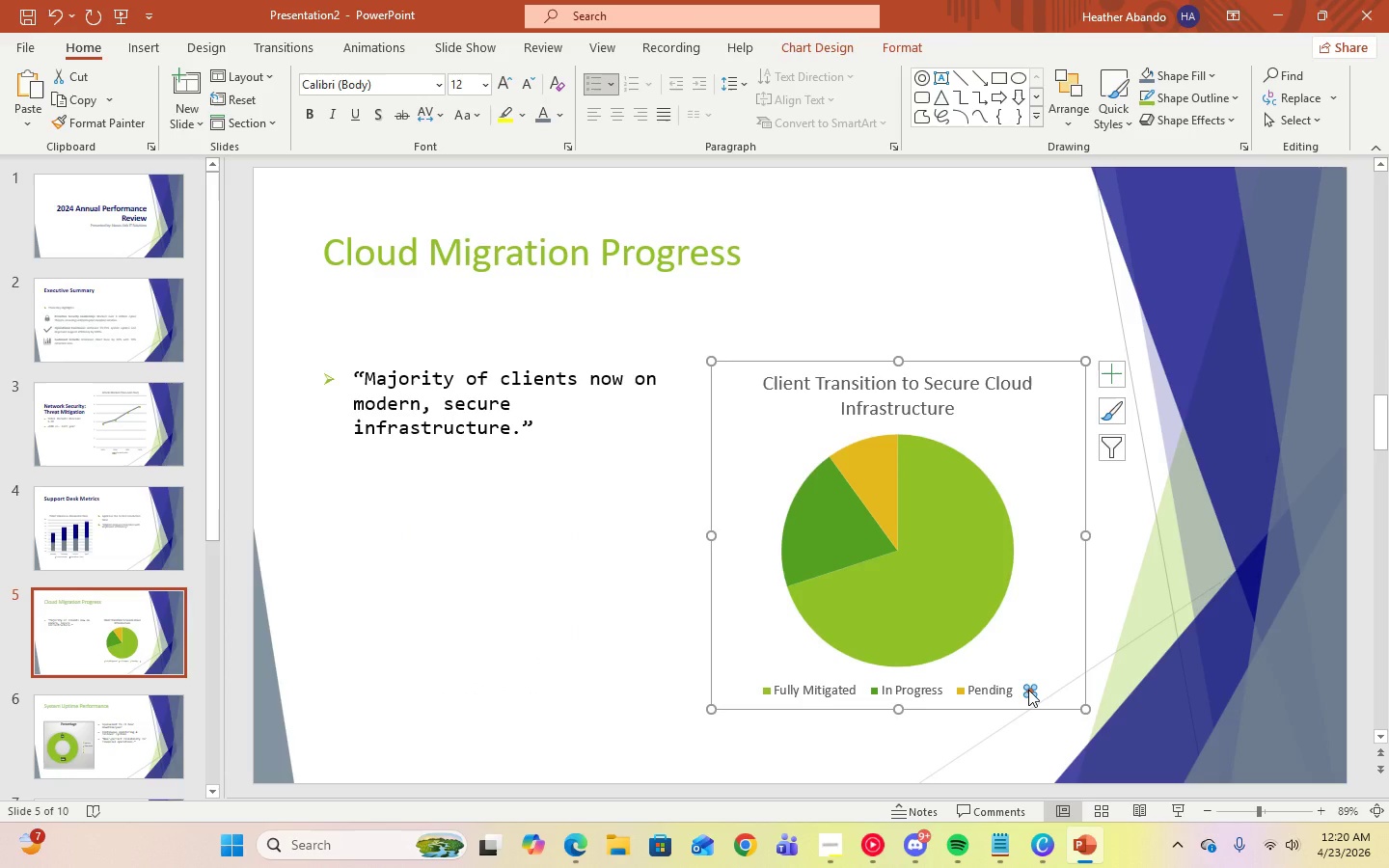 
key(Delete)
 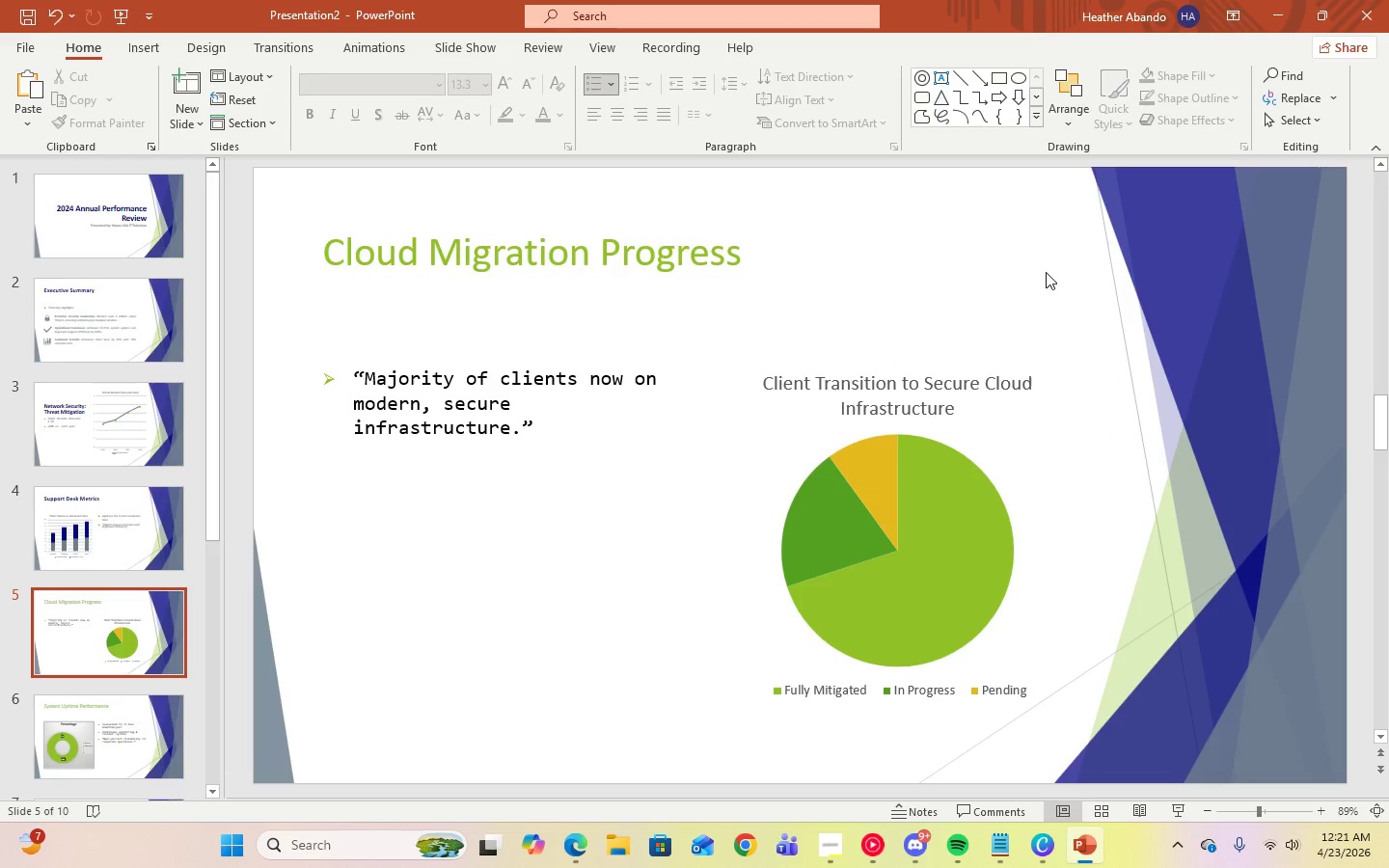 
double_click([680, 263])
 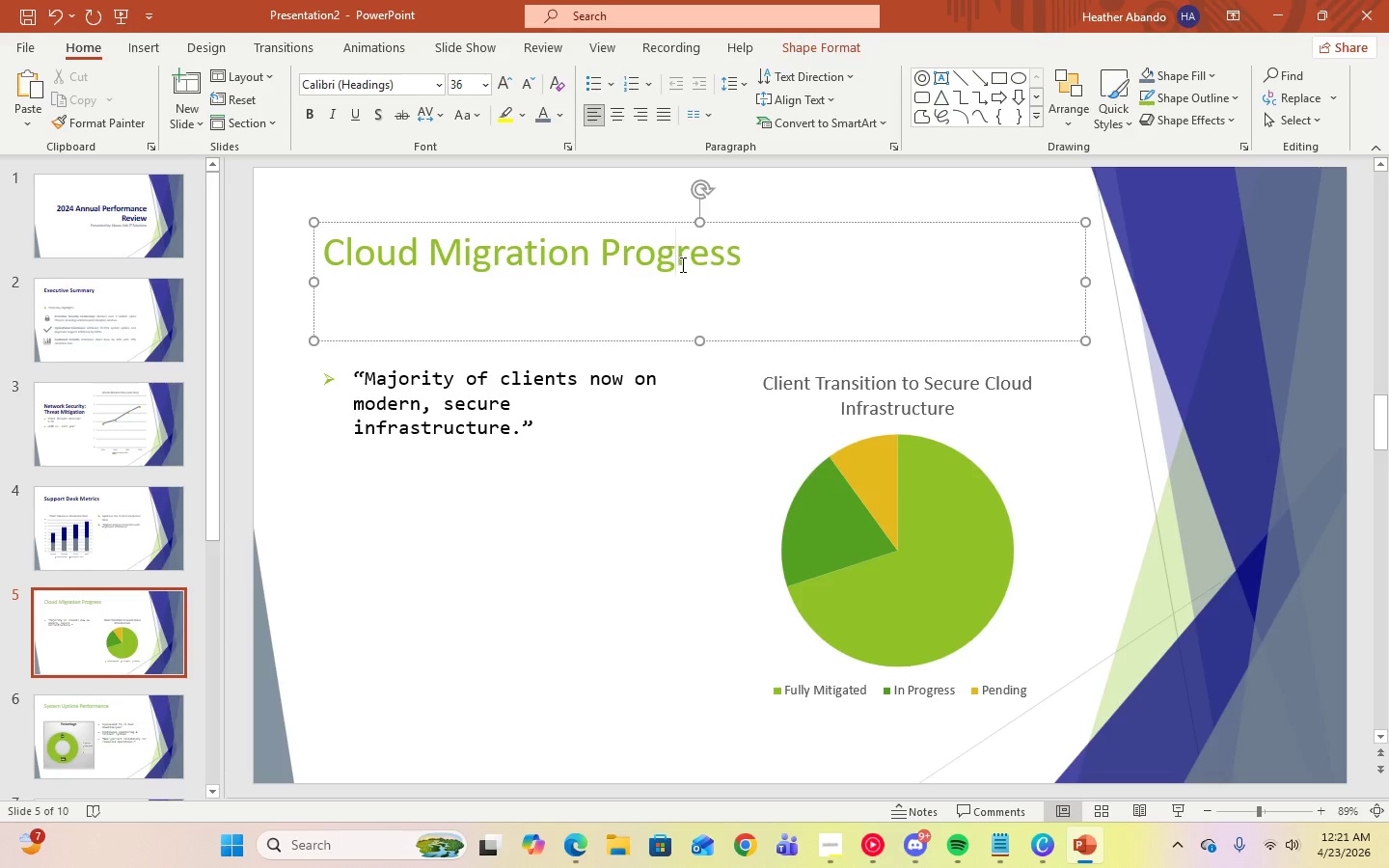 
key(Control+A)
 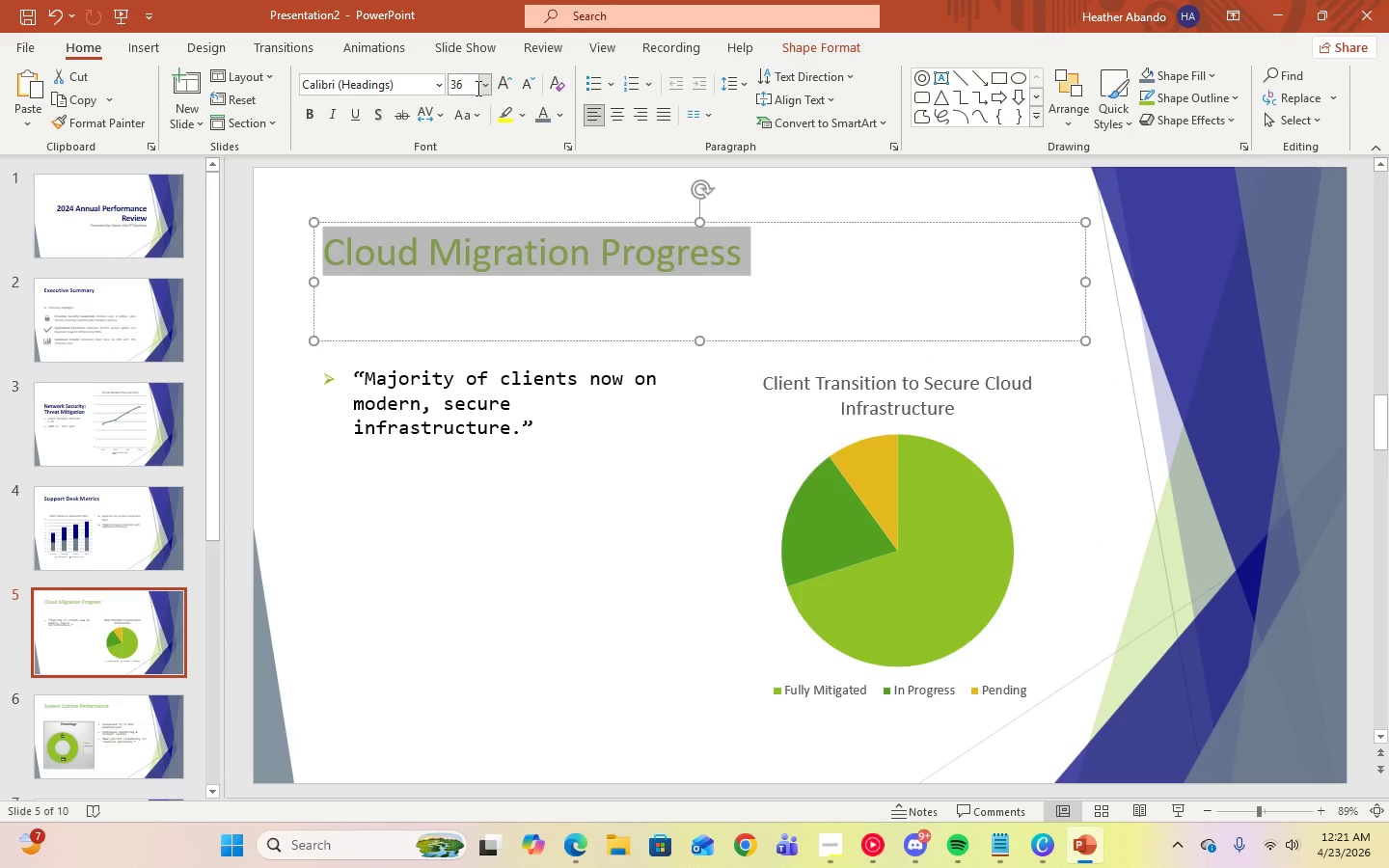 
left_click([487, 89])
 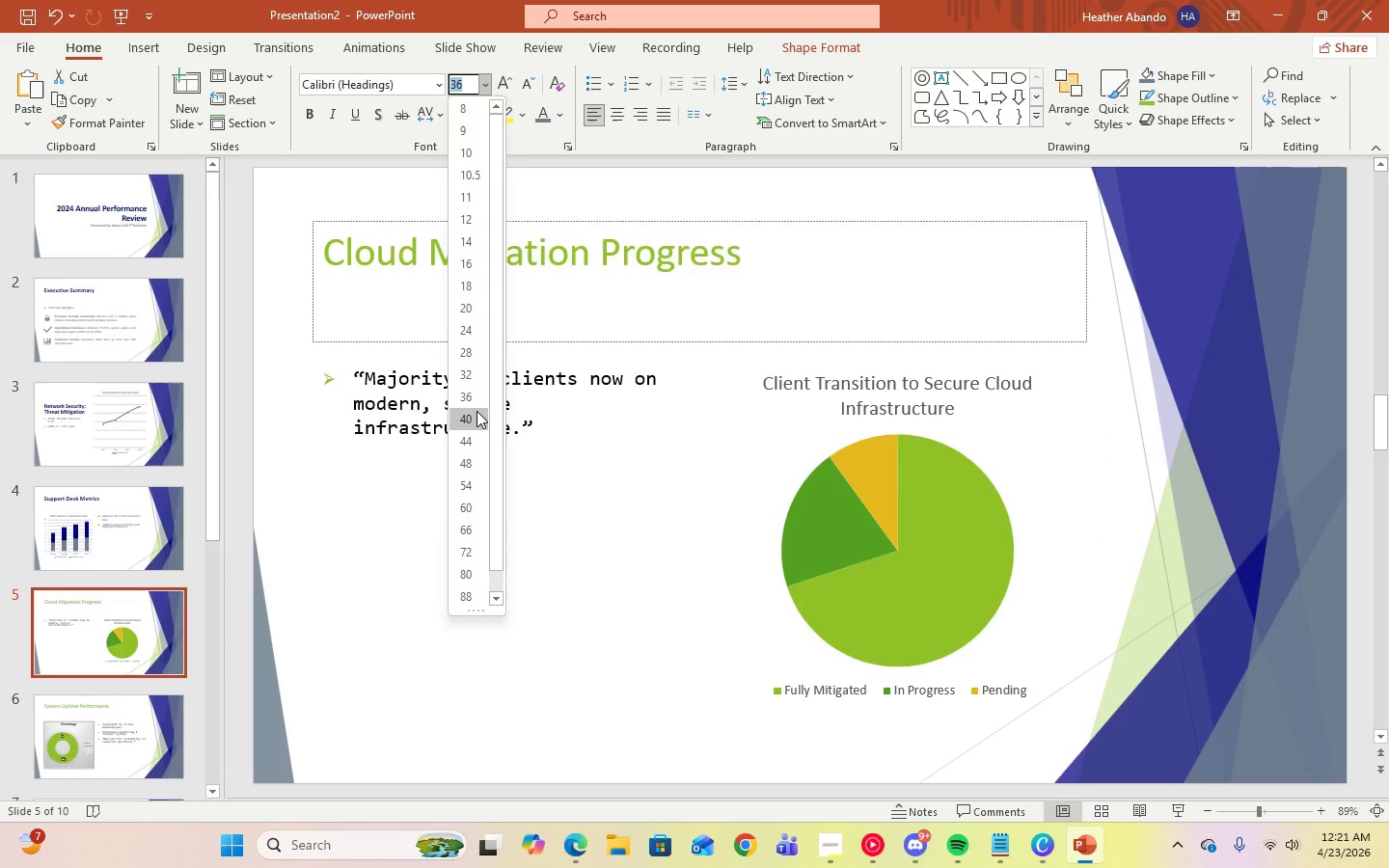 
left_click([477, 412])
 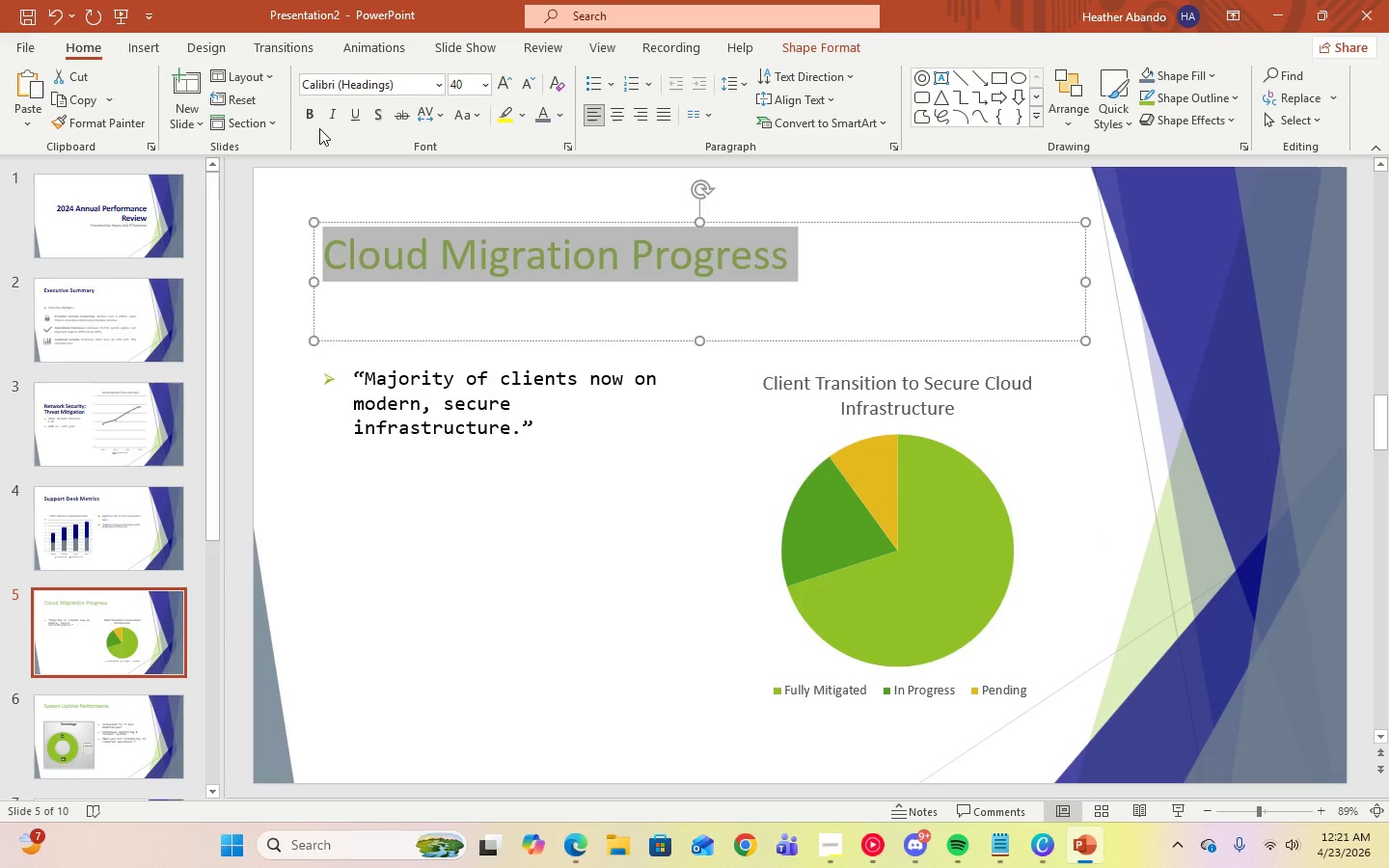 
left_click([308, 117])
 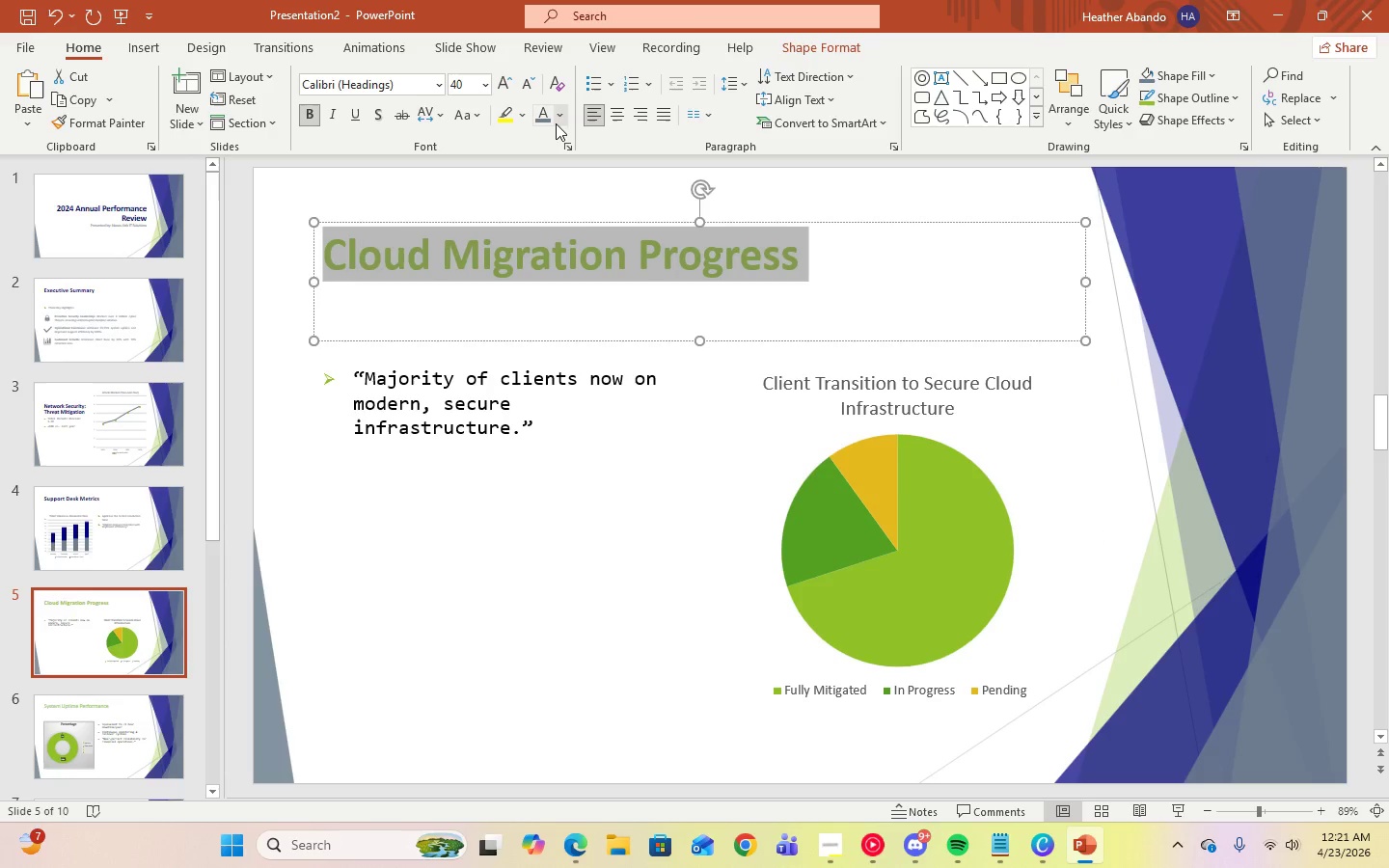 
left_click([560, 120])
 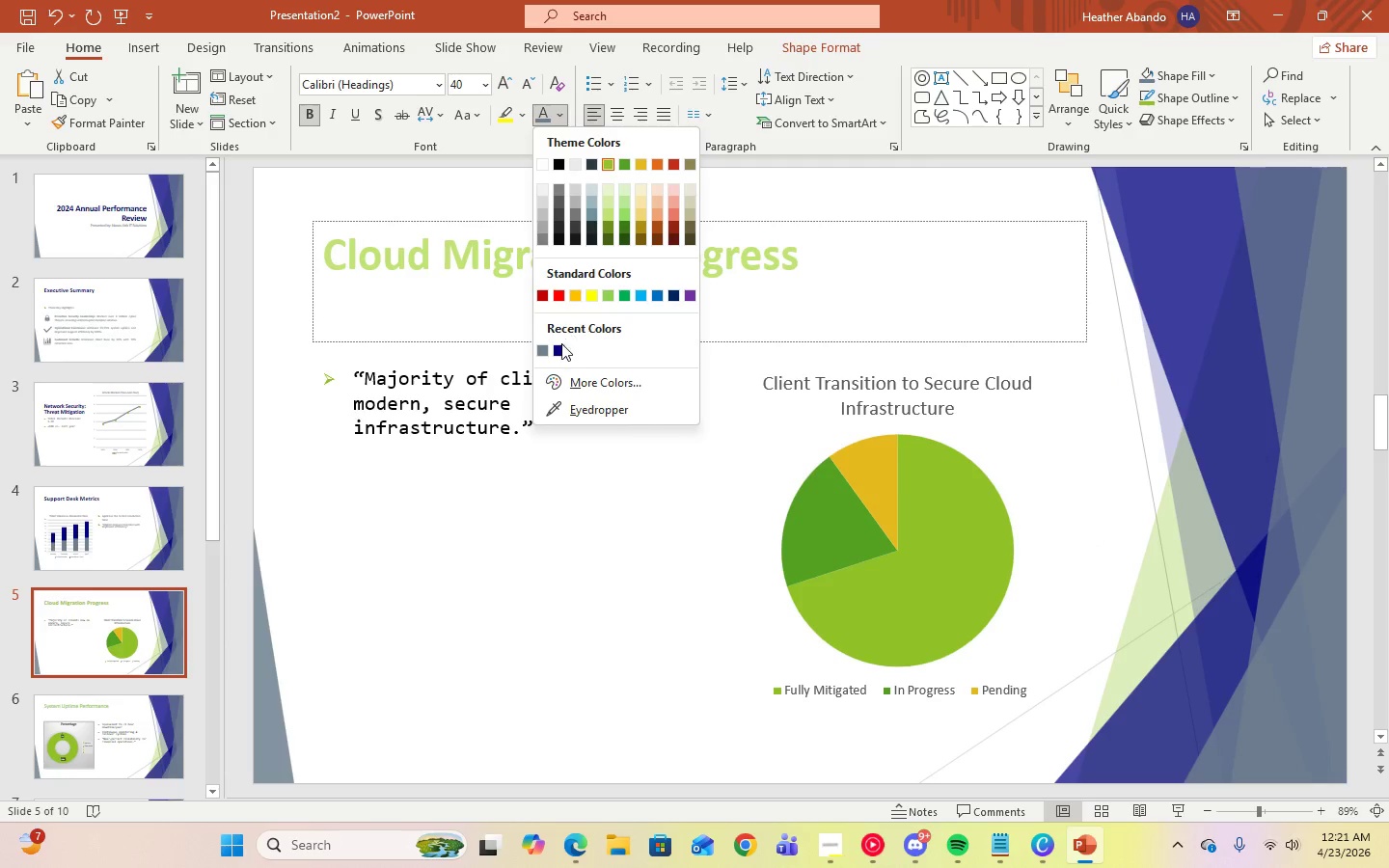 
left_click([559, 348])
 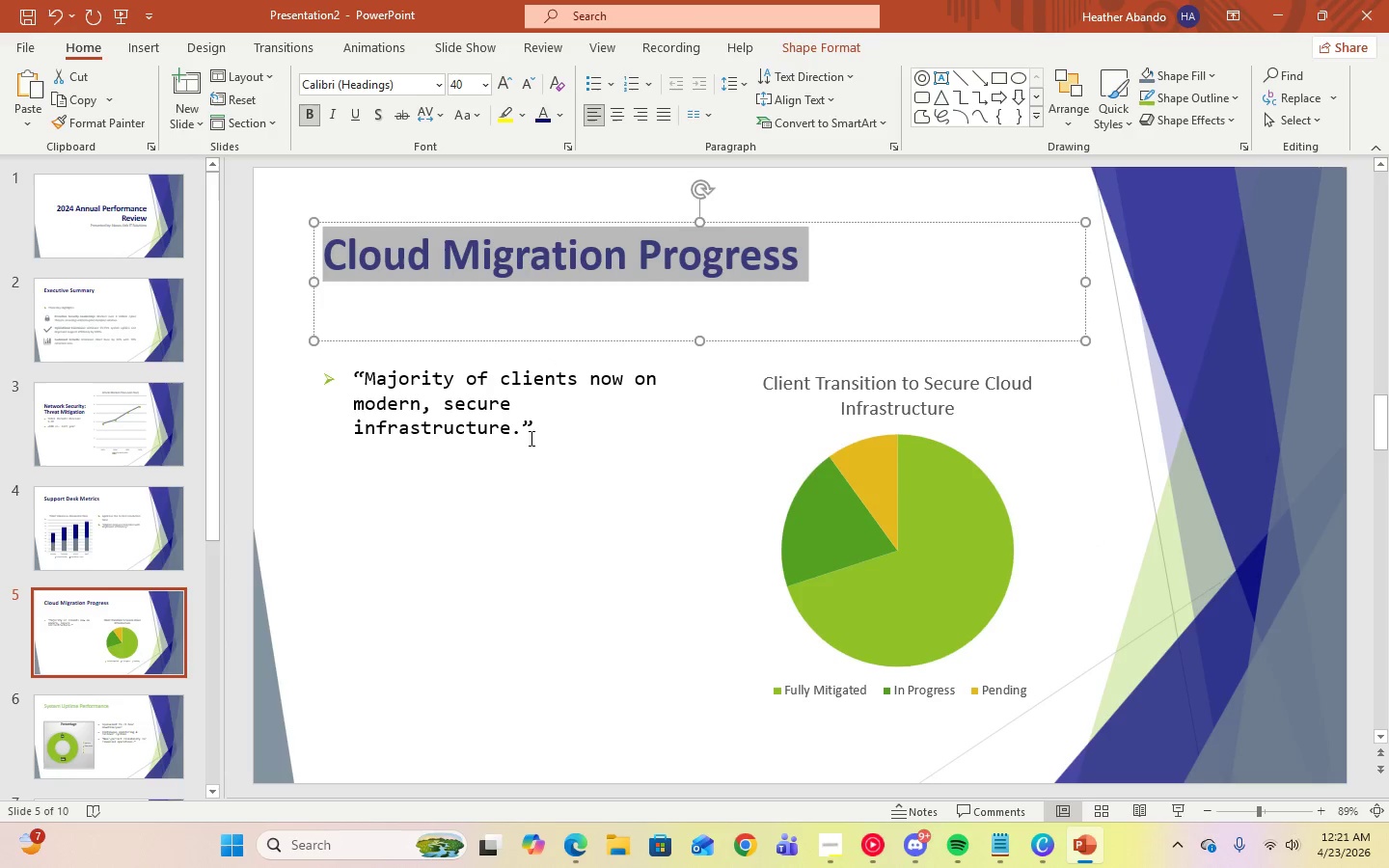 
left_click([541, 433])
 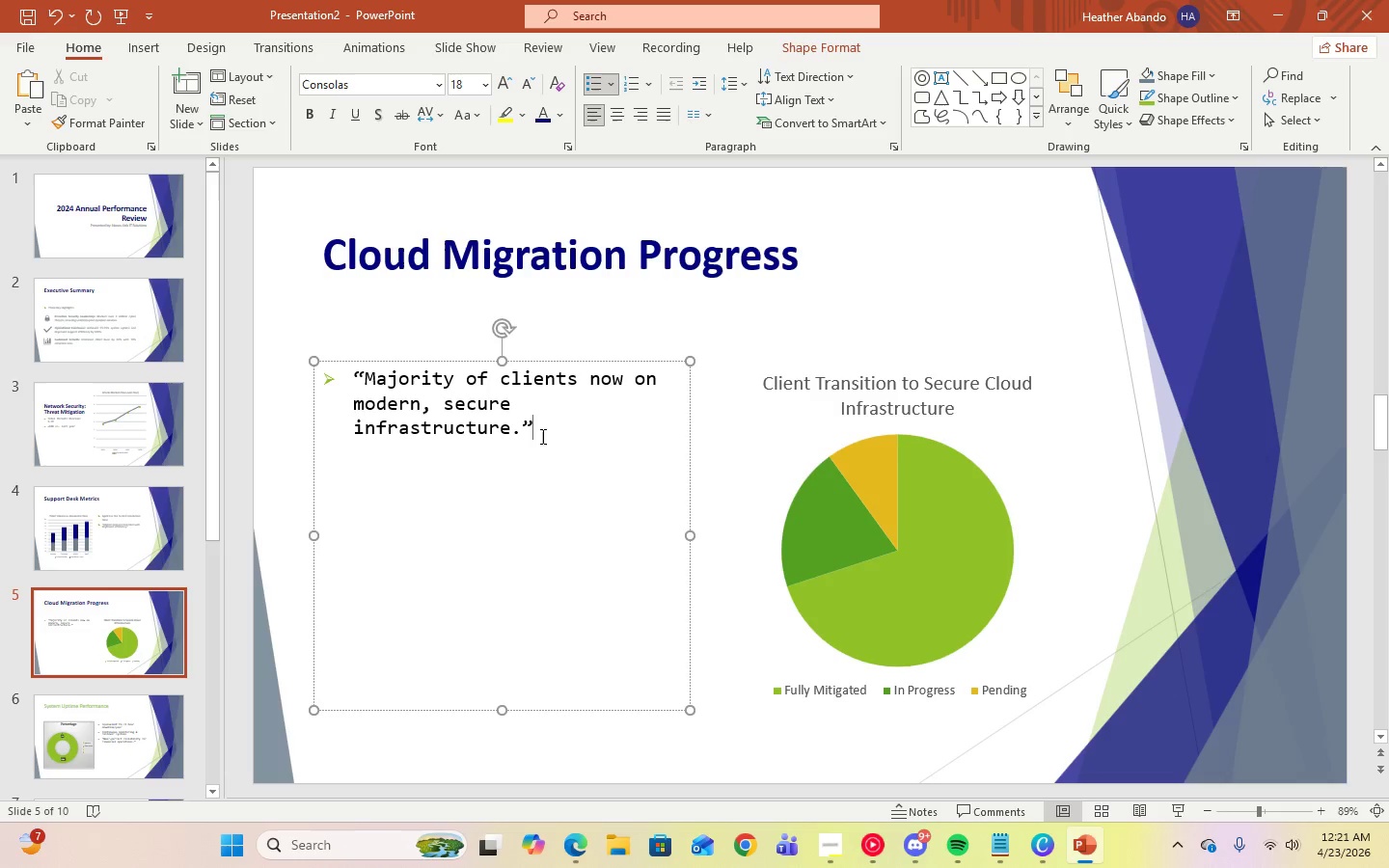 
key(Control+A)
 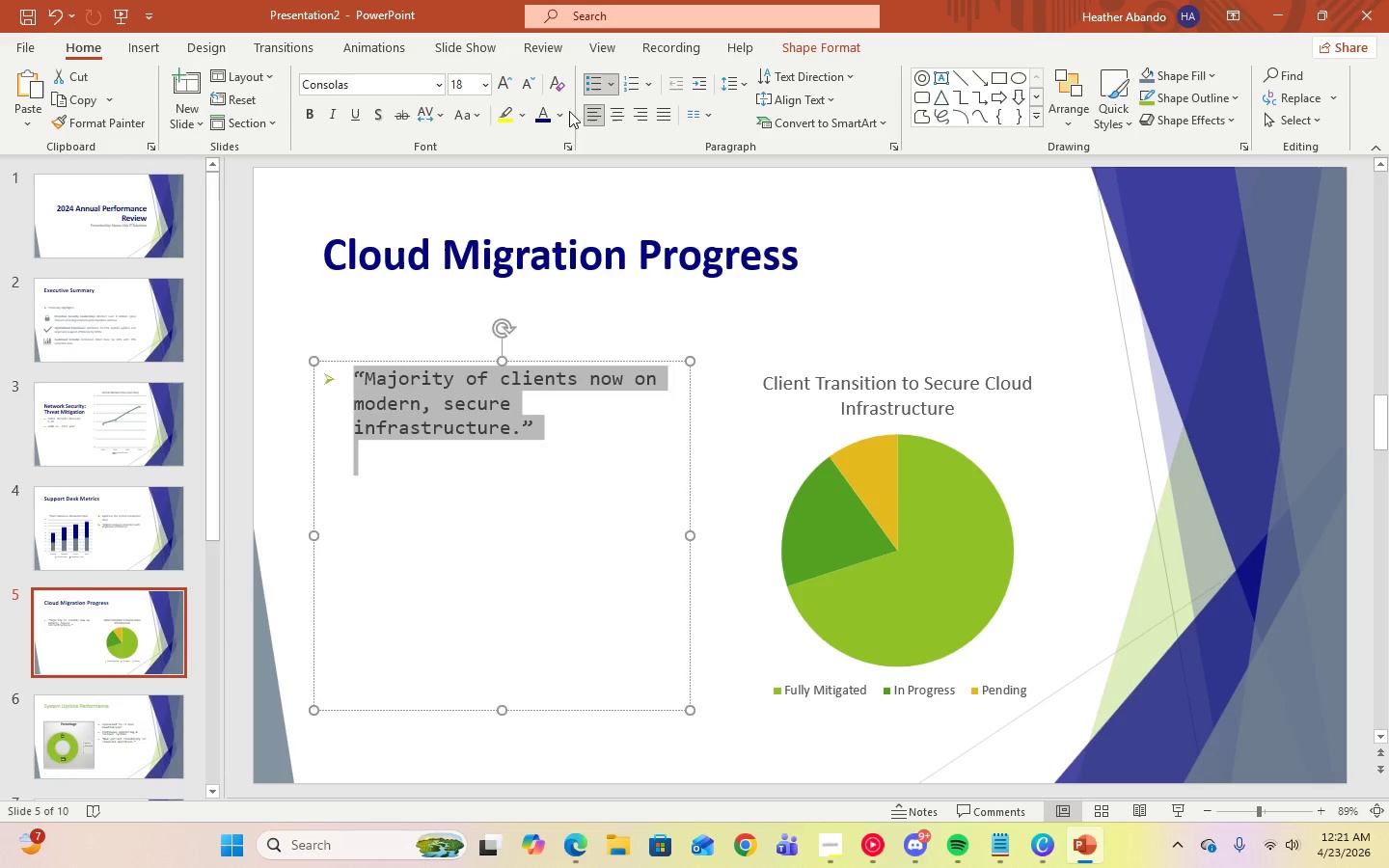 
left_click([562, 118])
 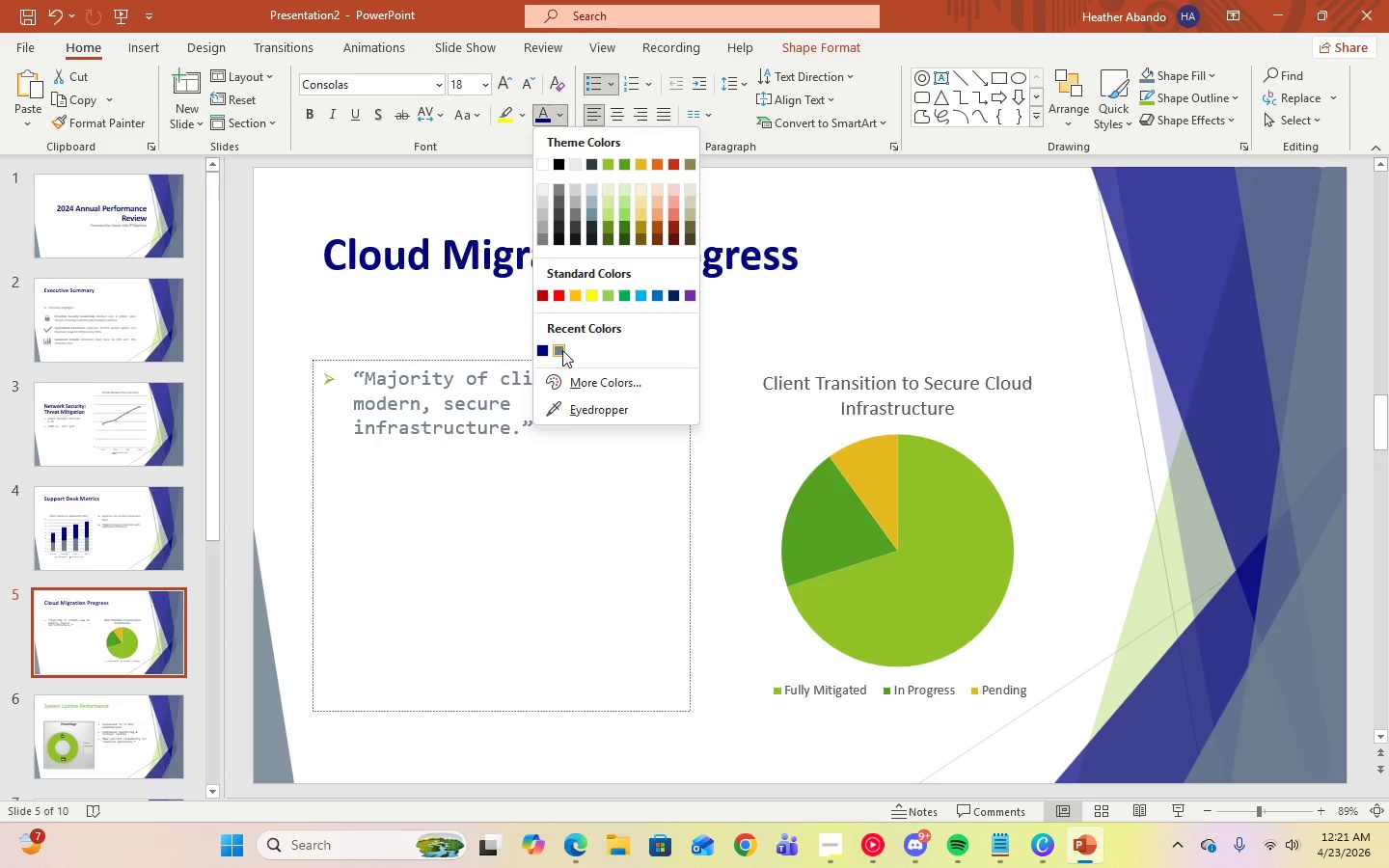 
left_click([562, 350])
 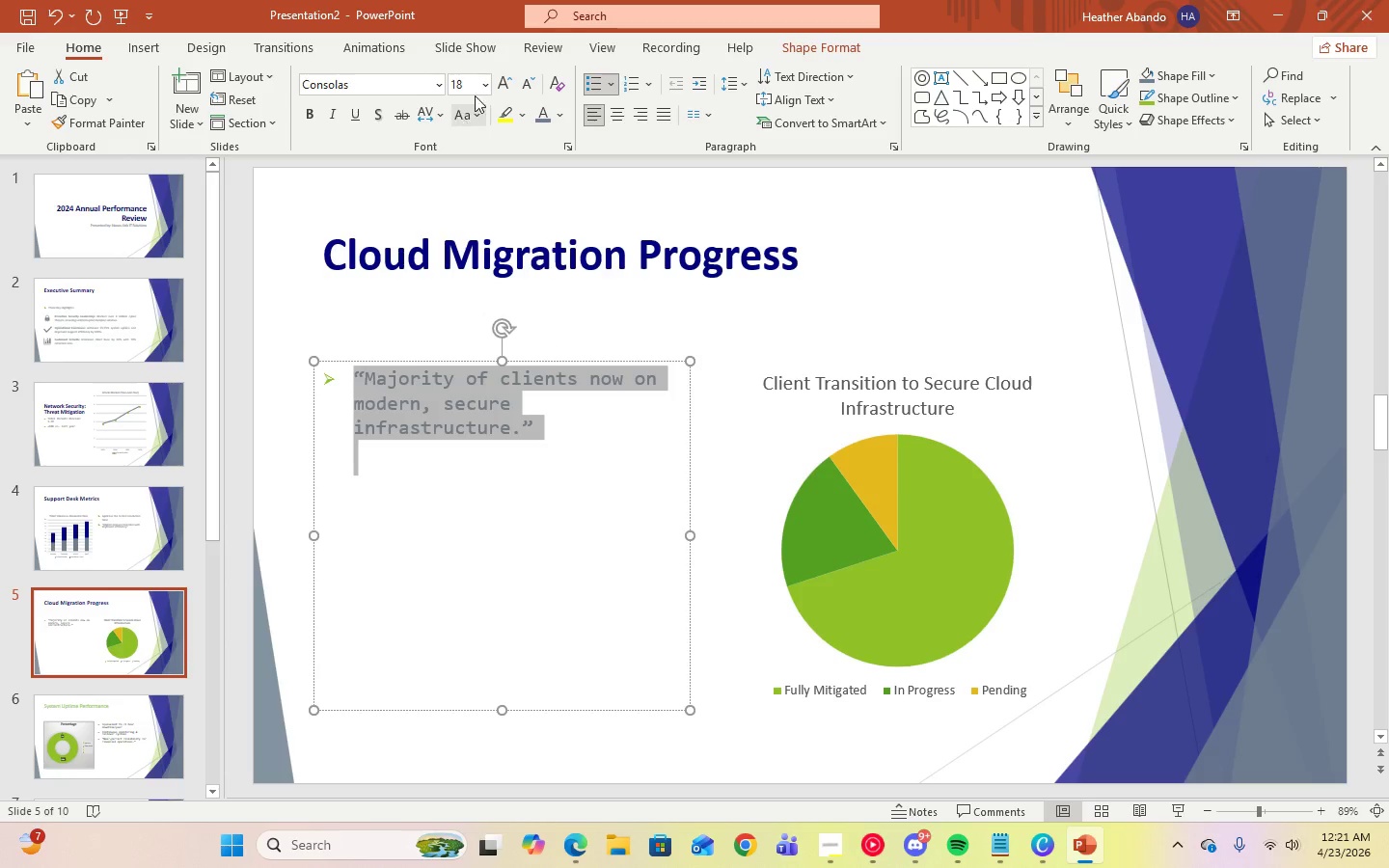 
left_click([484, 86])
 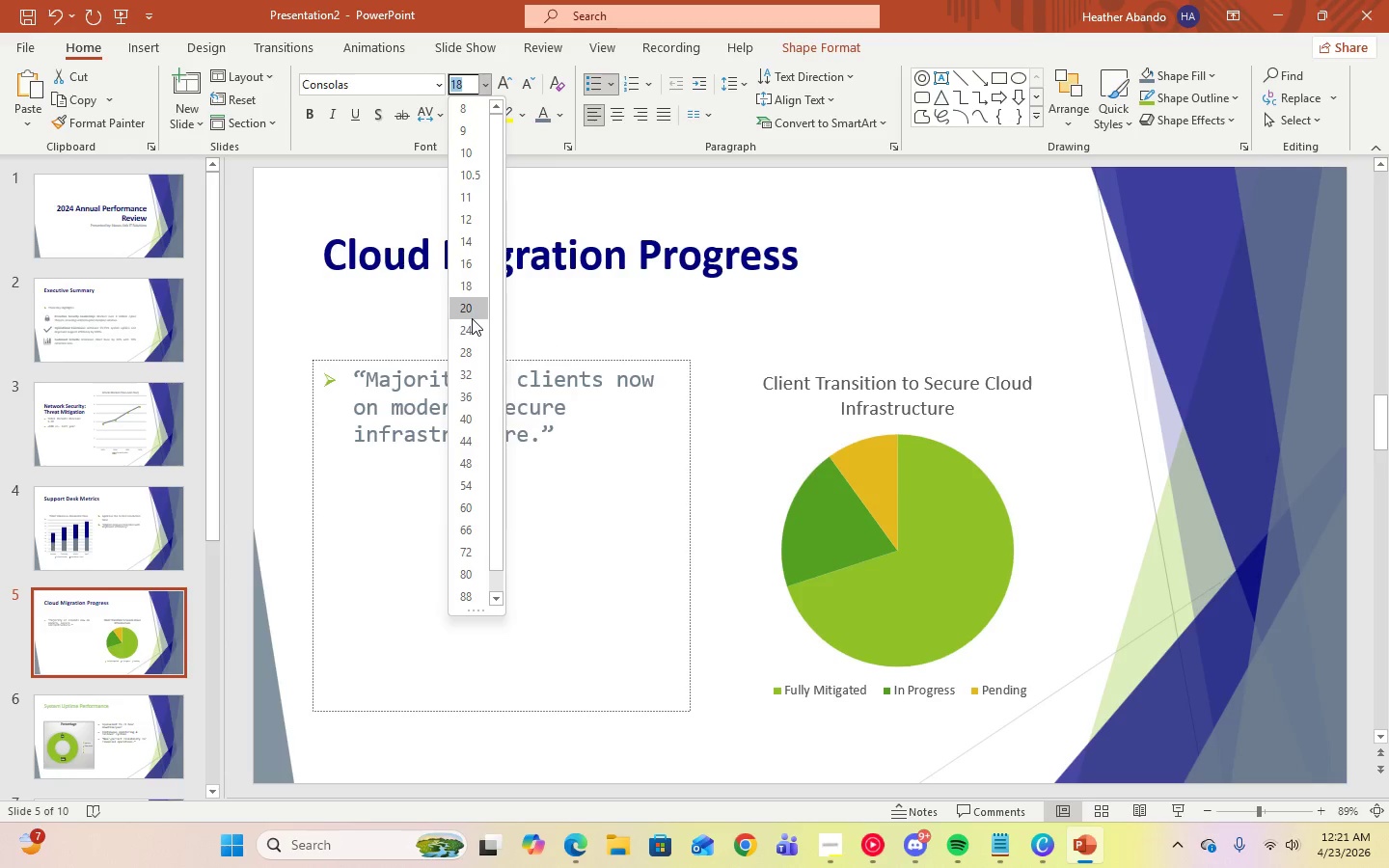 
left_click([472, 318])
 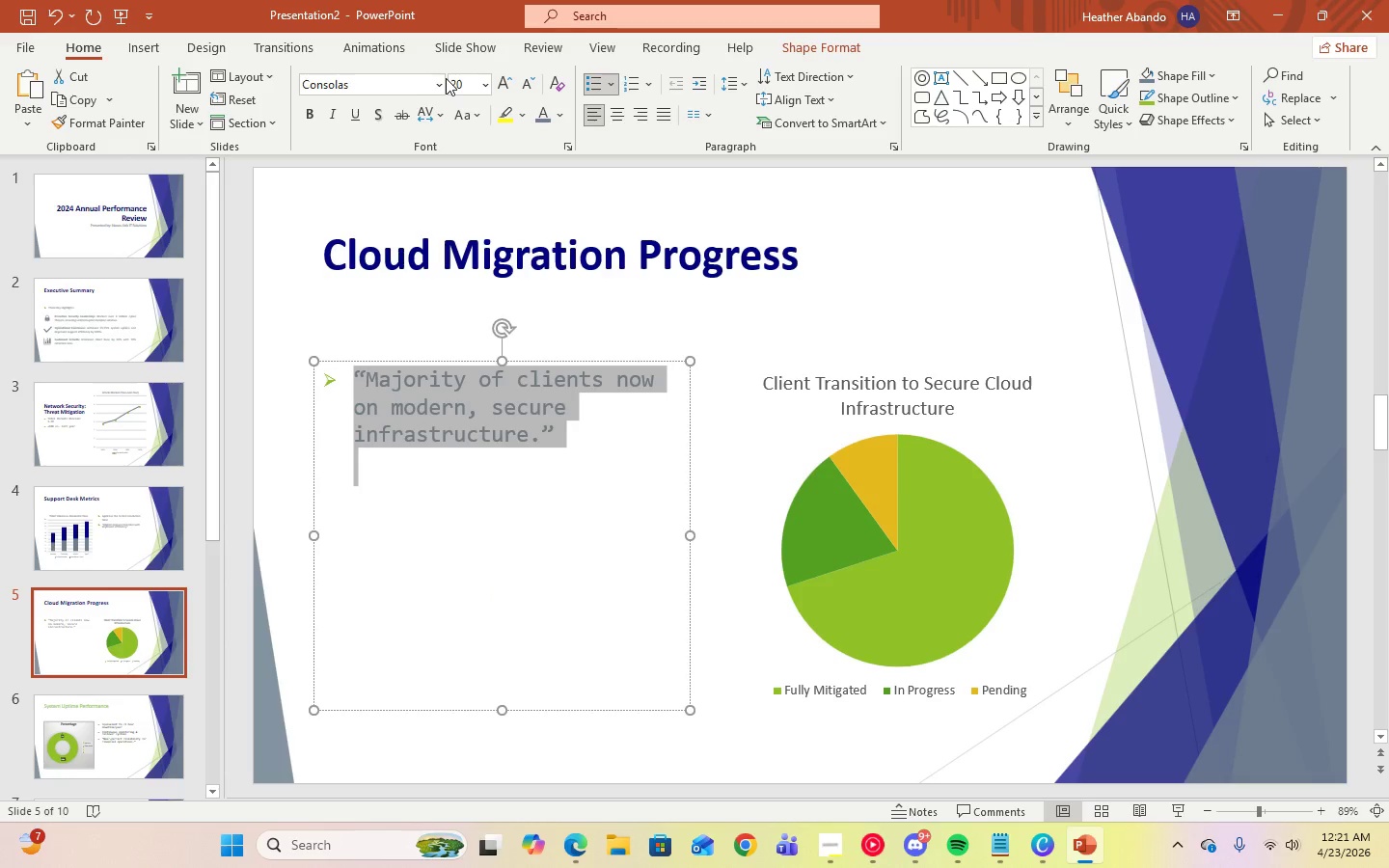 
left_click([442, 80])
 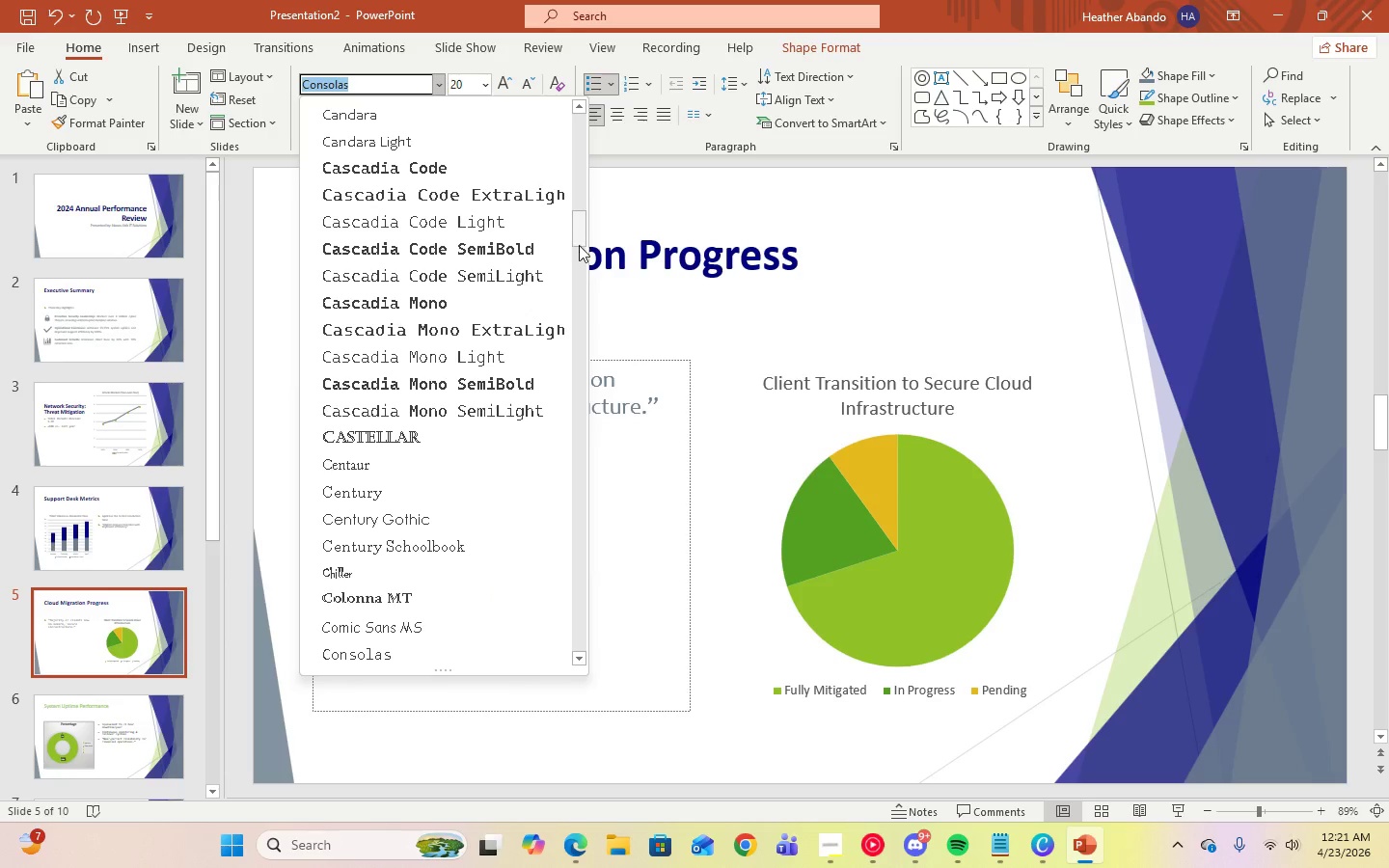 
left_click_drag(start_coordinate=[580, 232], to_coordinate=[579, 104])
 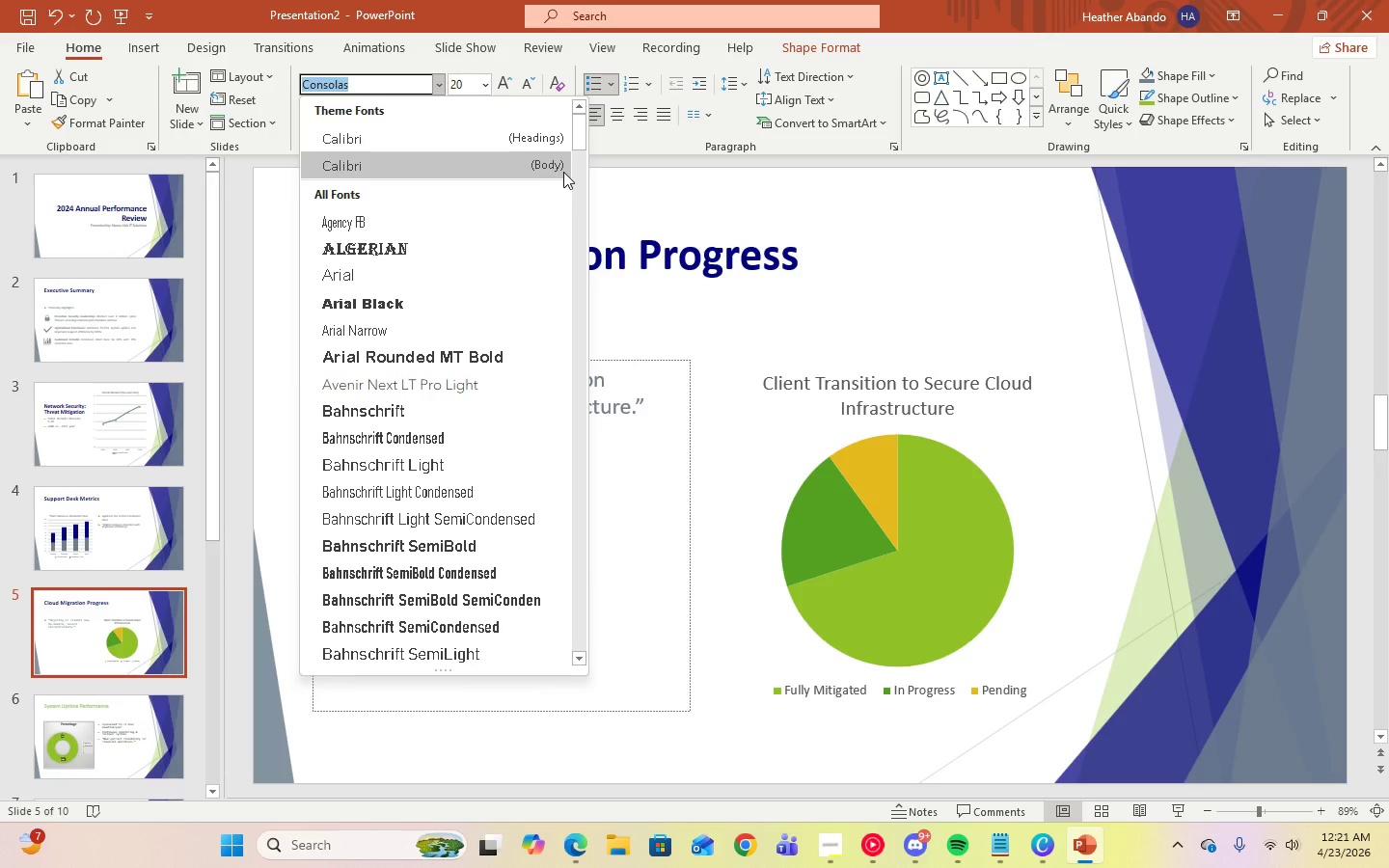 
left_click([563, 172])
 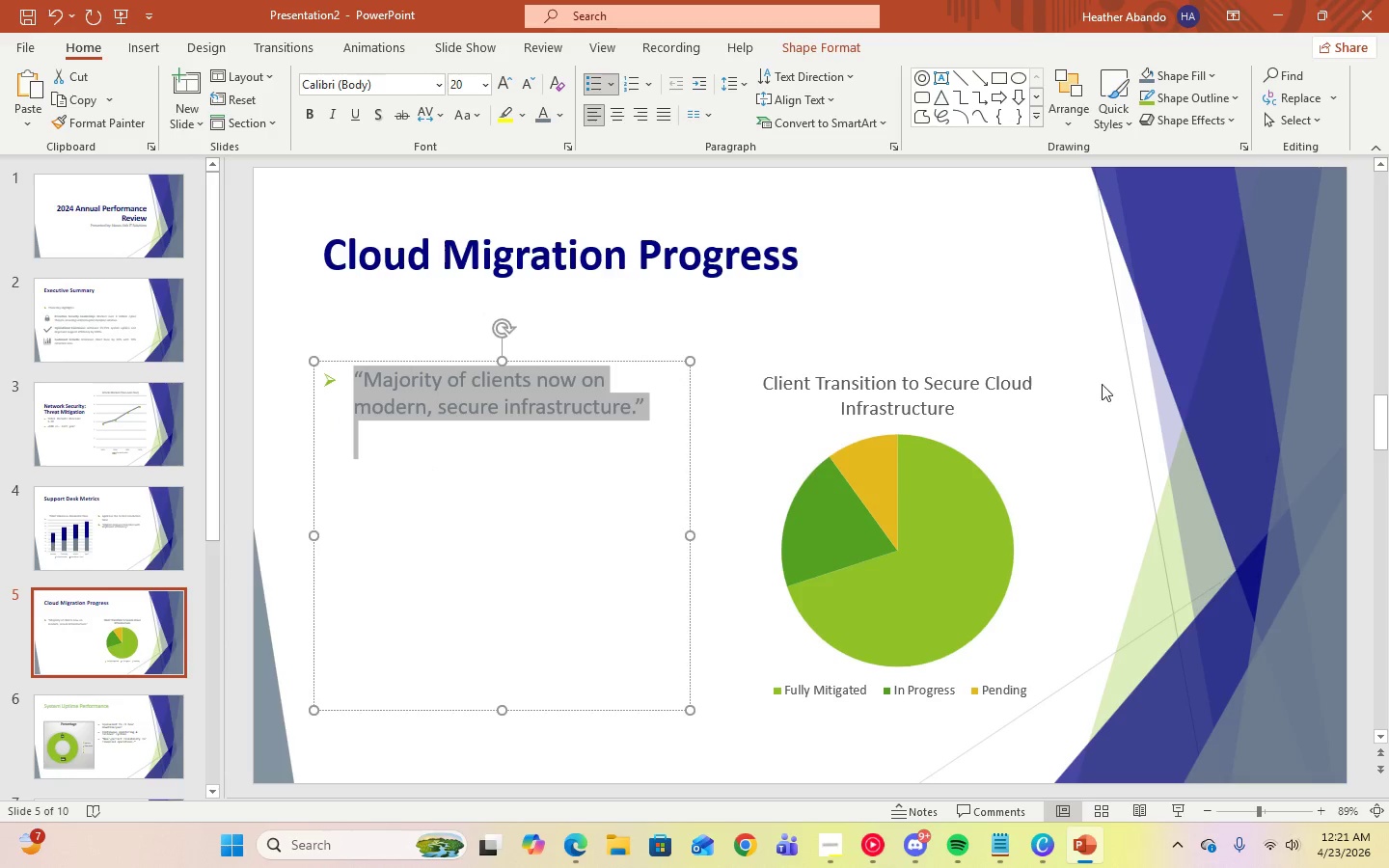 
left_click([1120, 409])
 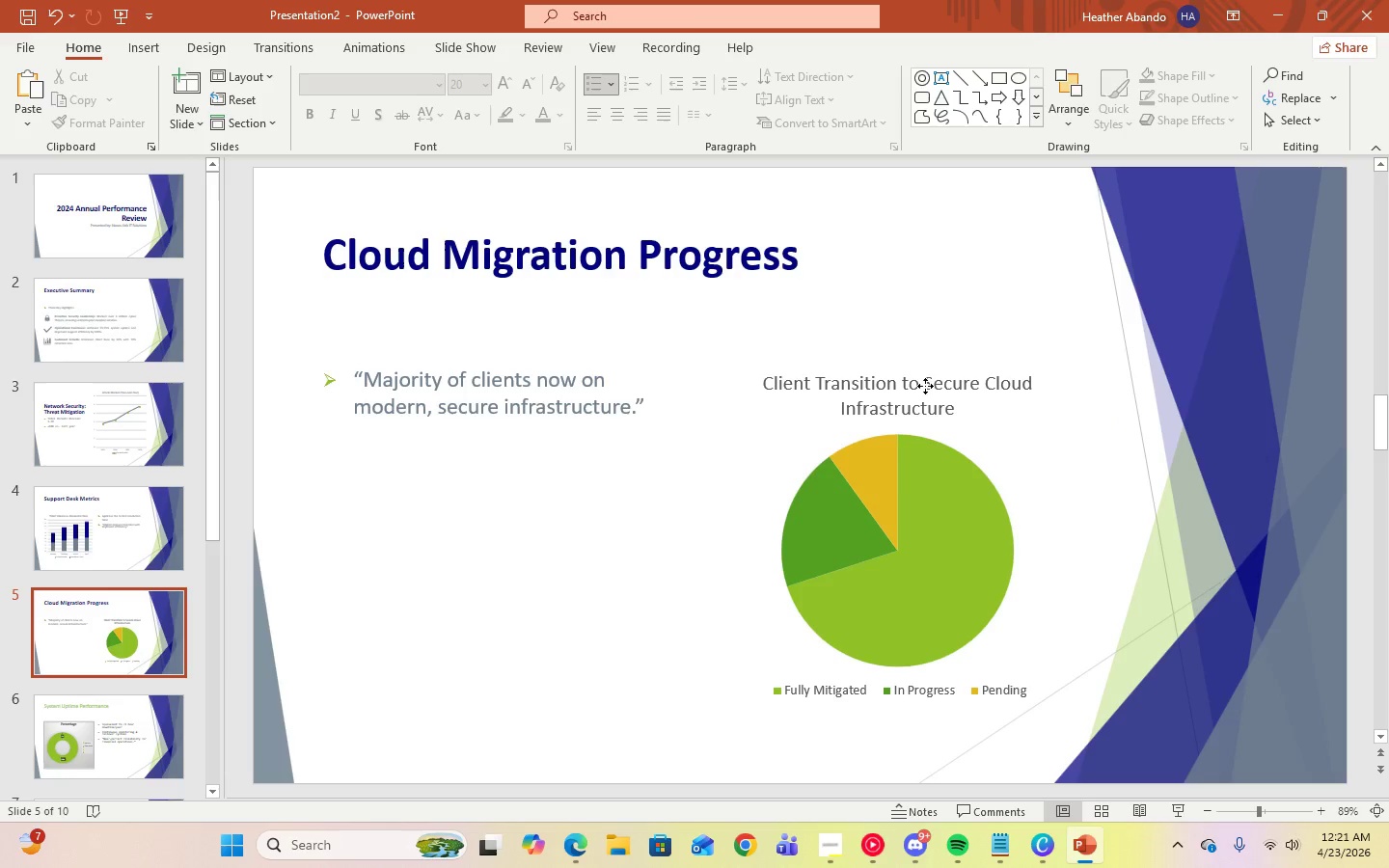 
left_click([925, 386])
 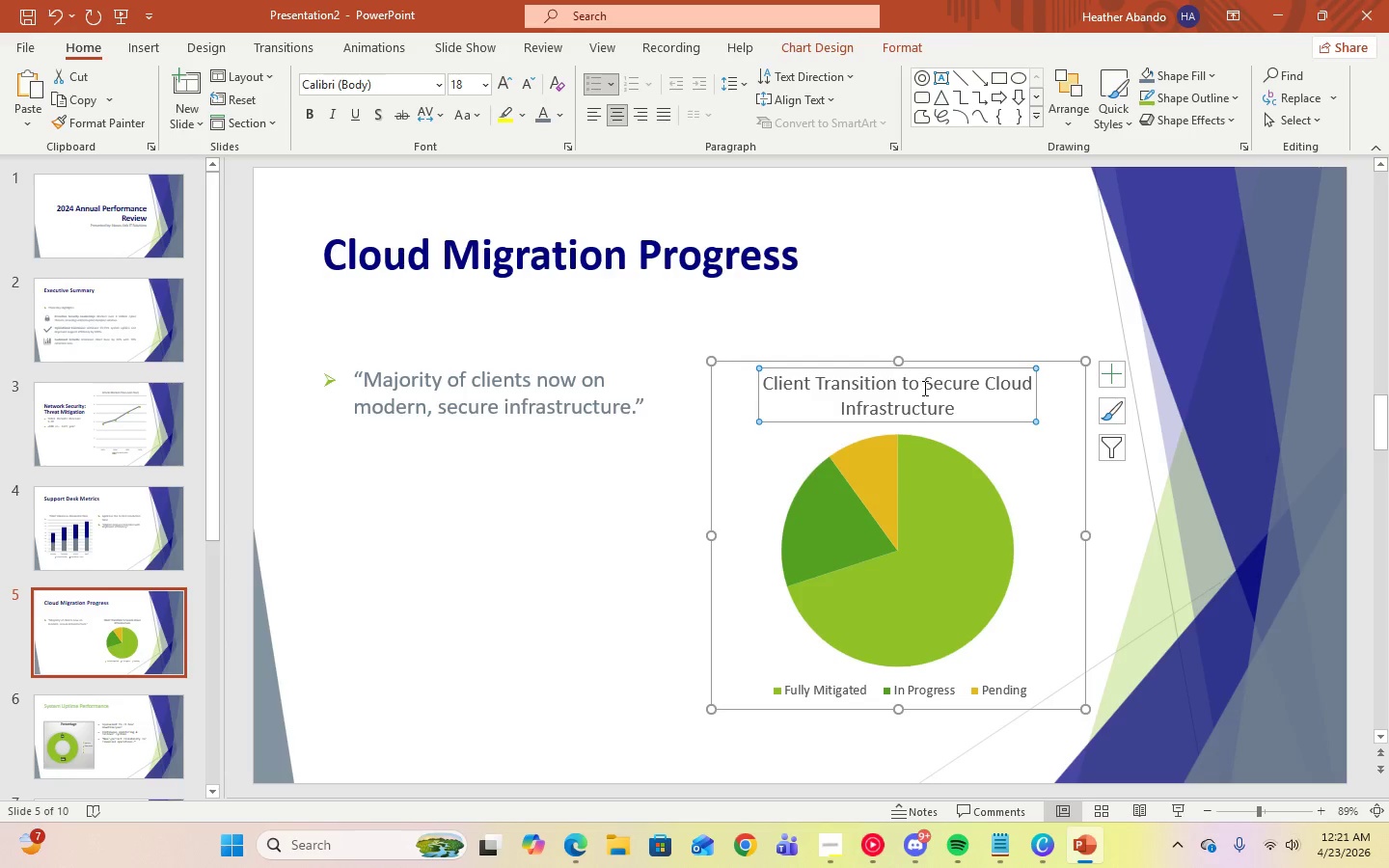 
left_click([940, 404])
 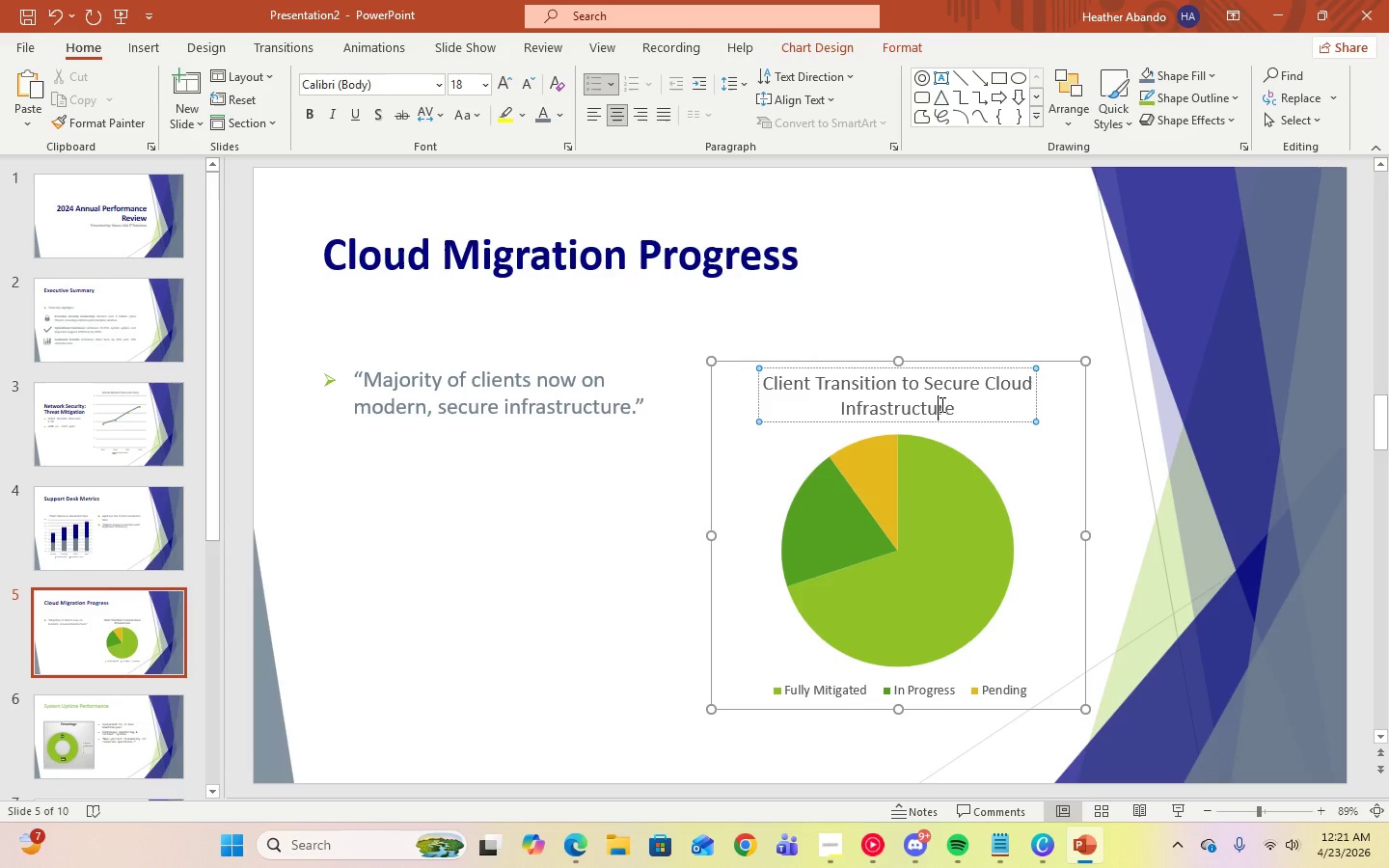 
key(Control+A)
 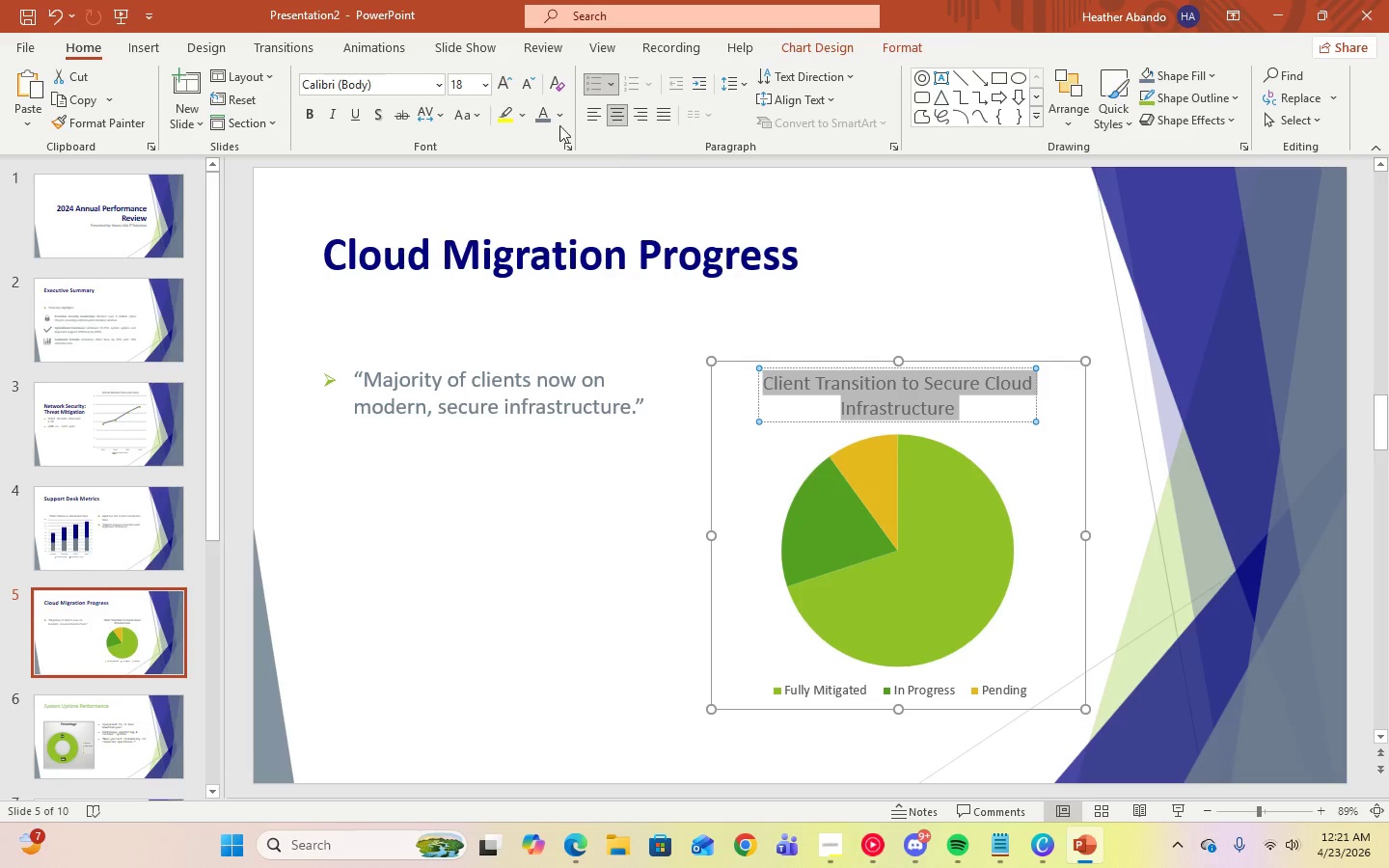 
left_click([545, 119])
 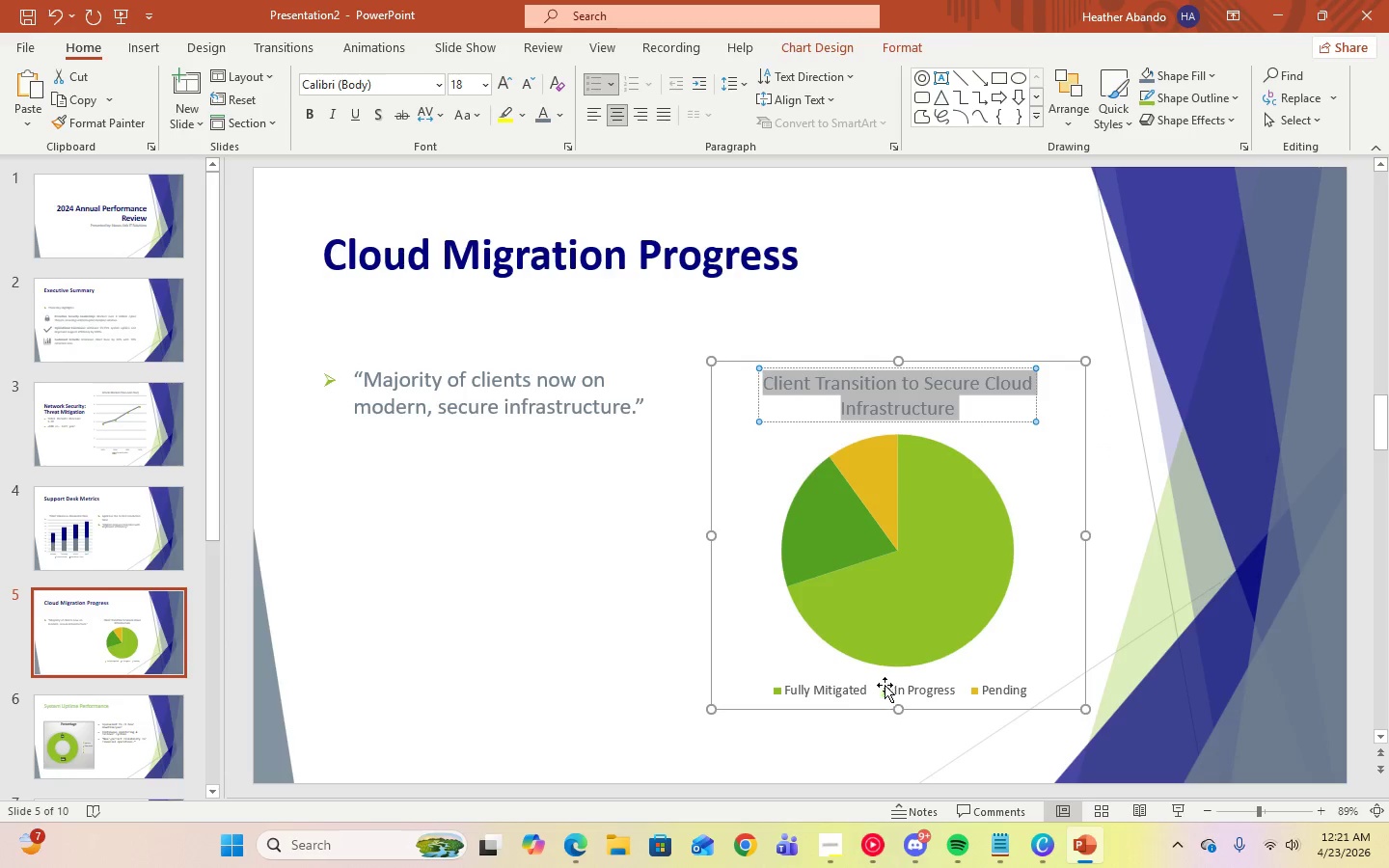 
left_click([851, 687])
 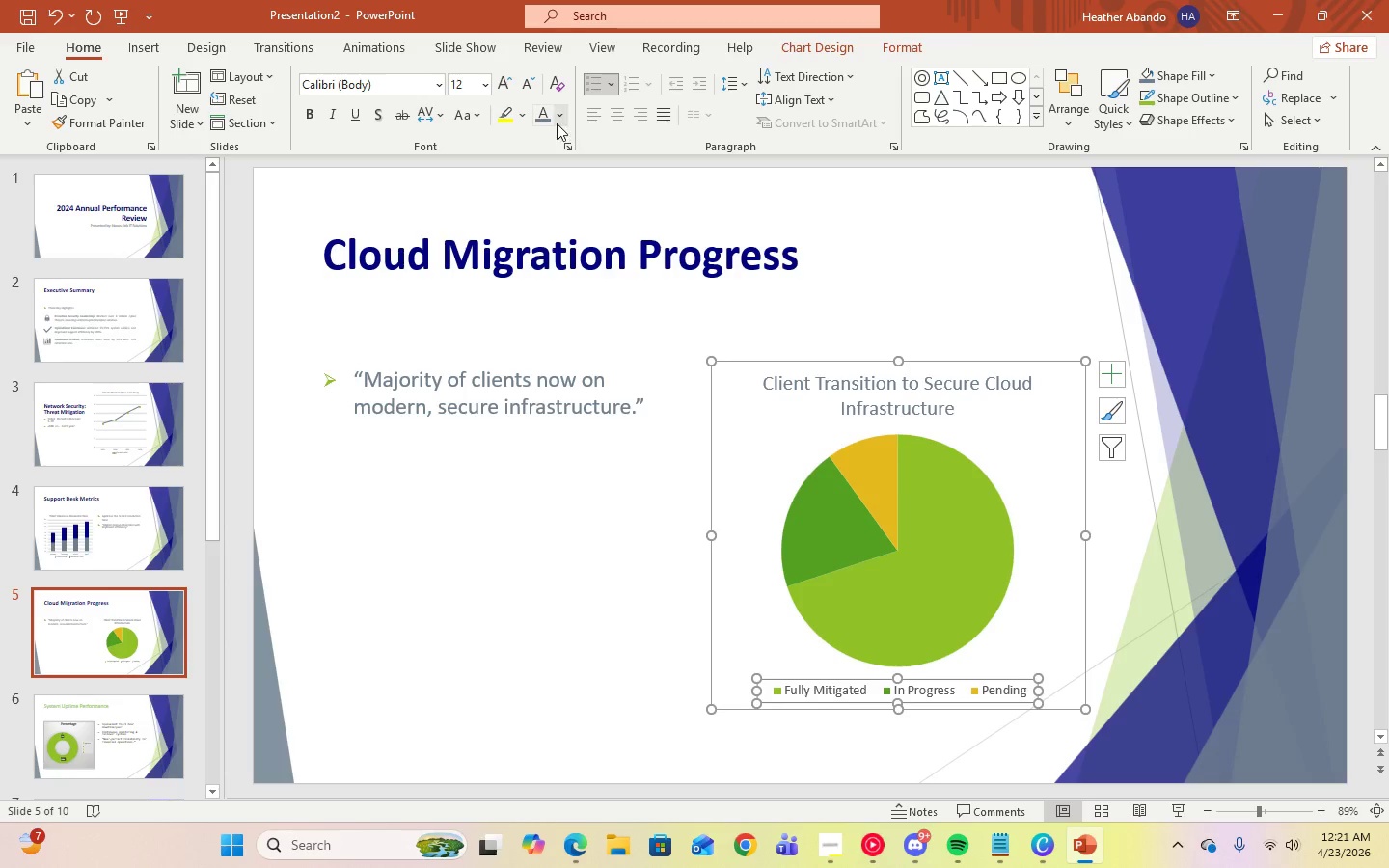 
left_click([545, 122])
 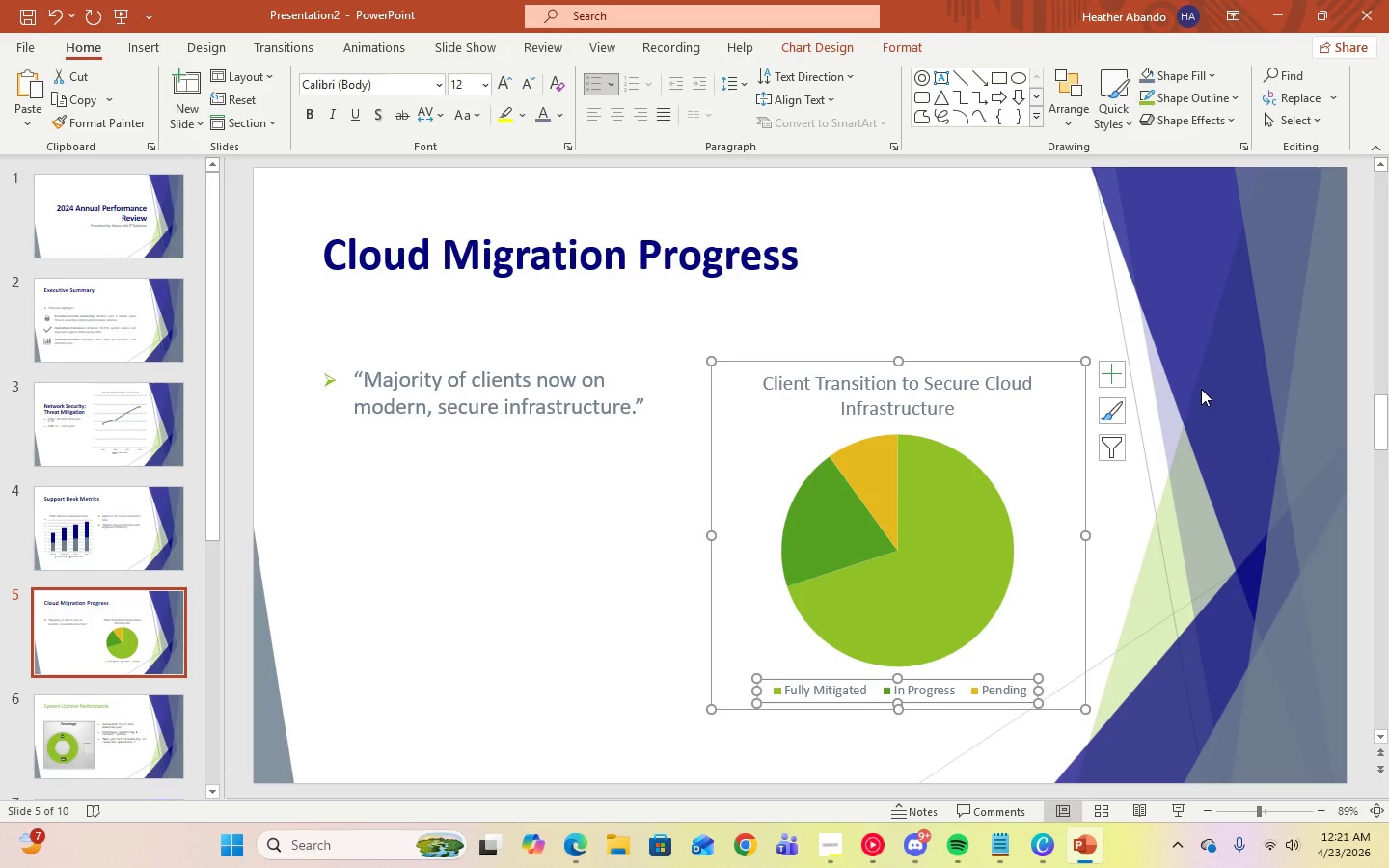 
left_click([1201, 389])
 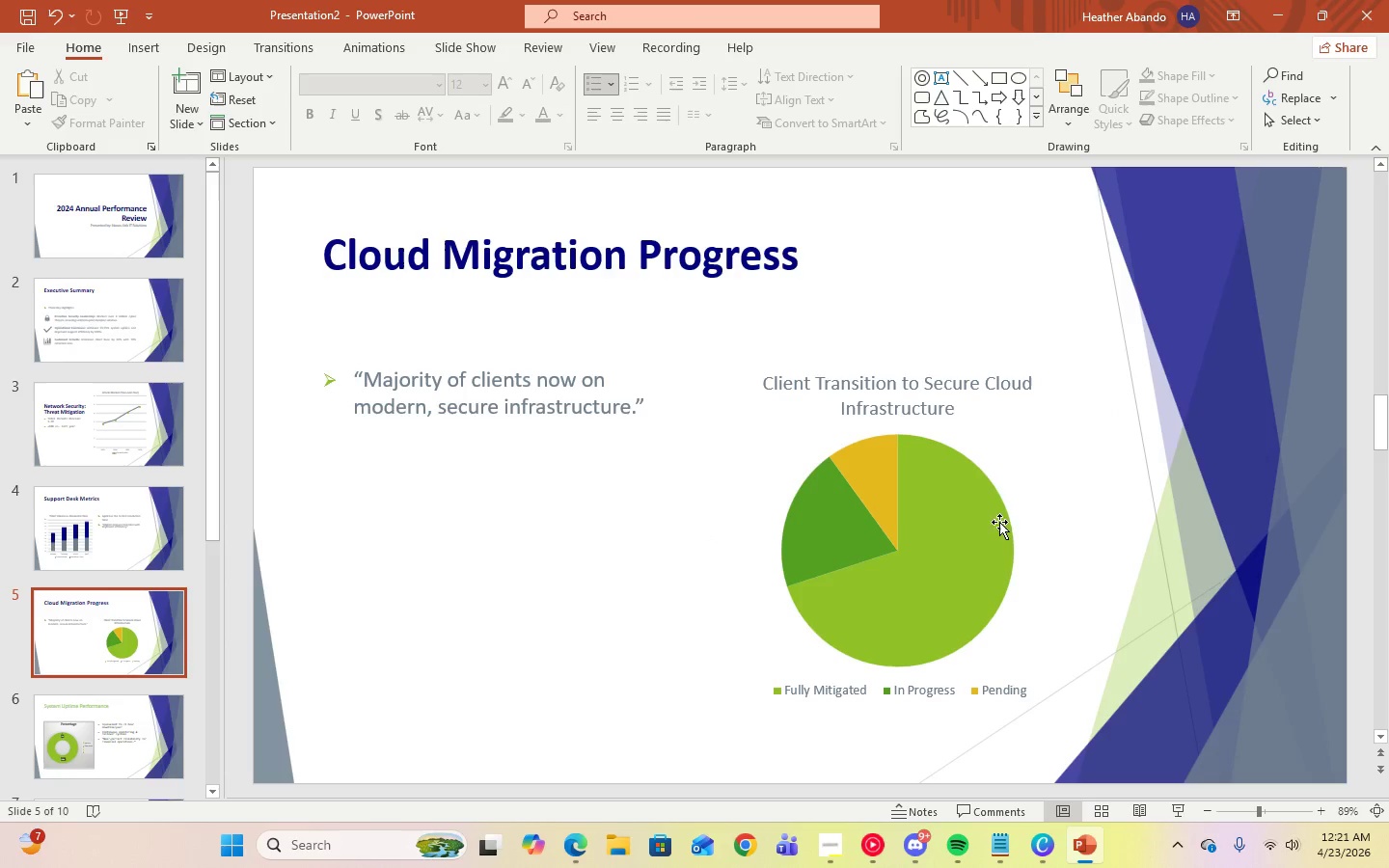 
left_click([959, 529])
 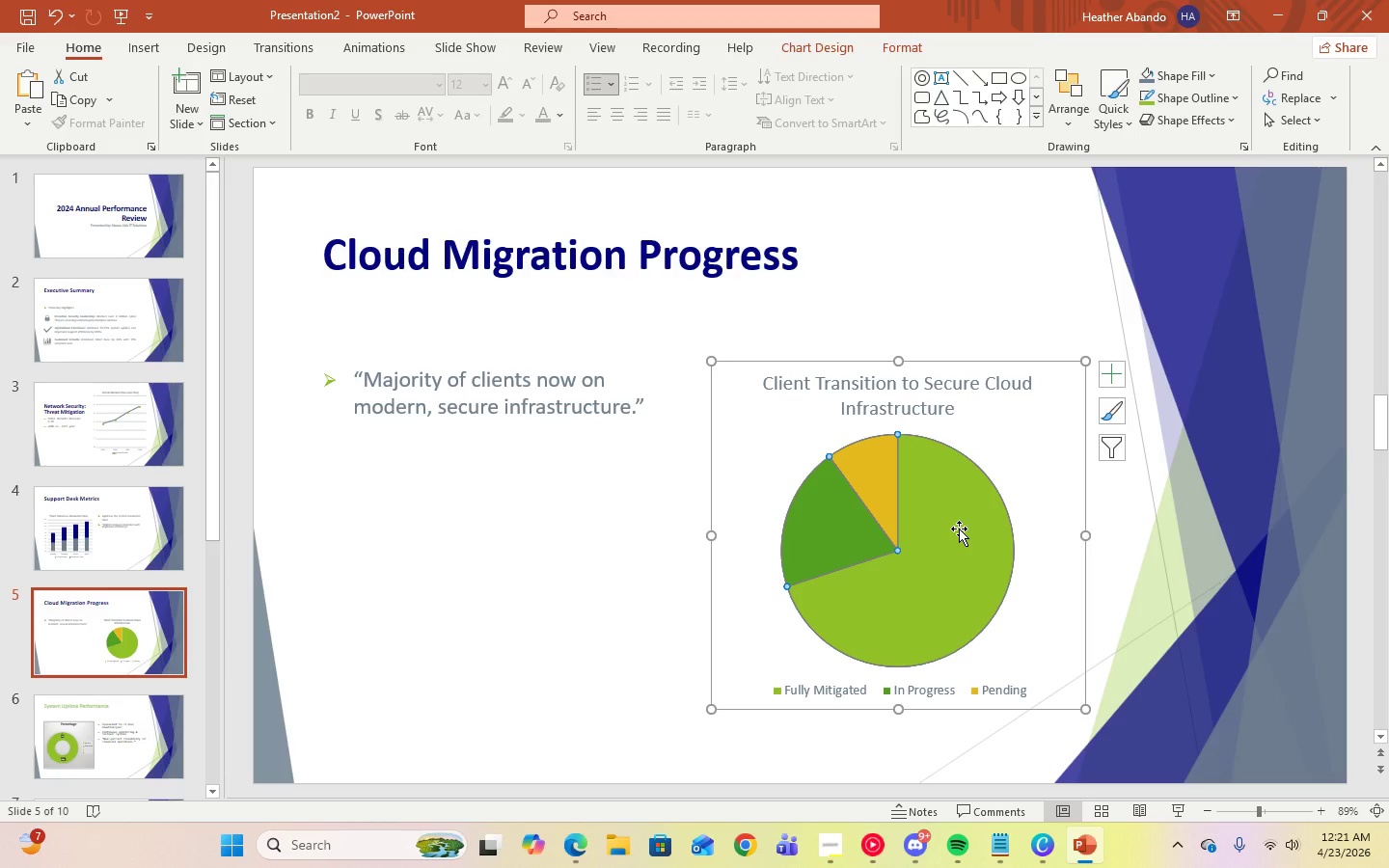 
left_click([959, 529])
 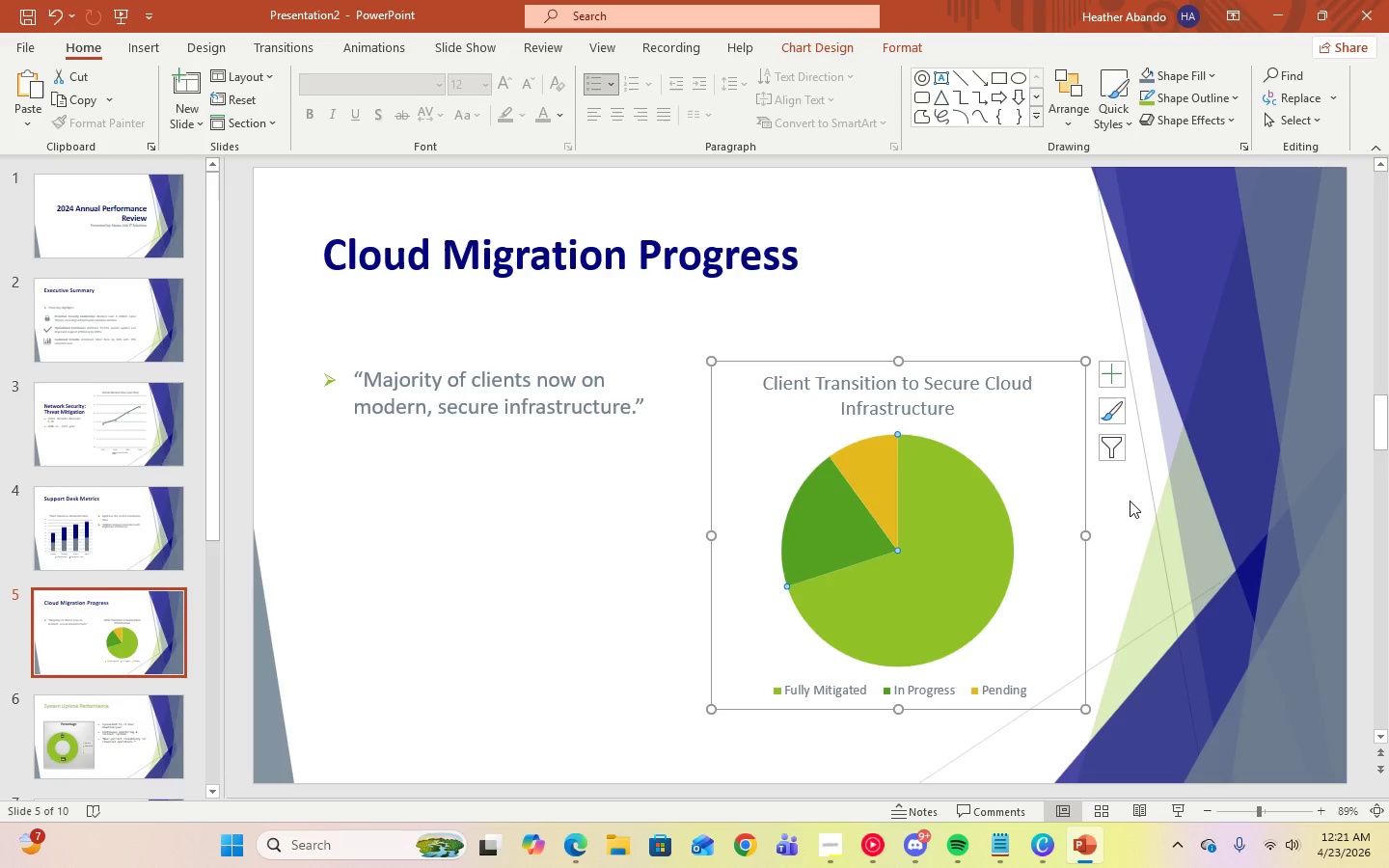 
left_click([1255, 469])
 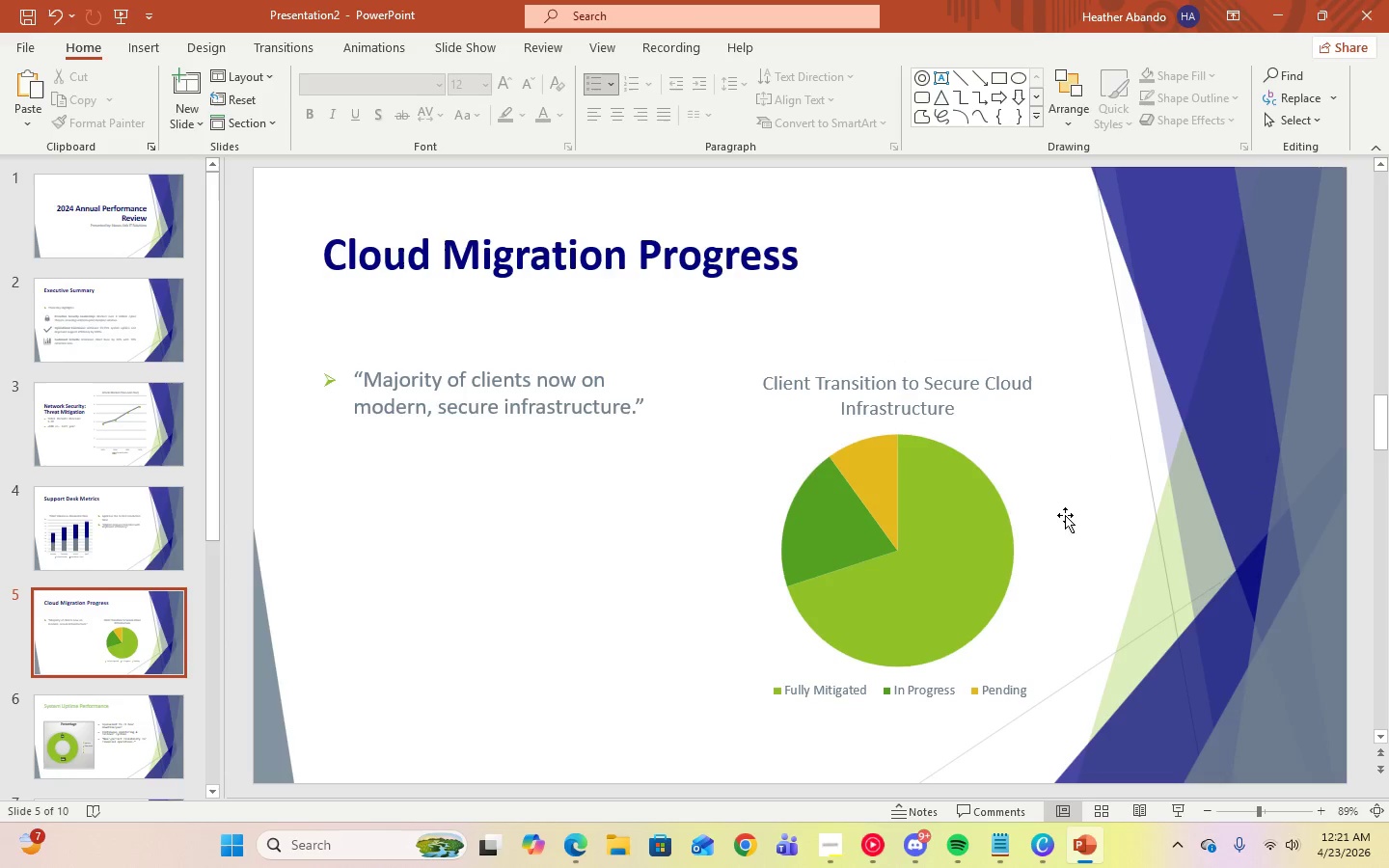 
double_click([970, 529])
 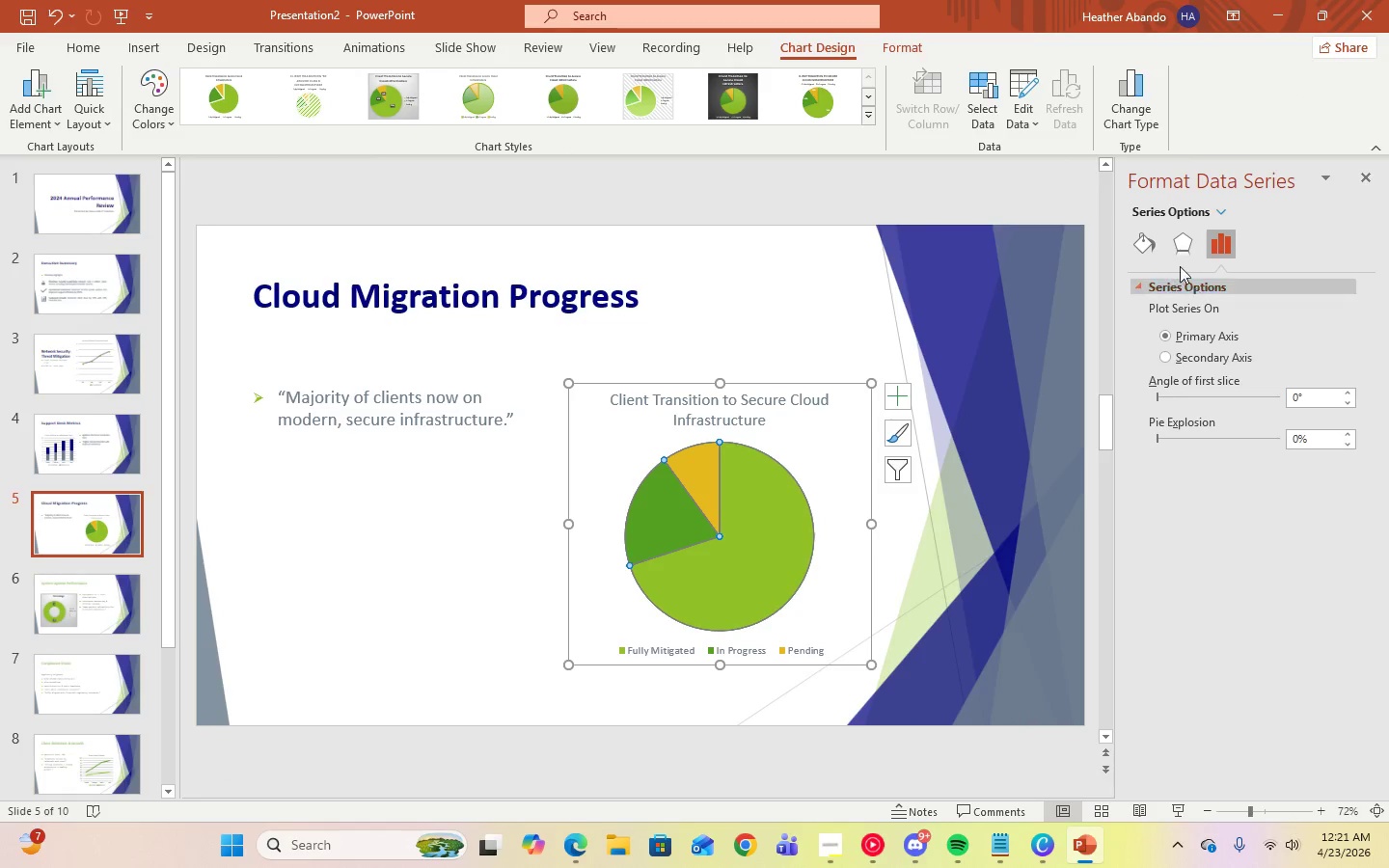 
left_click([1152, 254])
 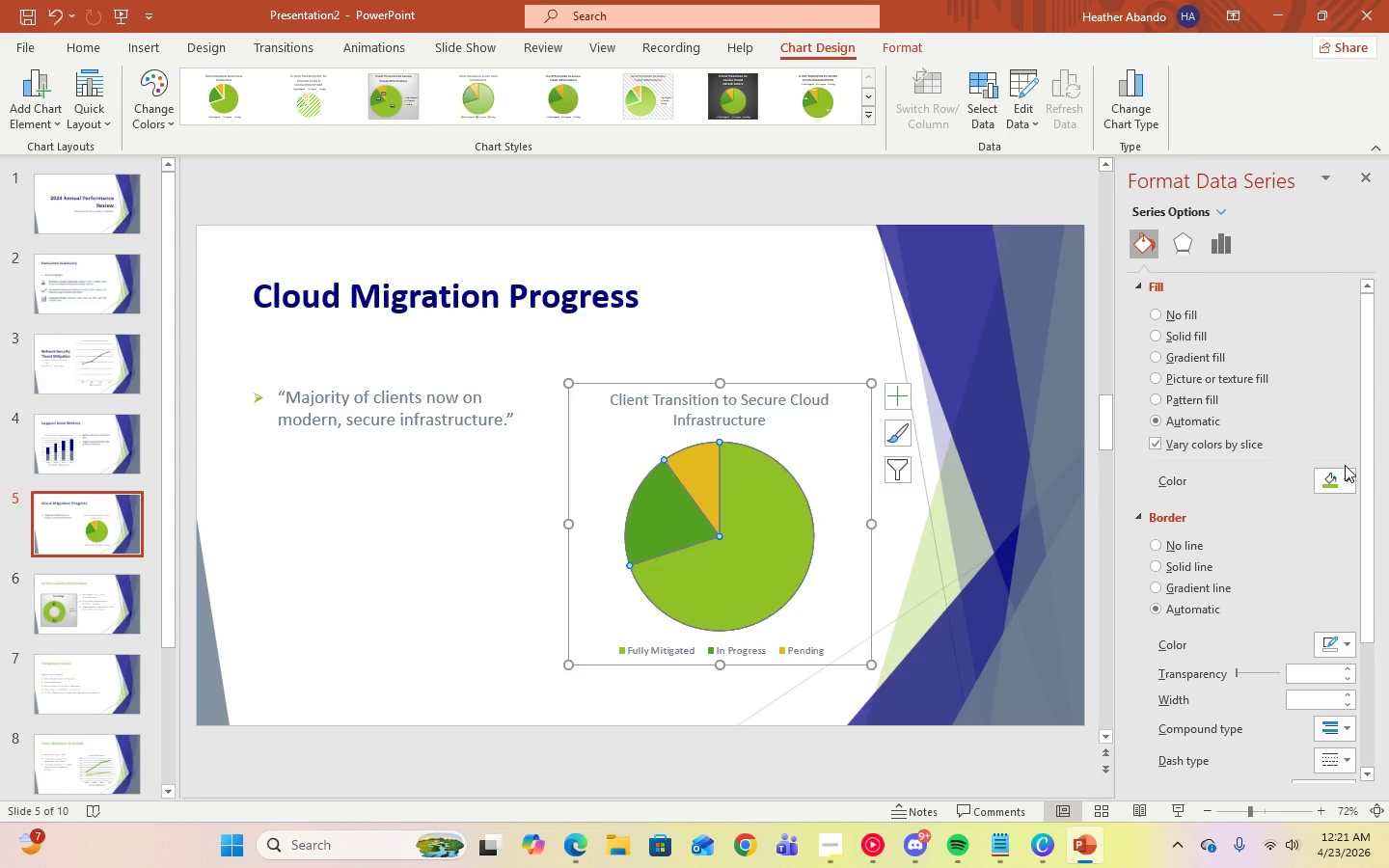 
left_click([1345, 479])
 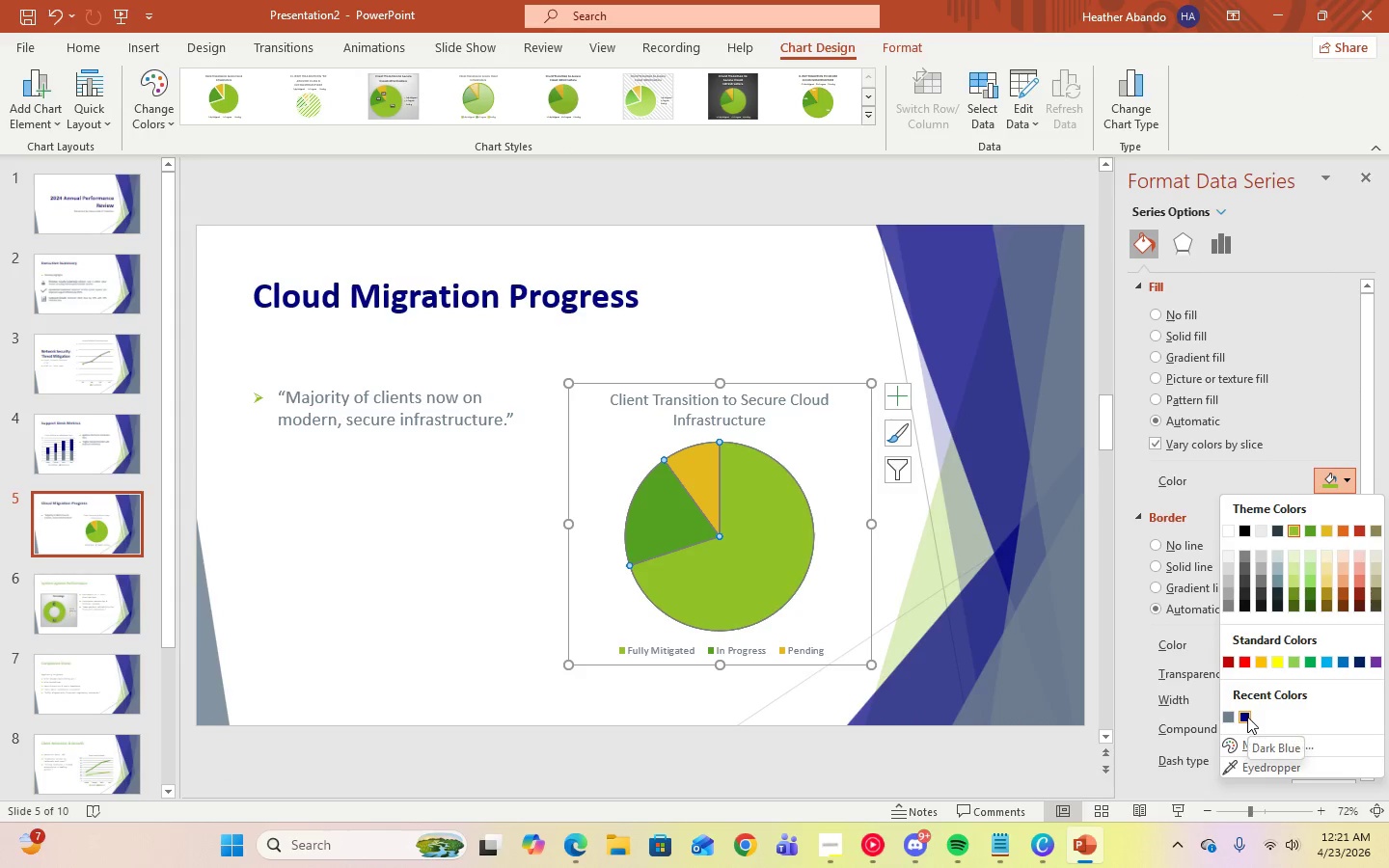 
left_click([1247, 717])
 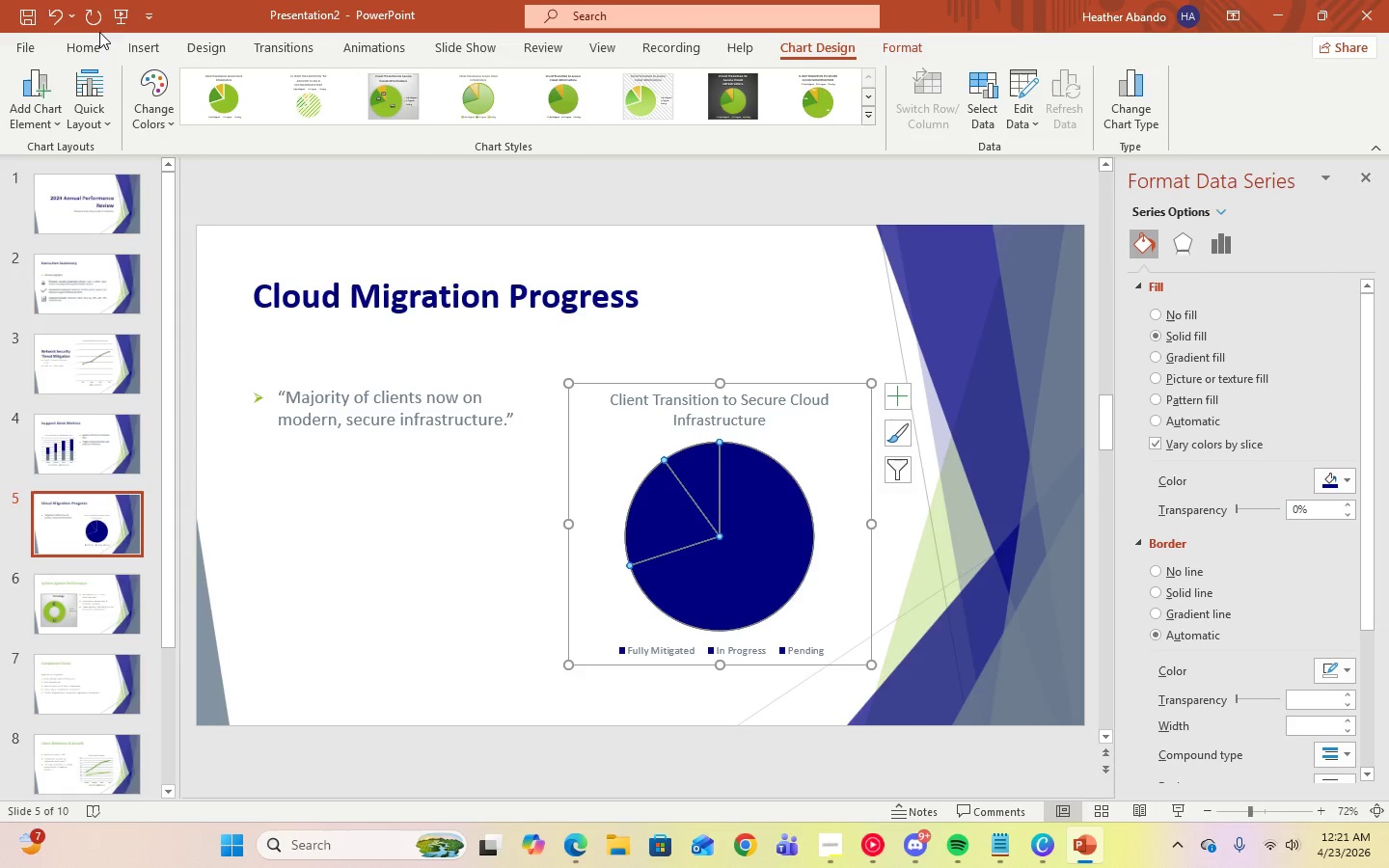 
left_click([59, 18])
 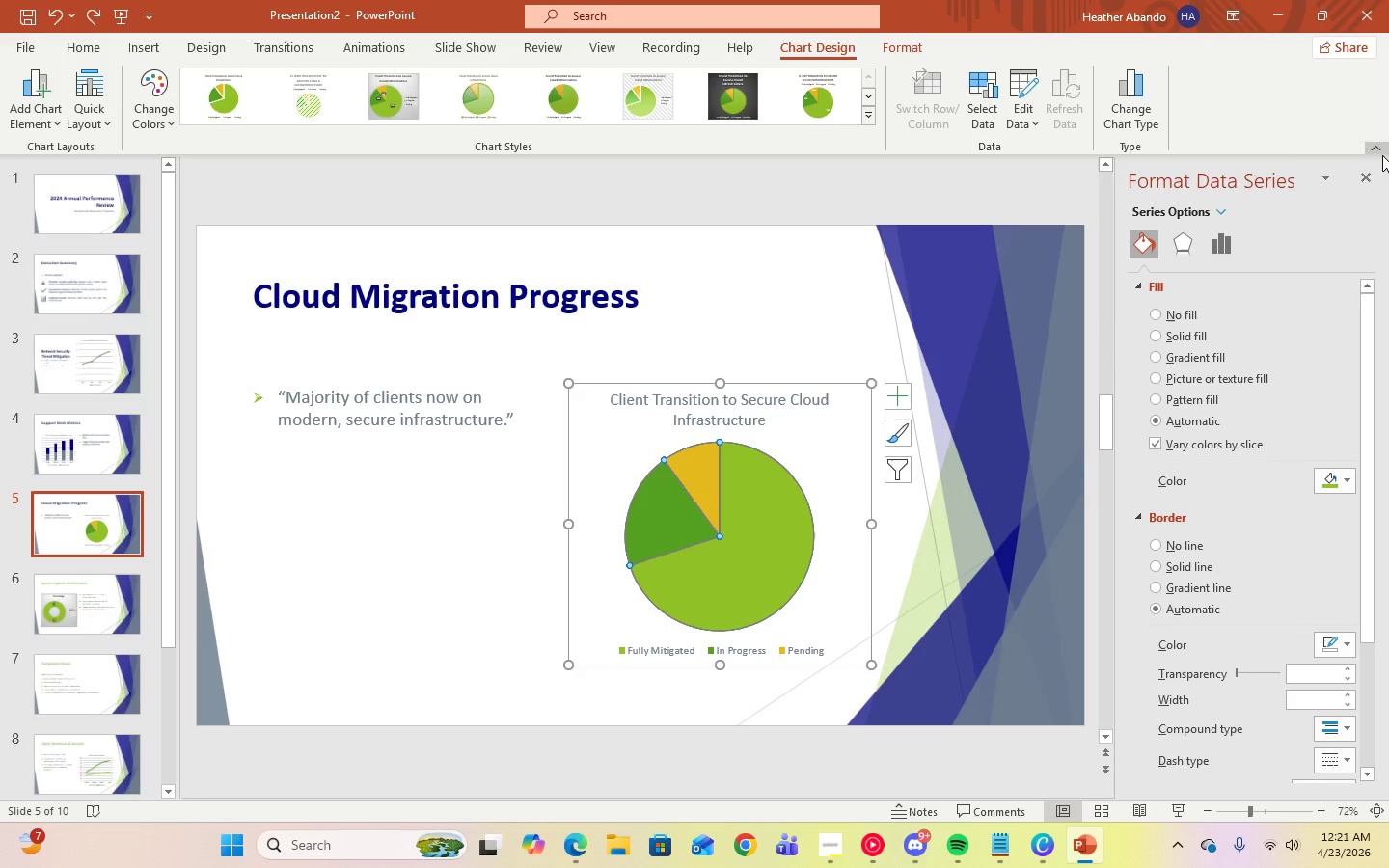 
left_click([1370, 169])
 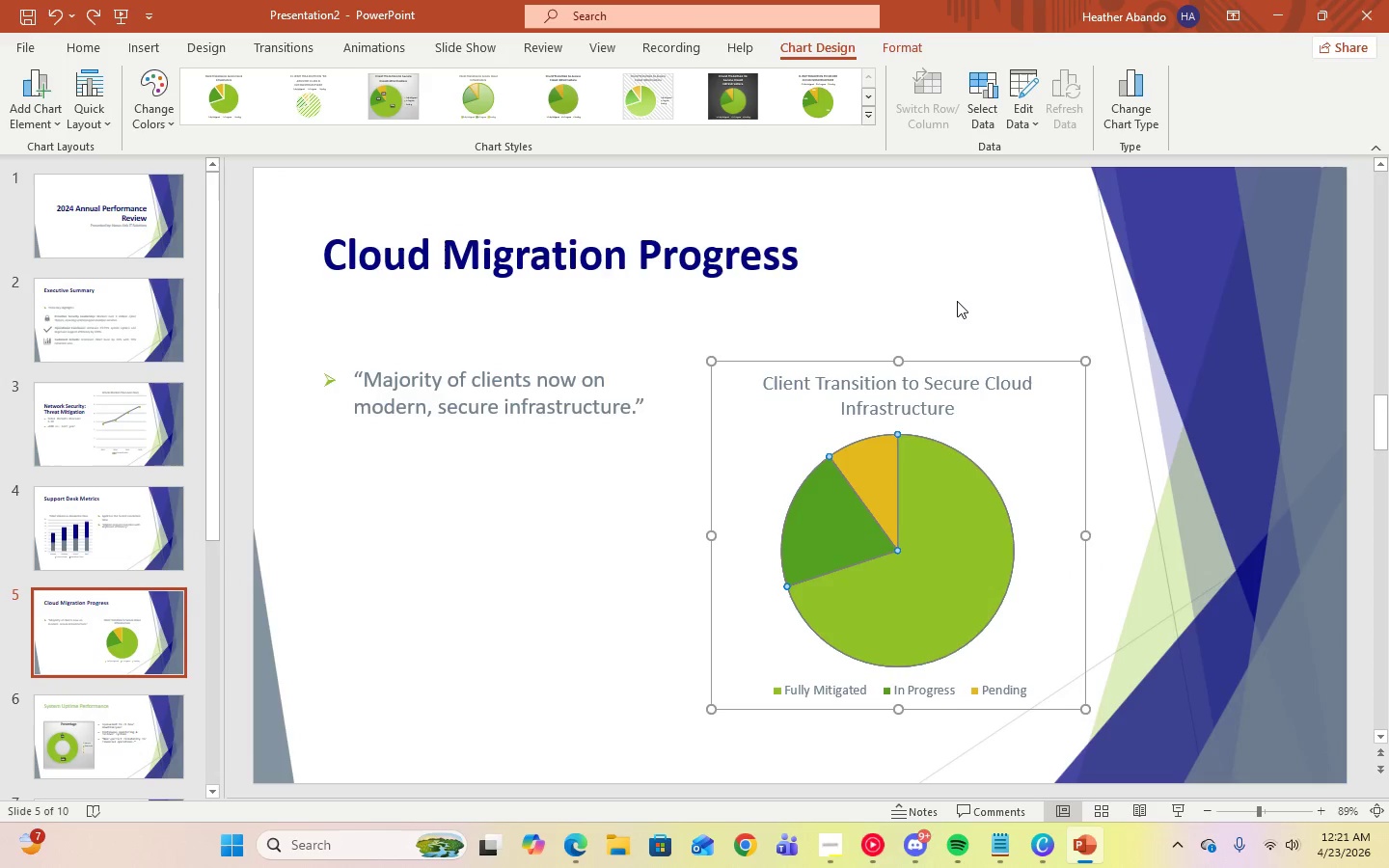 
left_click([958, 300])
 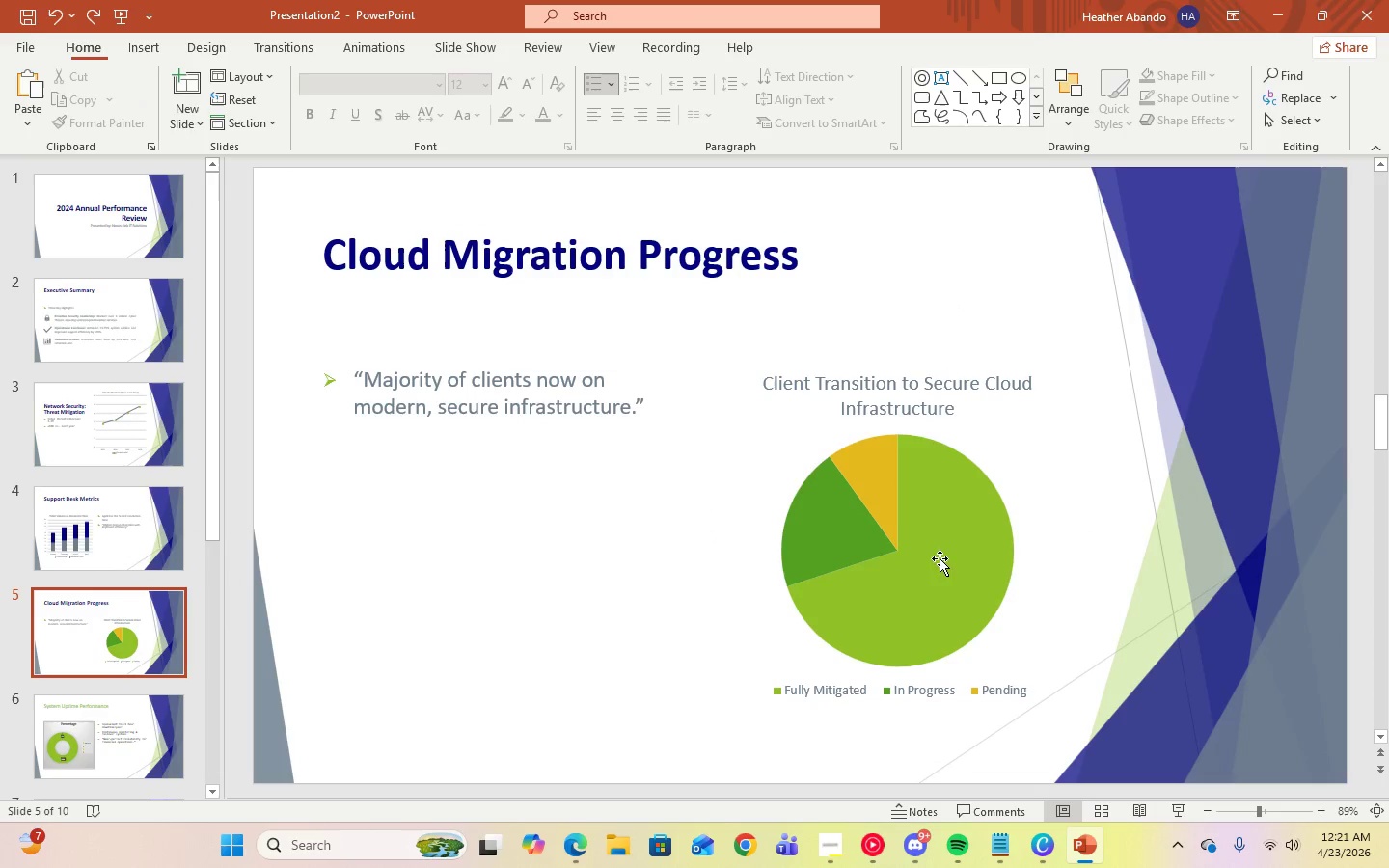 
left_click([960, 527])
 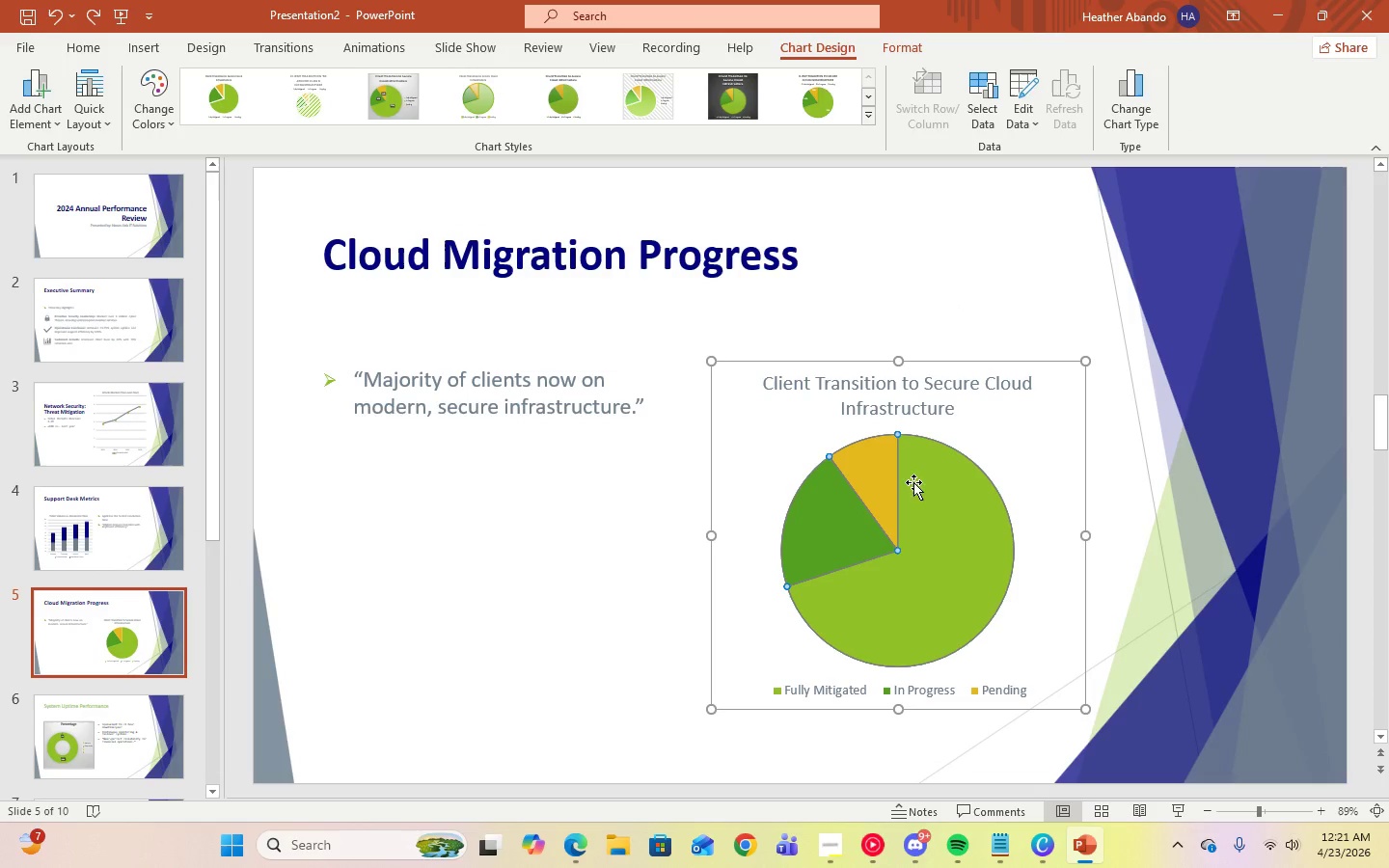 
double_click([930, 513])
 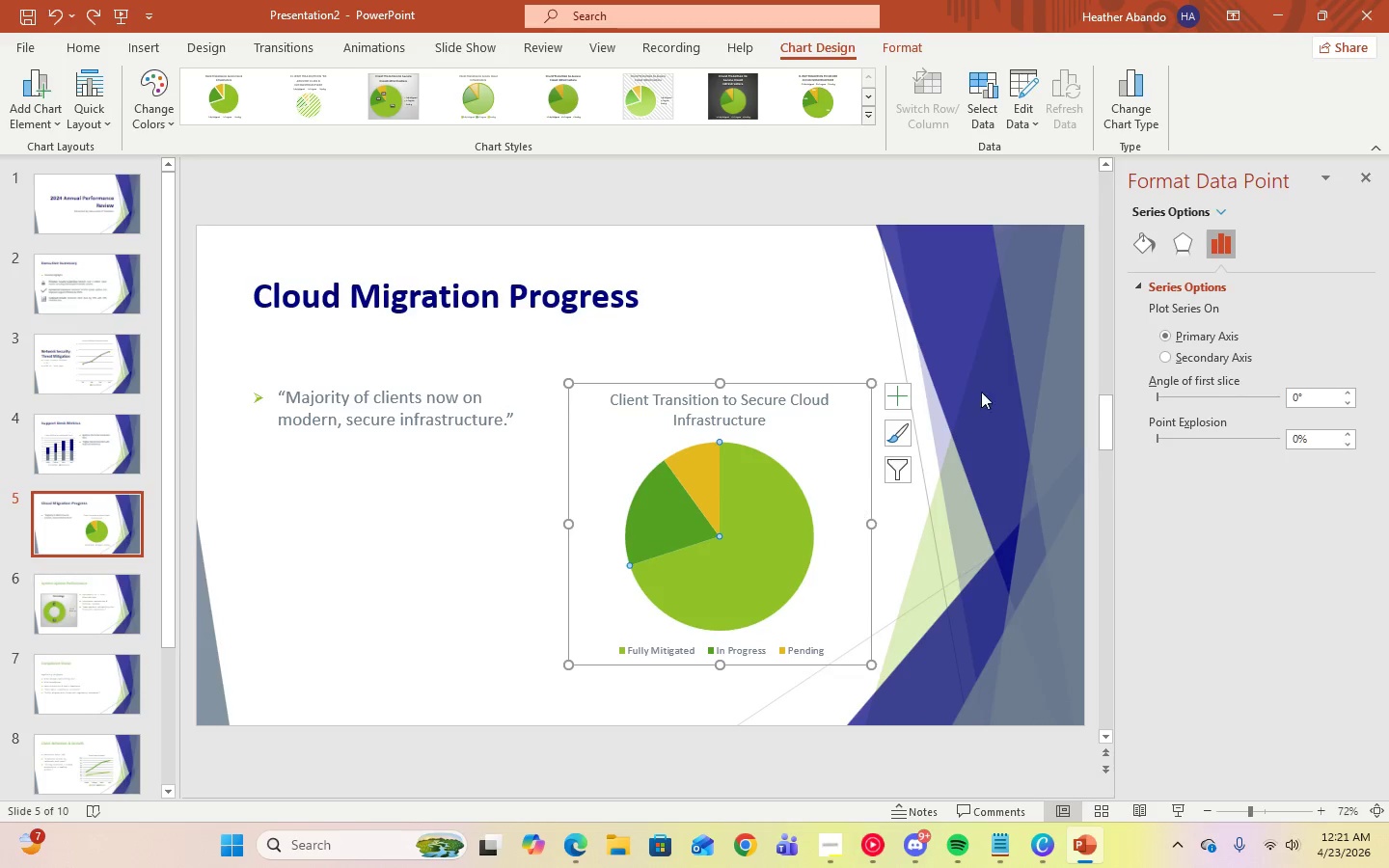 
left_click([1144, 246])
 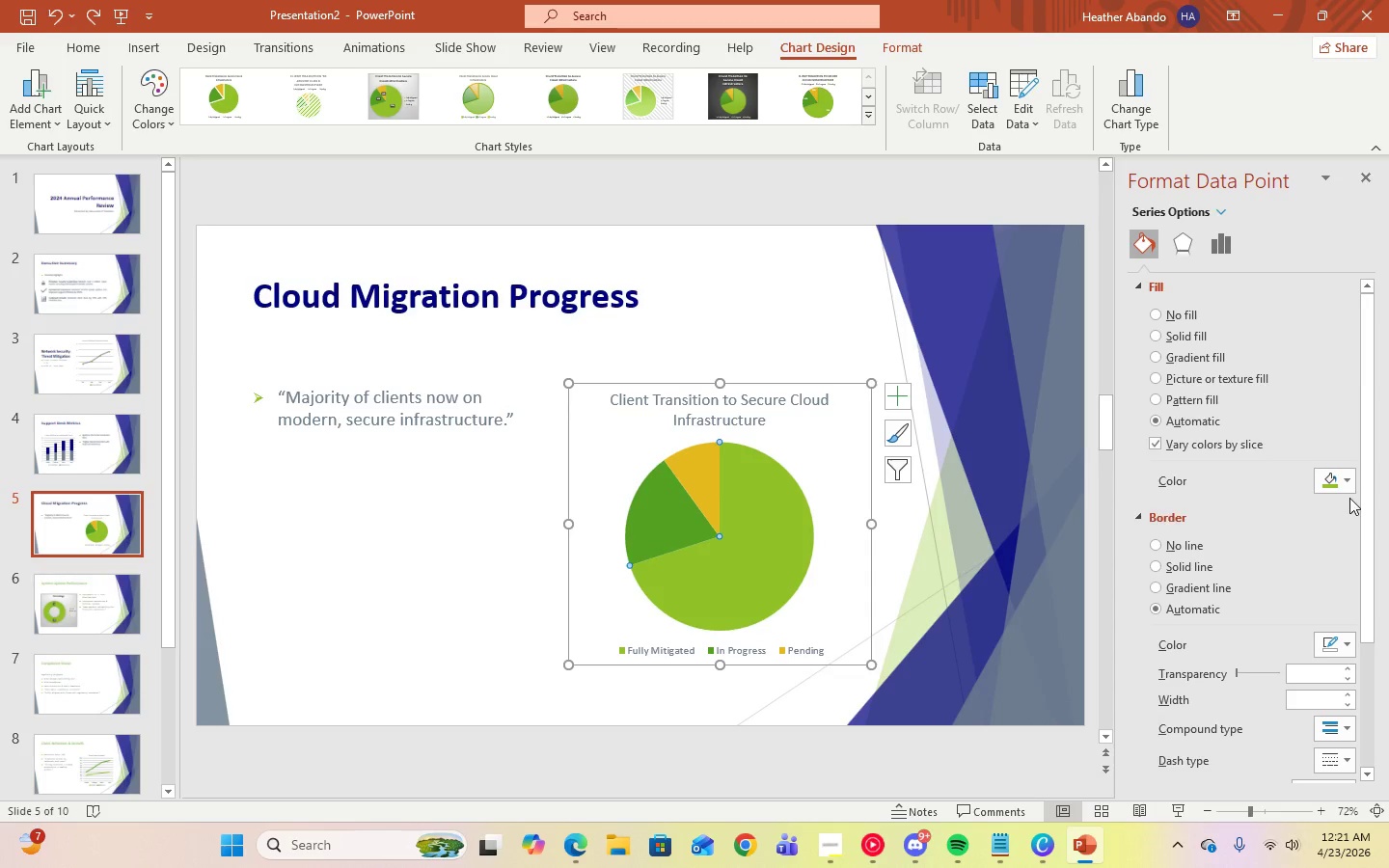 
left_click([1343, 486])
 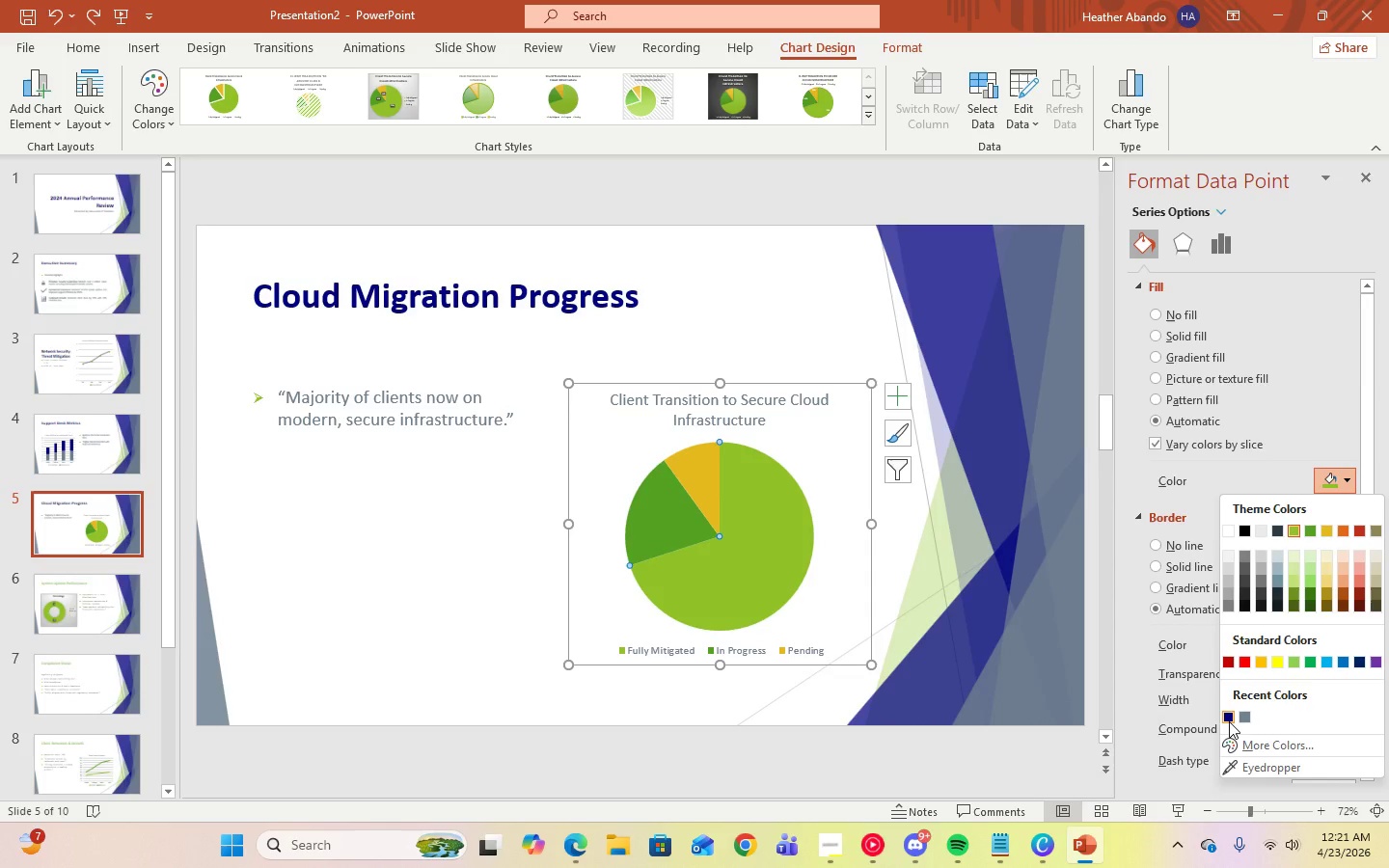 
left_click([1229, 721])
 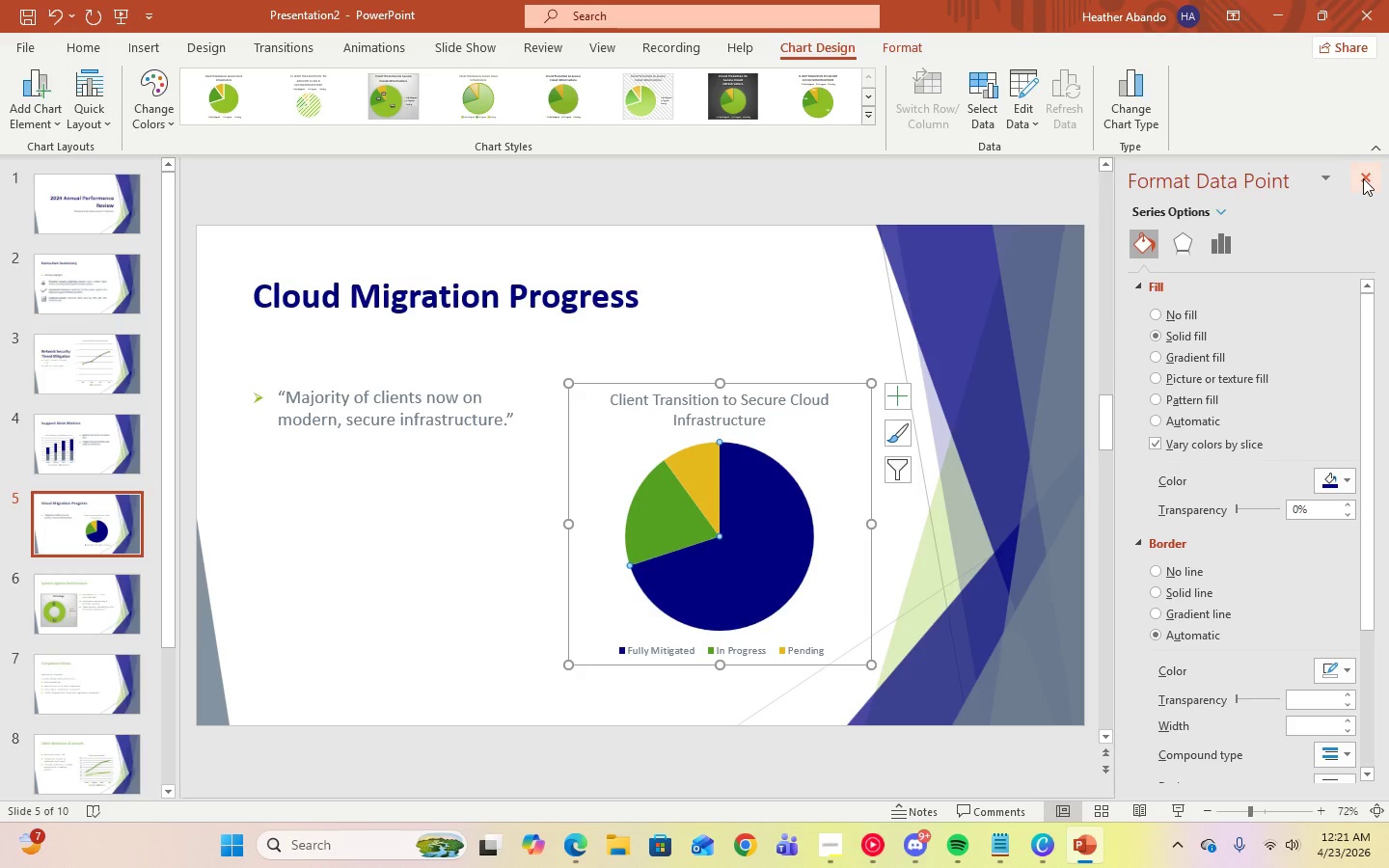 
left_click([1363, 178])
 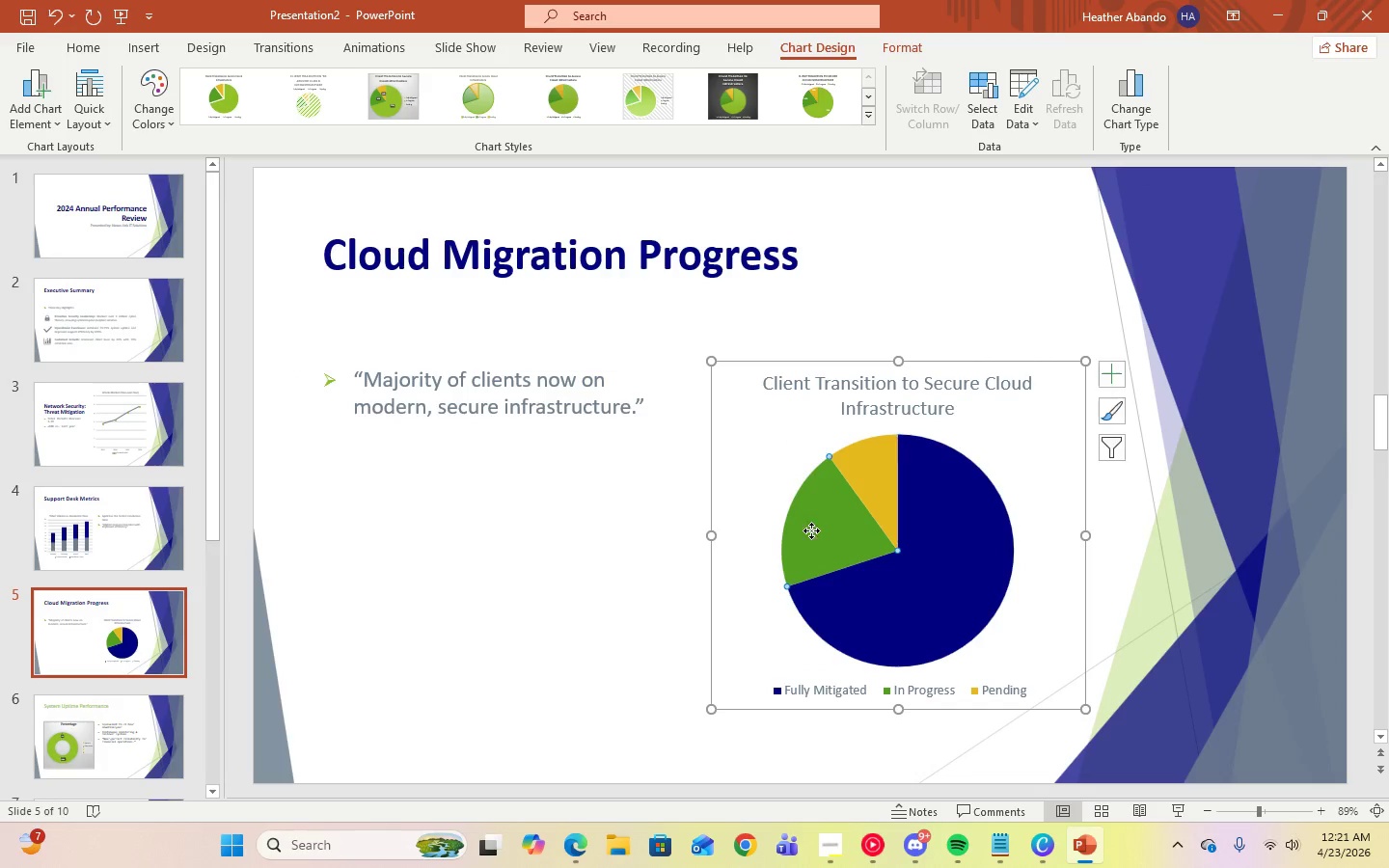 
double_click([811, 530])
 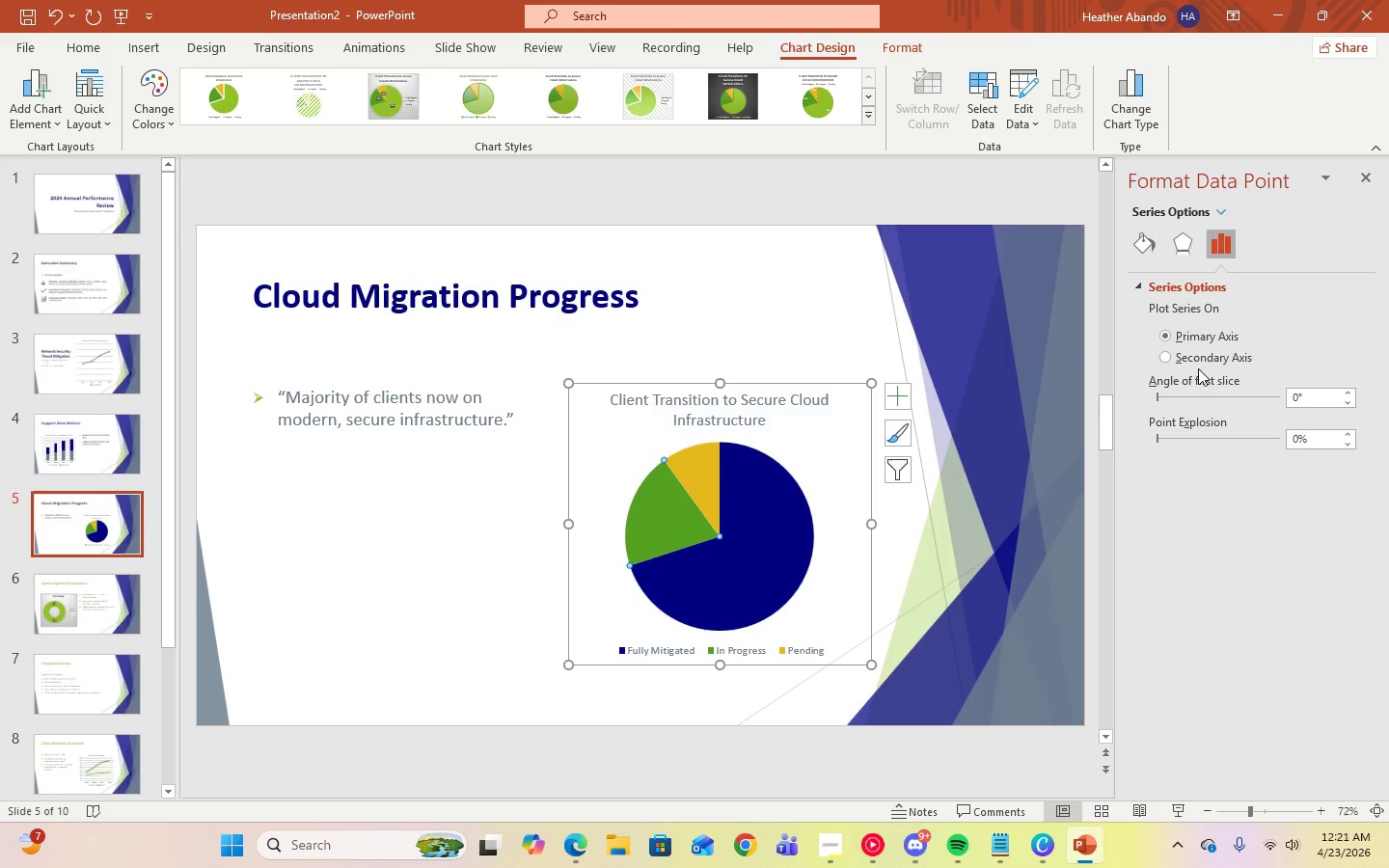 
left_click([1137, 237])
 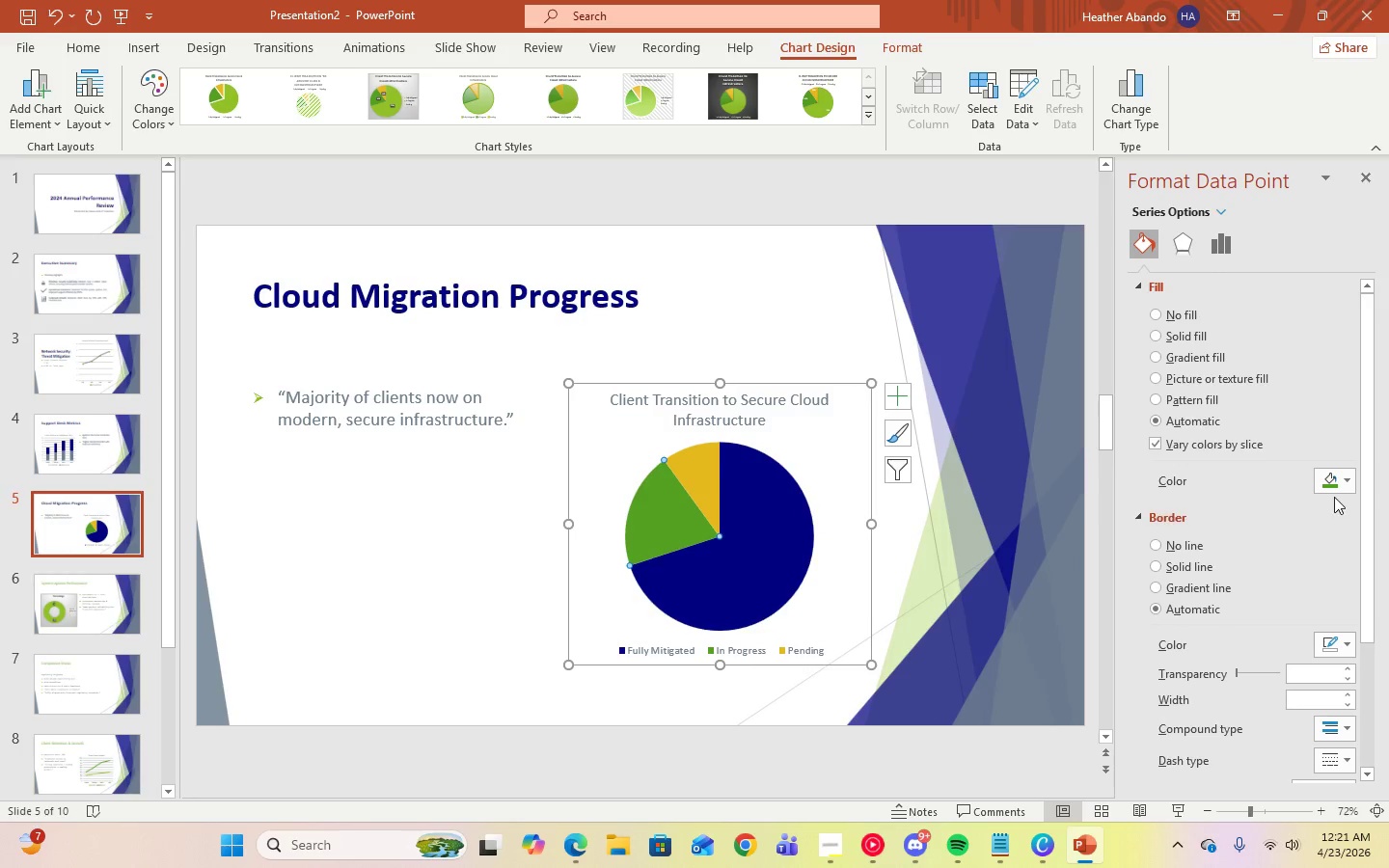 
left_click([1334, 489])
 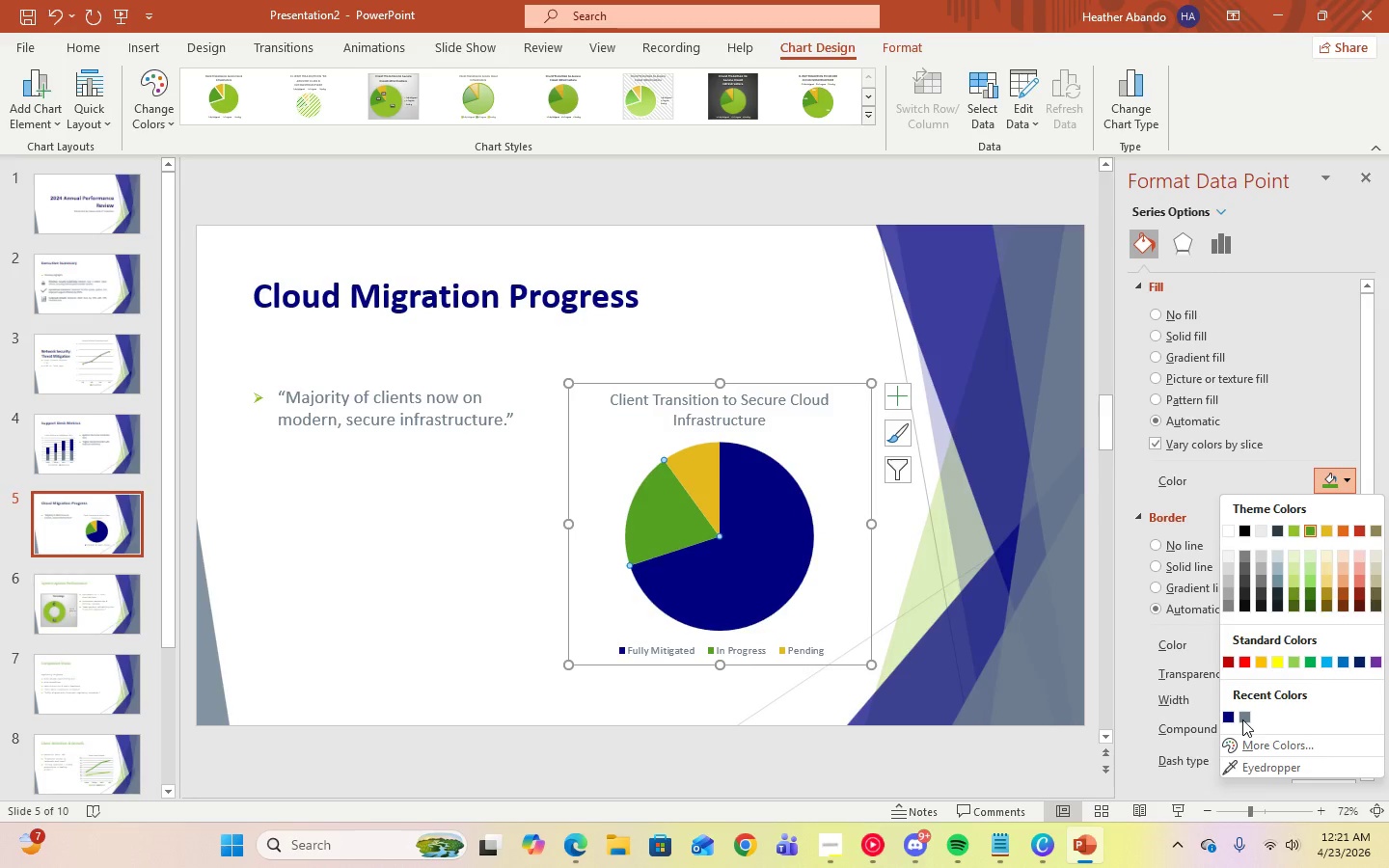 
left_click([1242, 715])
 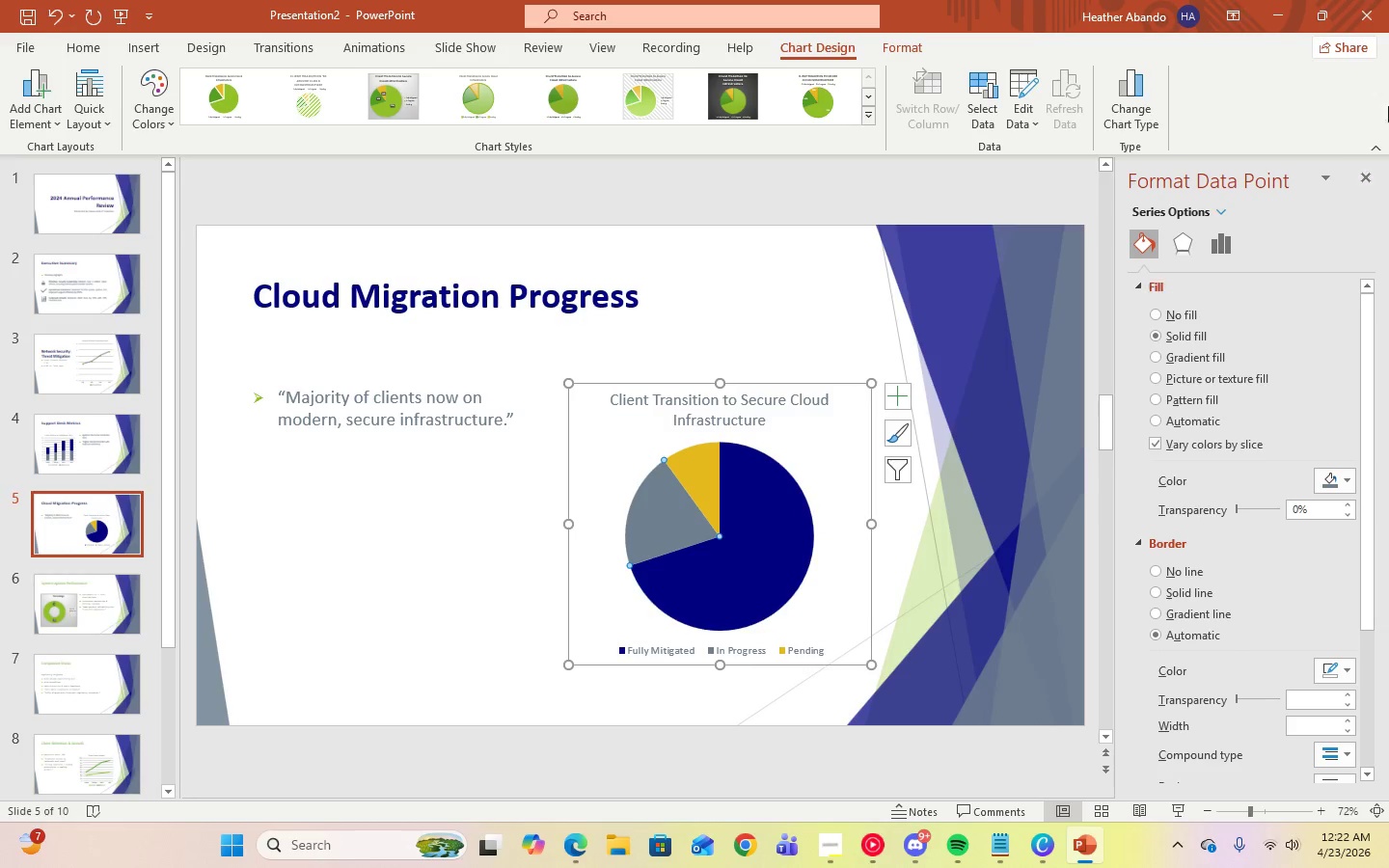 
left_click([1361, 176])
 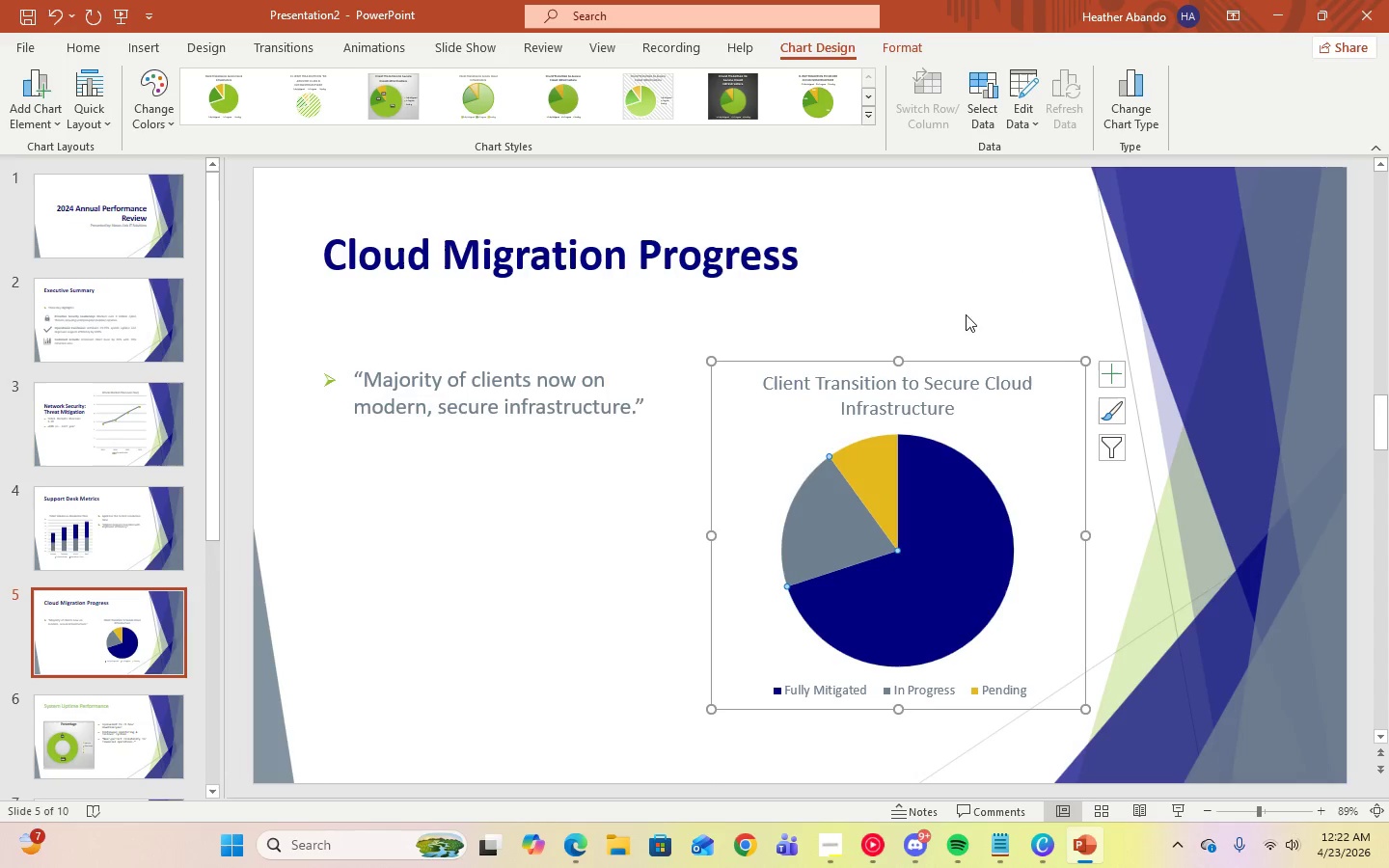 
left_click([964, 278])
 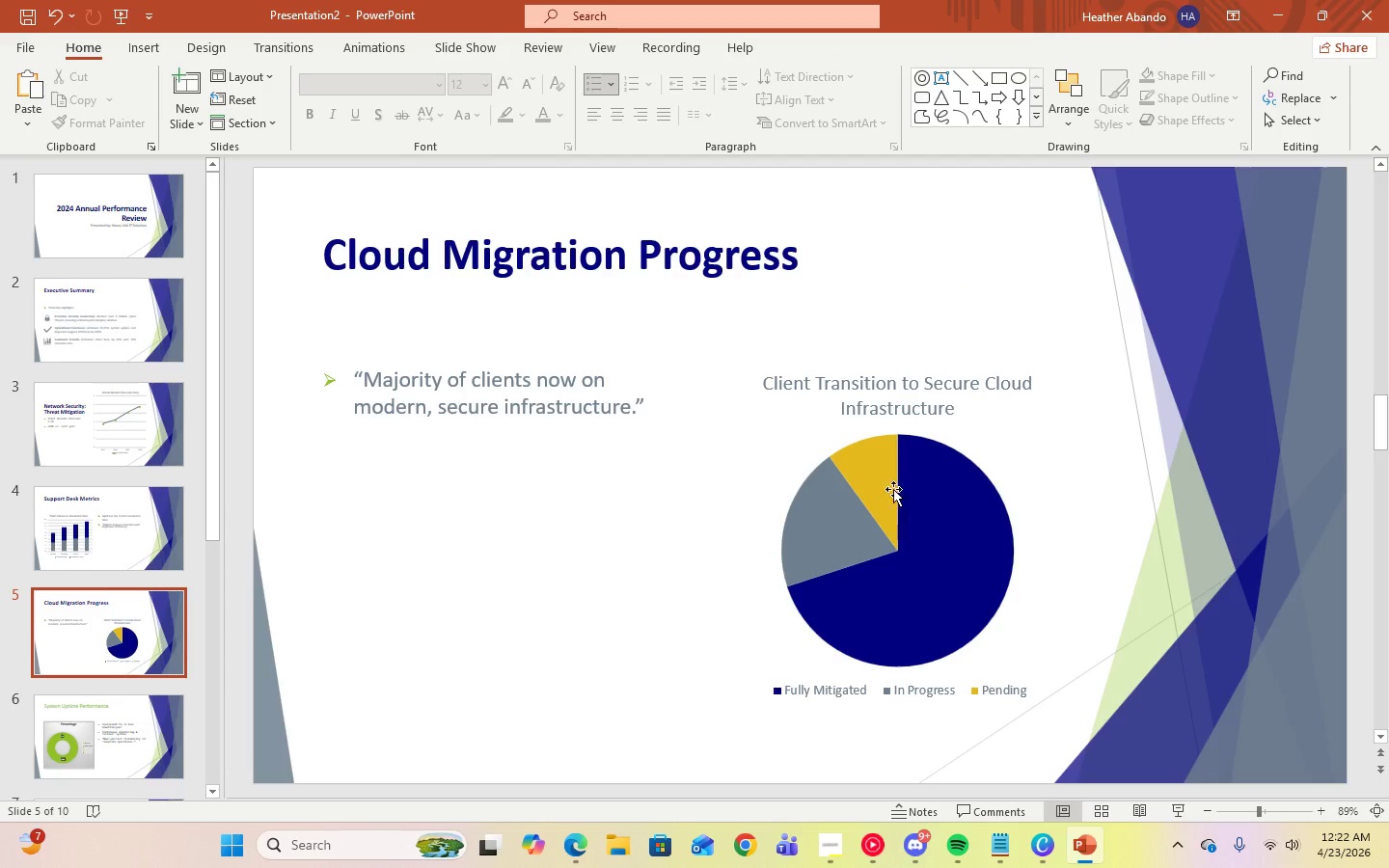 
left_click([872, 471])
 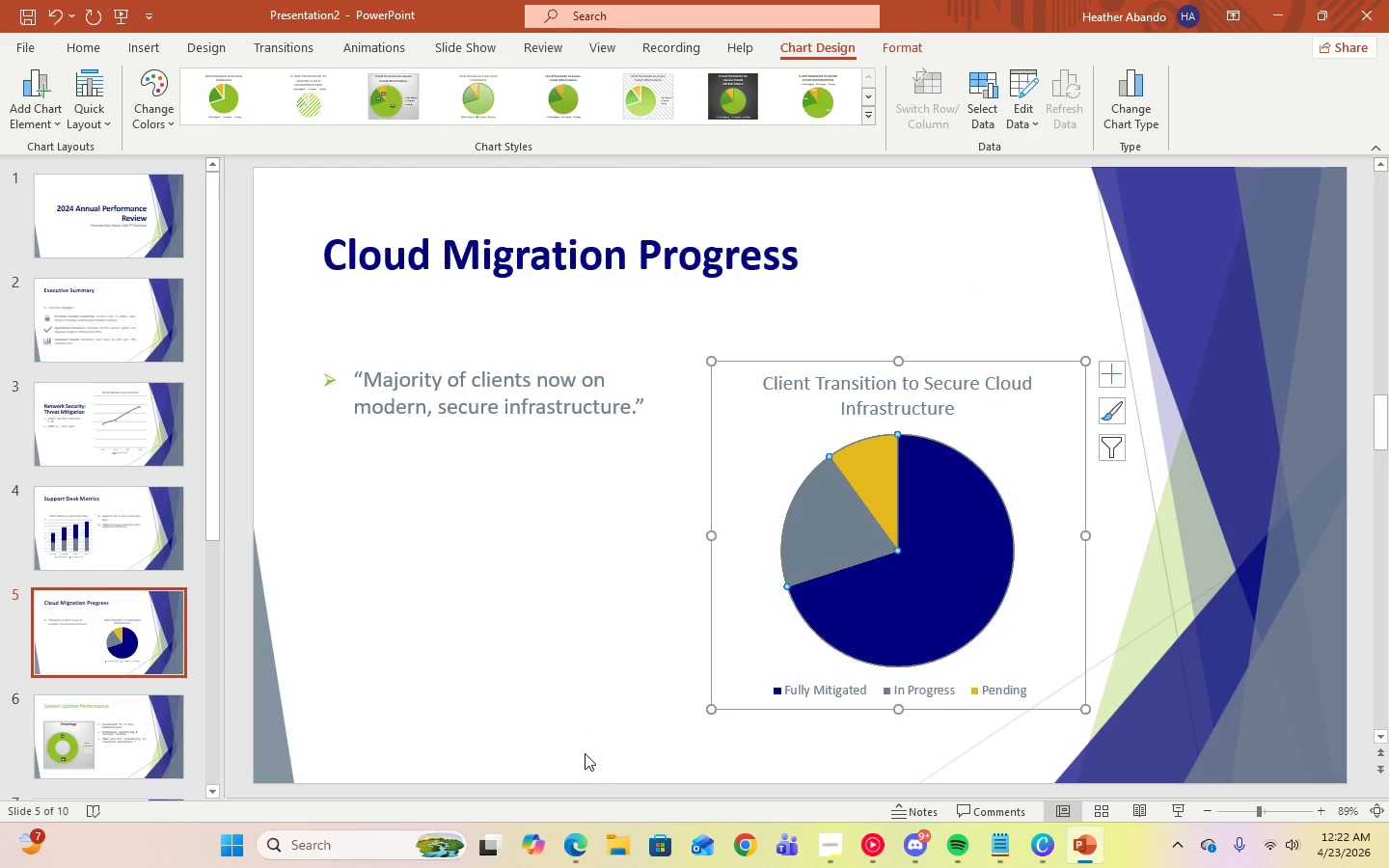 
left_click([574, 855])
 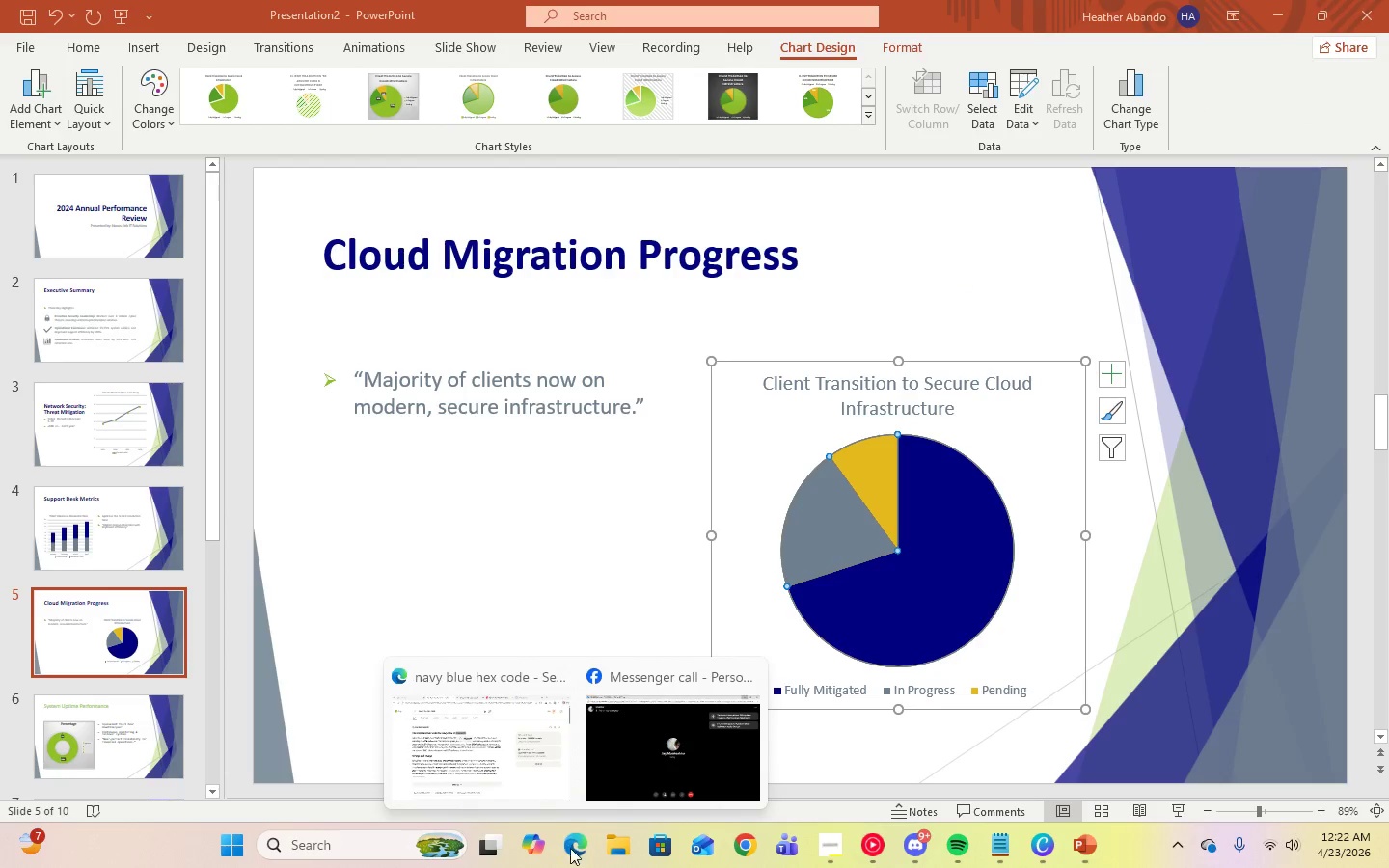 
left_click([522, 786])
 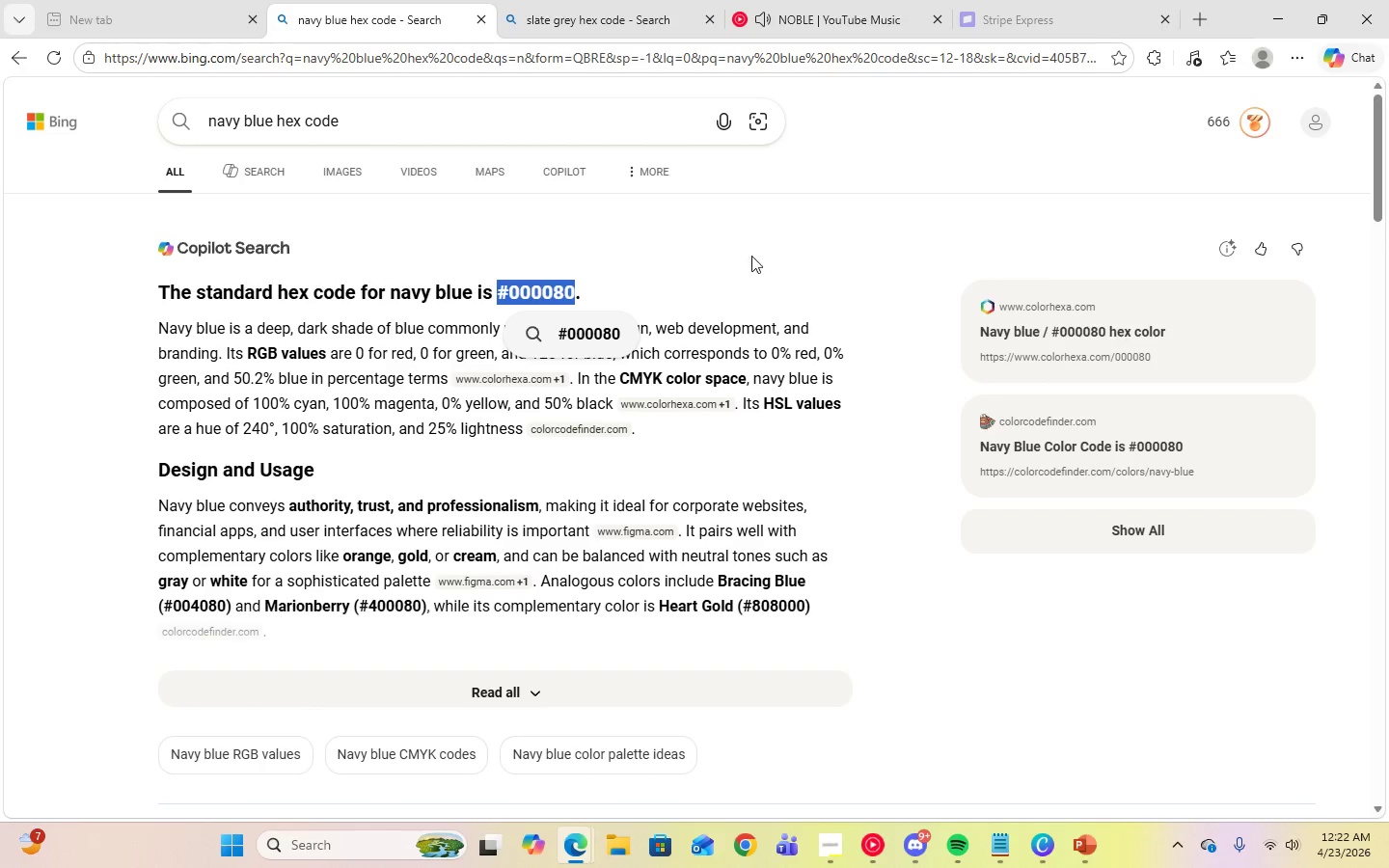 
left_click([878, 258])
 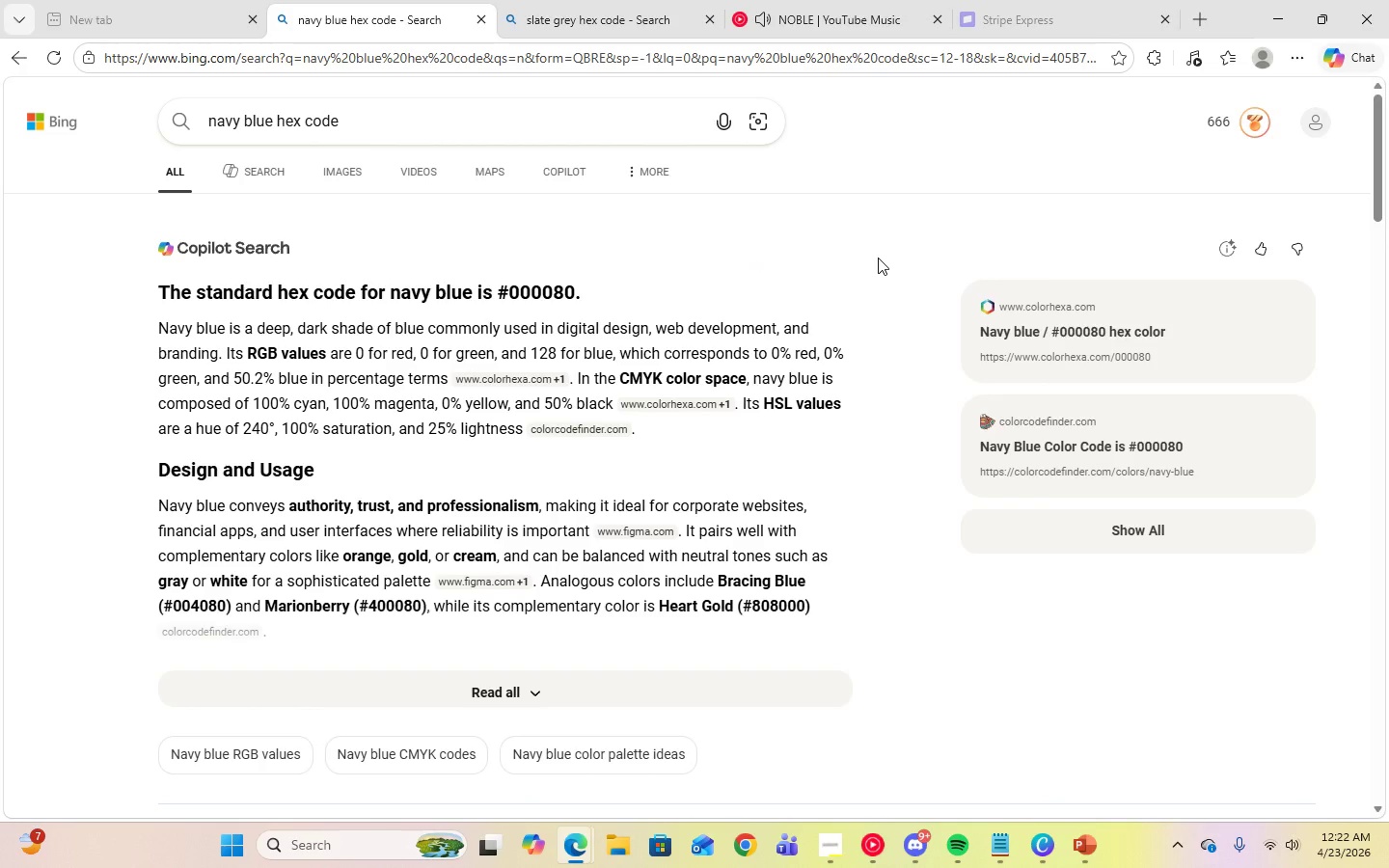 
wait(33.56)
 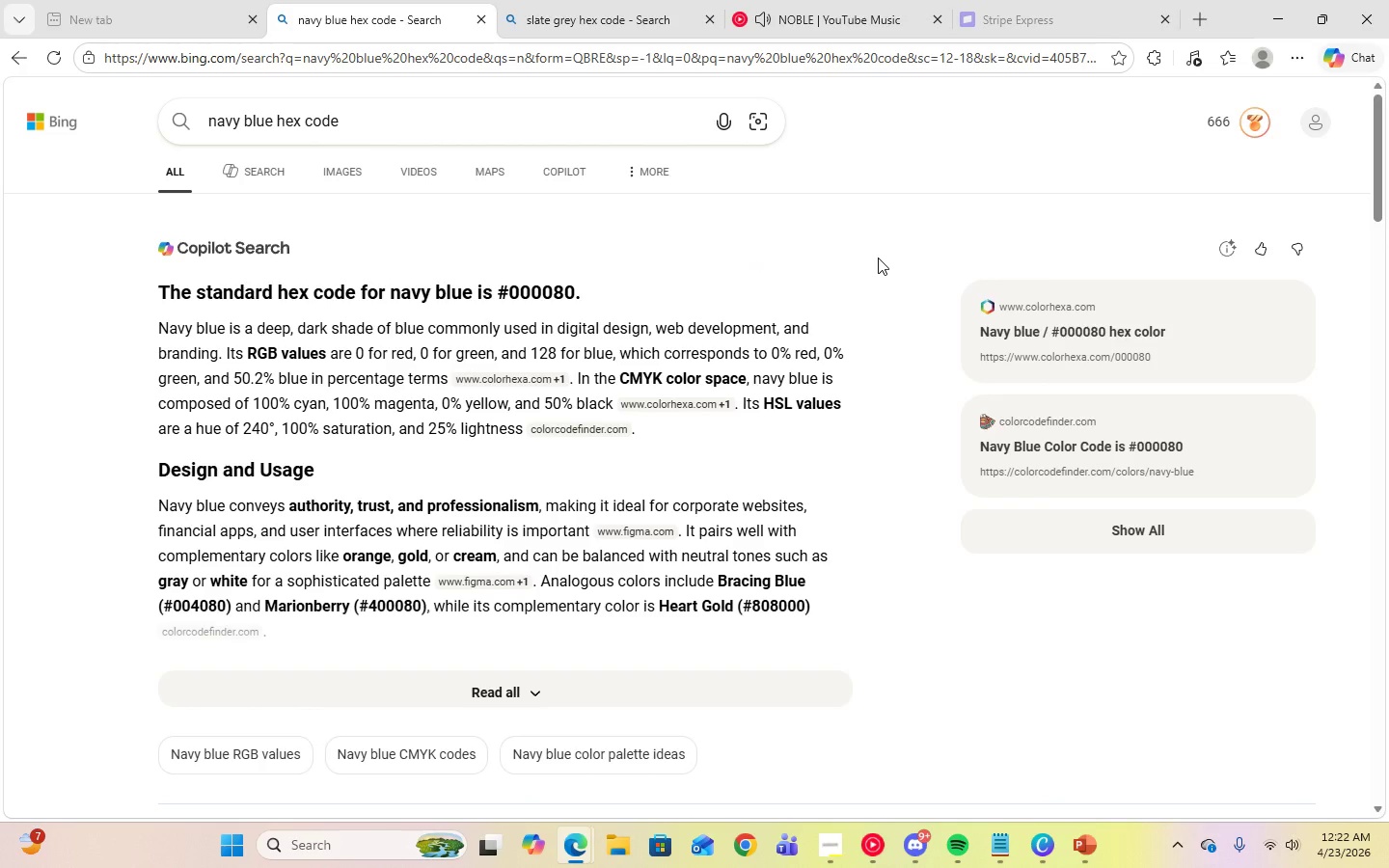 
left_click([522, 3])
 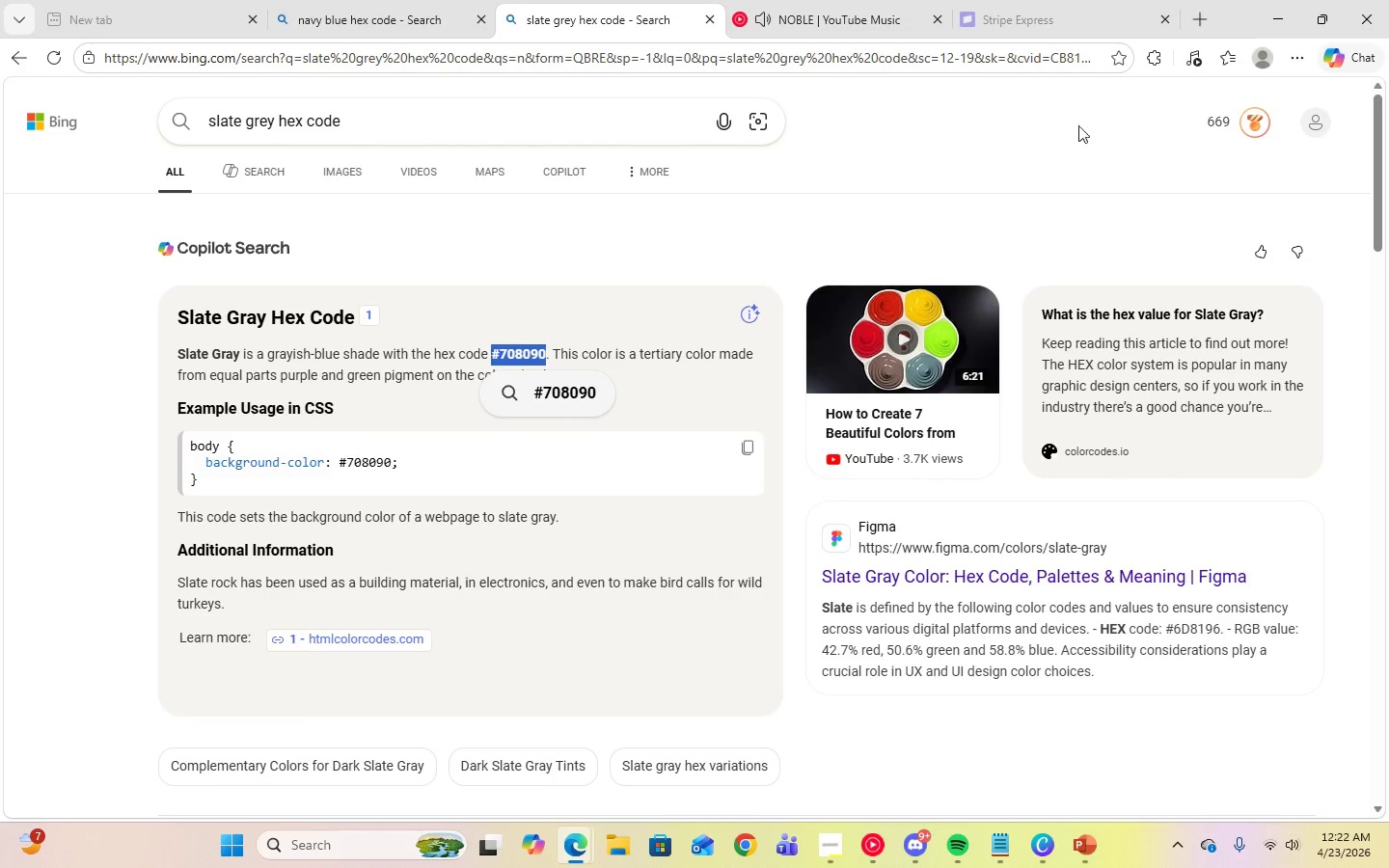 
left_click([1068, 167])
 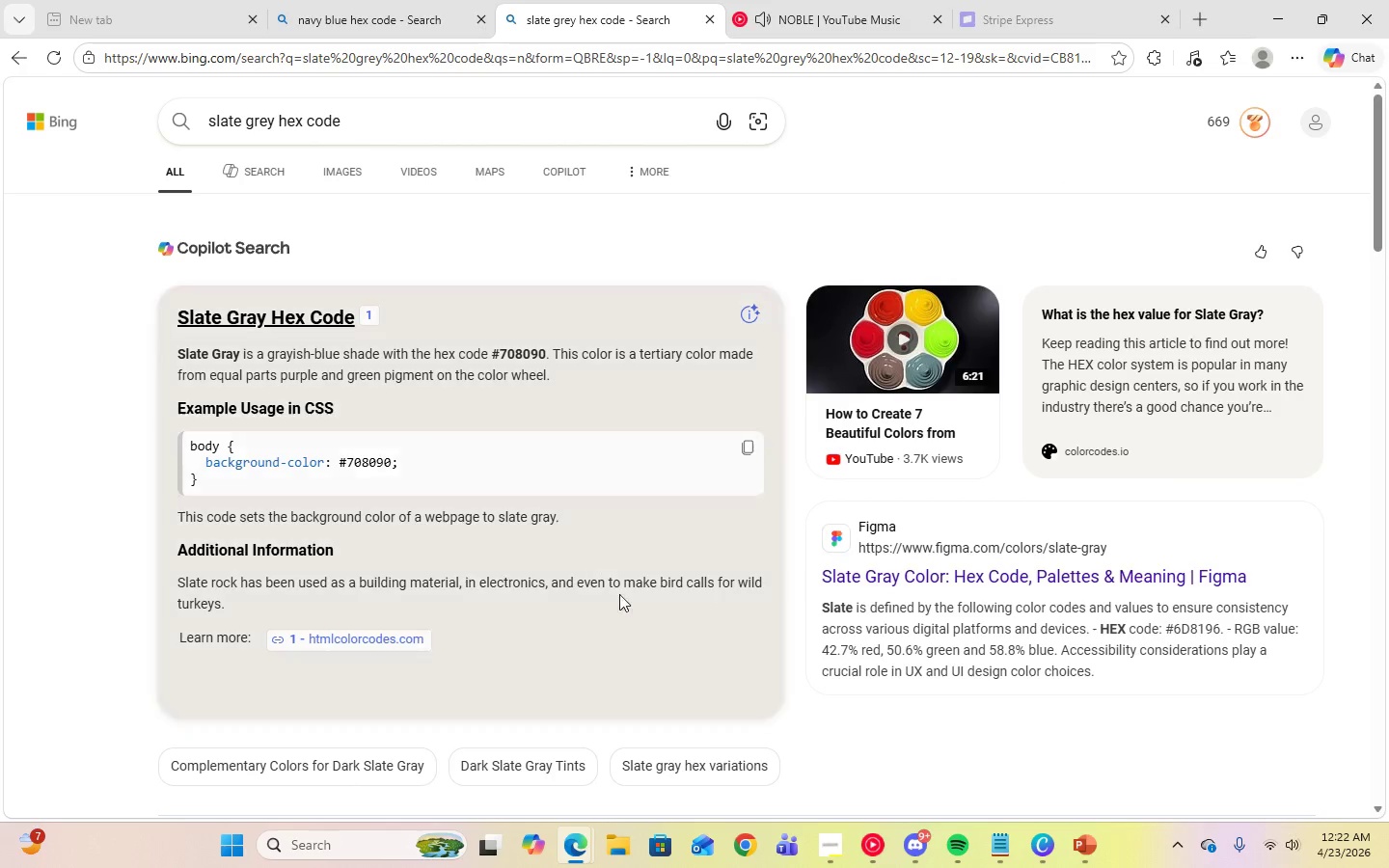 
scroll: coordinate [623, 598], scroll_direction: down, amount: 4.0
 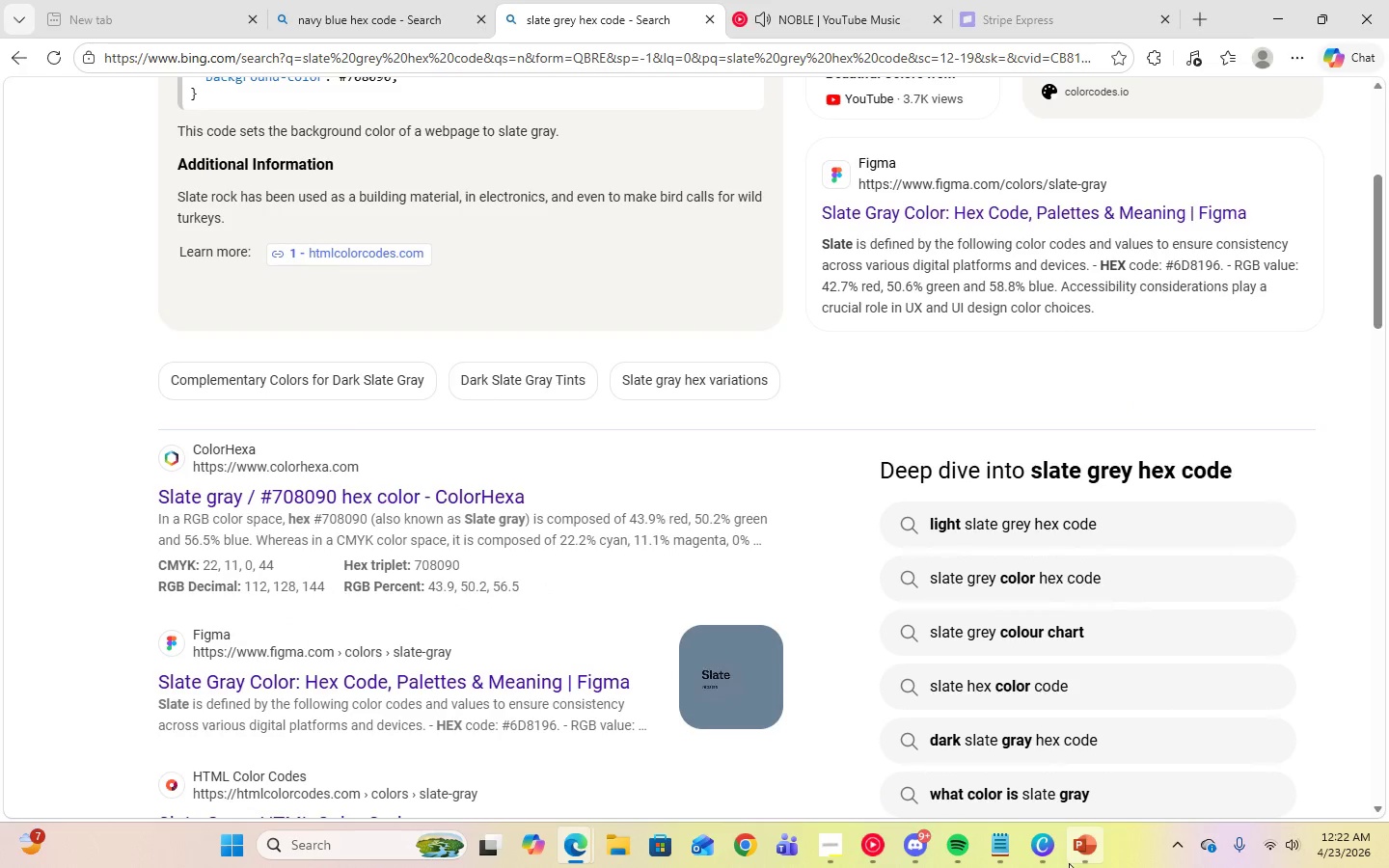 
left_click([1086, 860])
 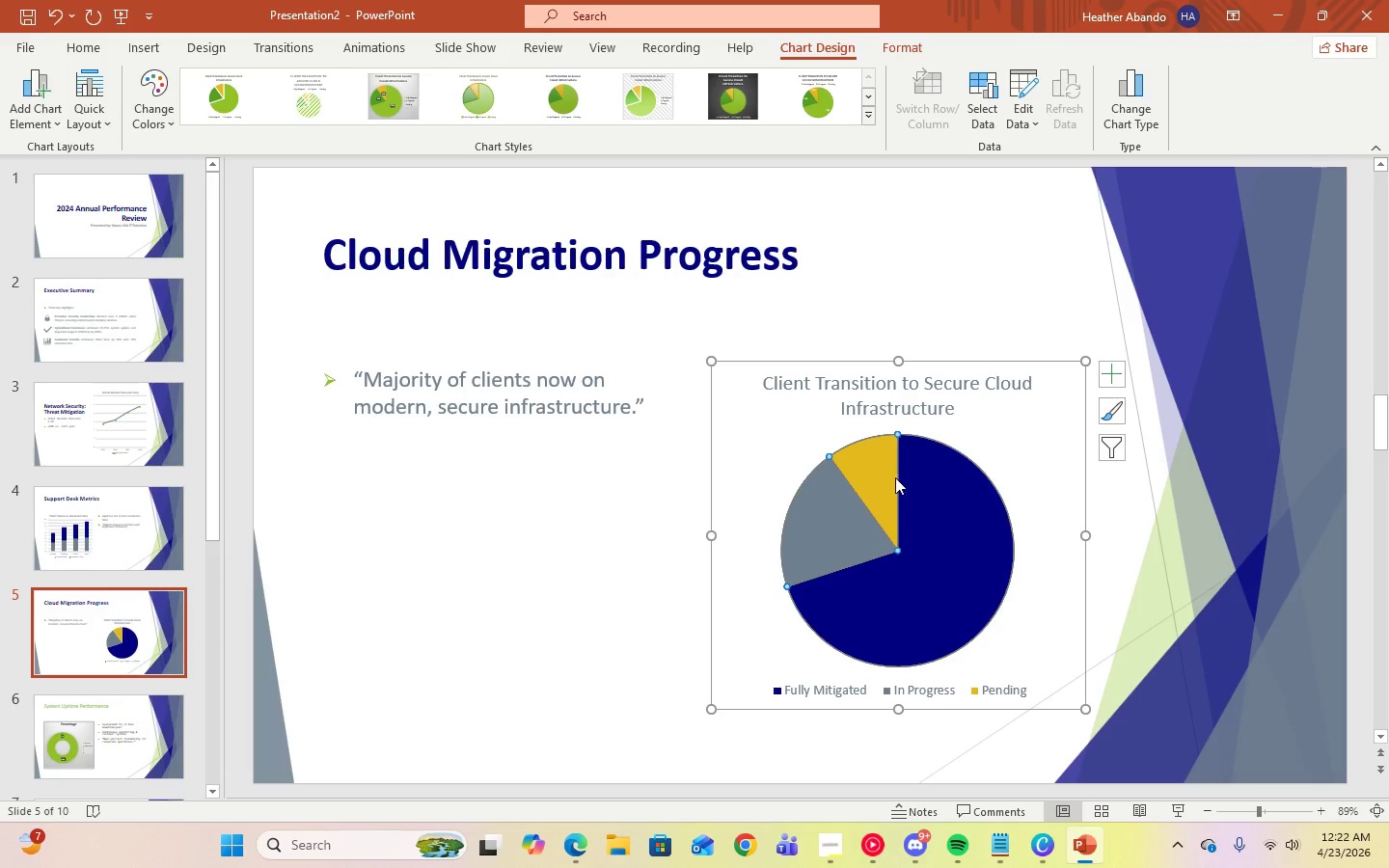 
left_click([885, 474])
 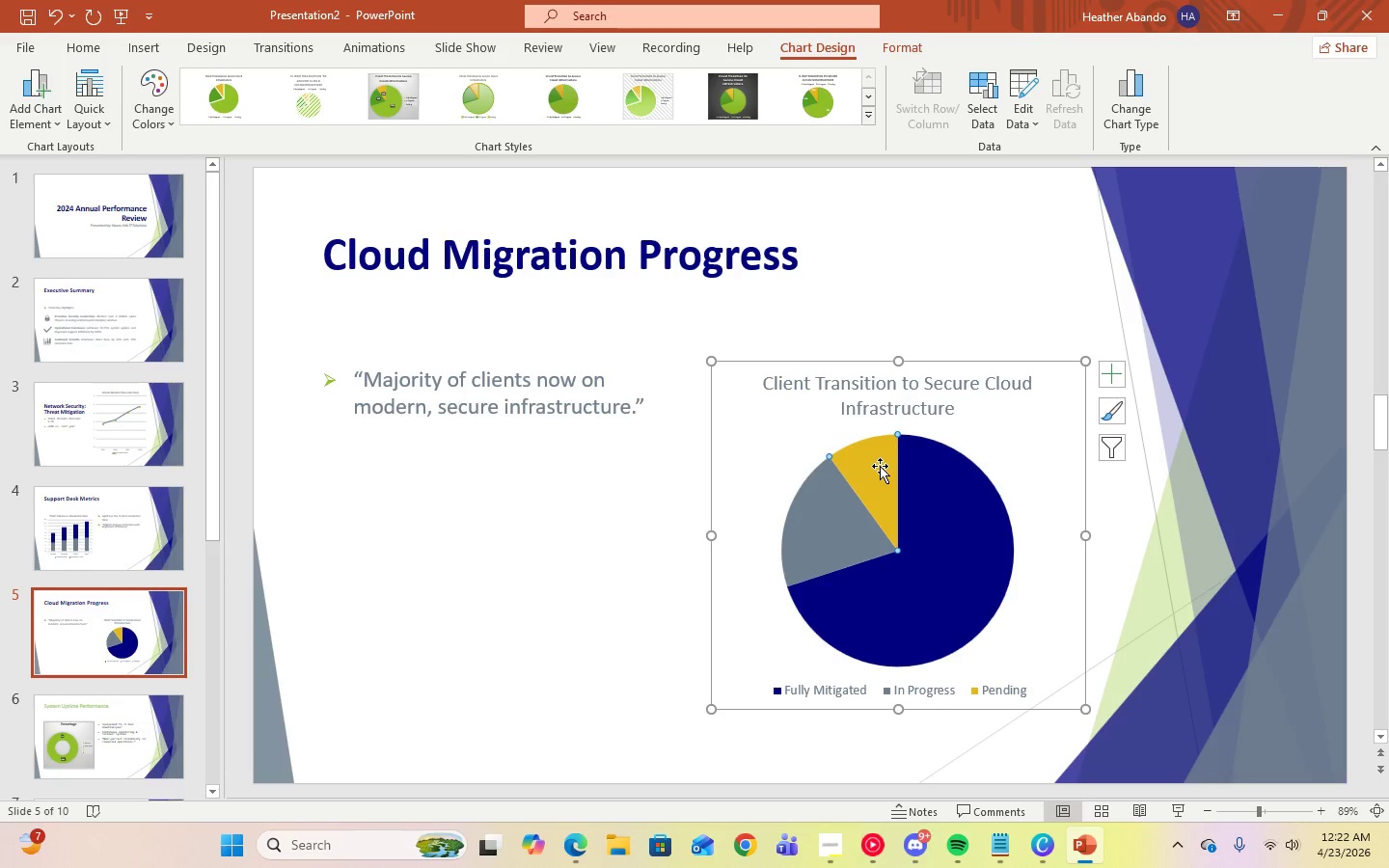 
left_click([880, 465])
 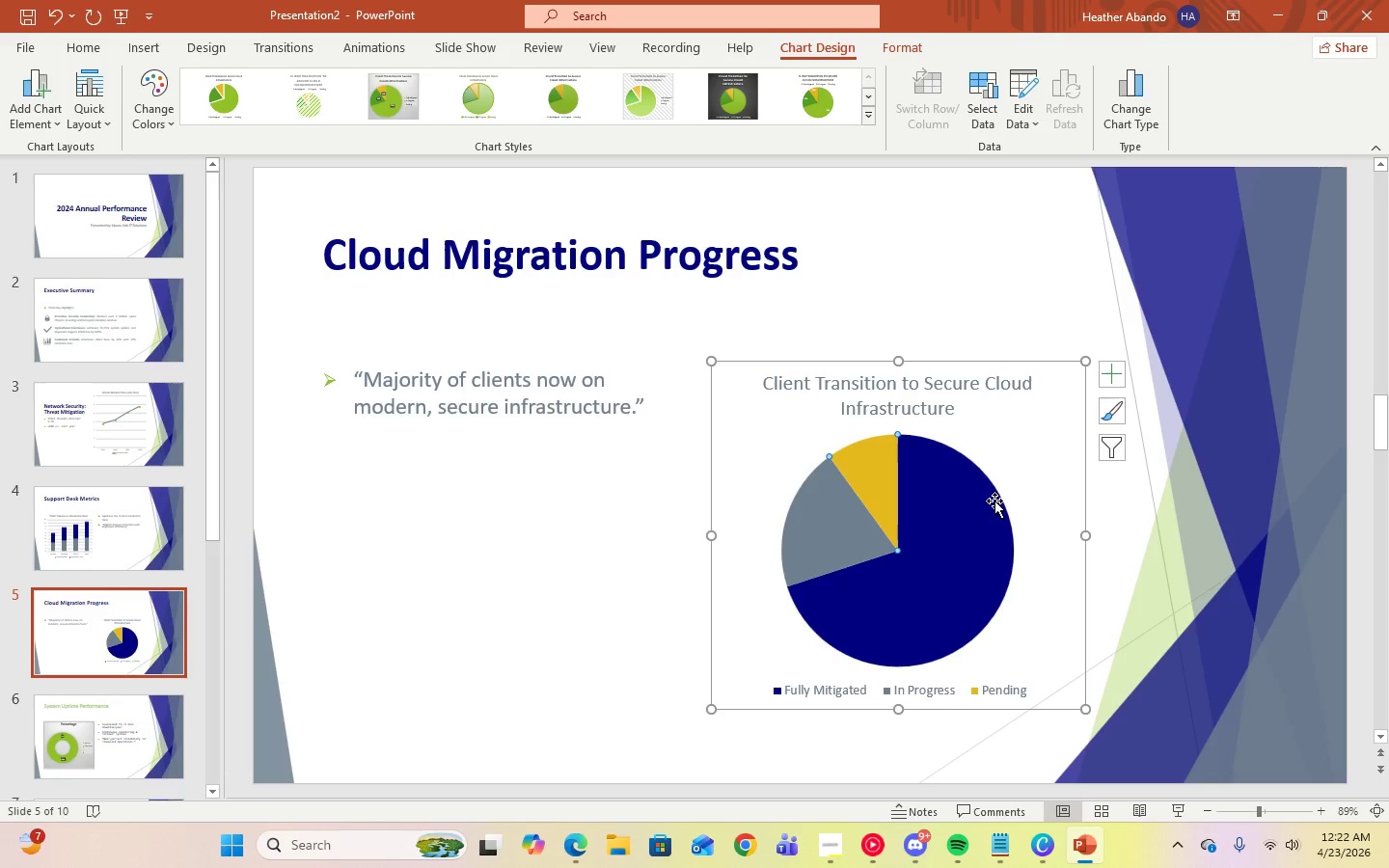 
double_click([861, 472])
 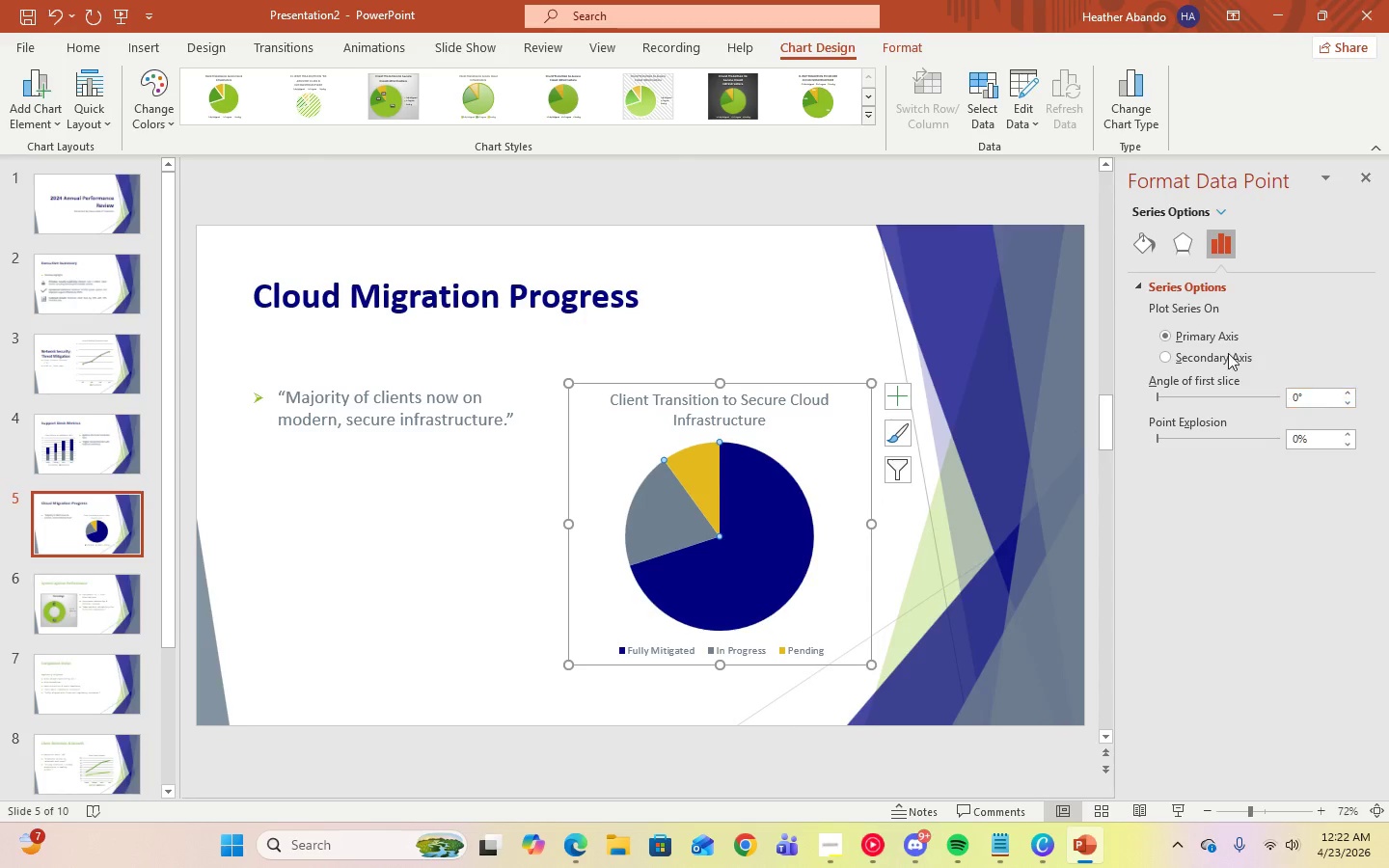 
left_click([1146, 250])
 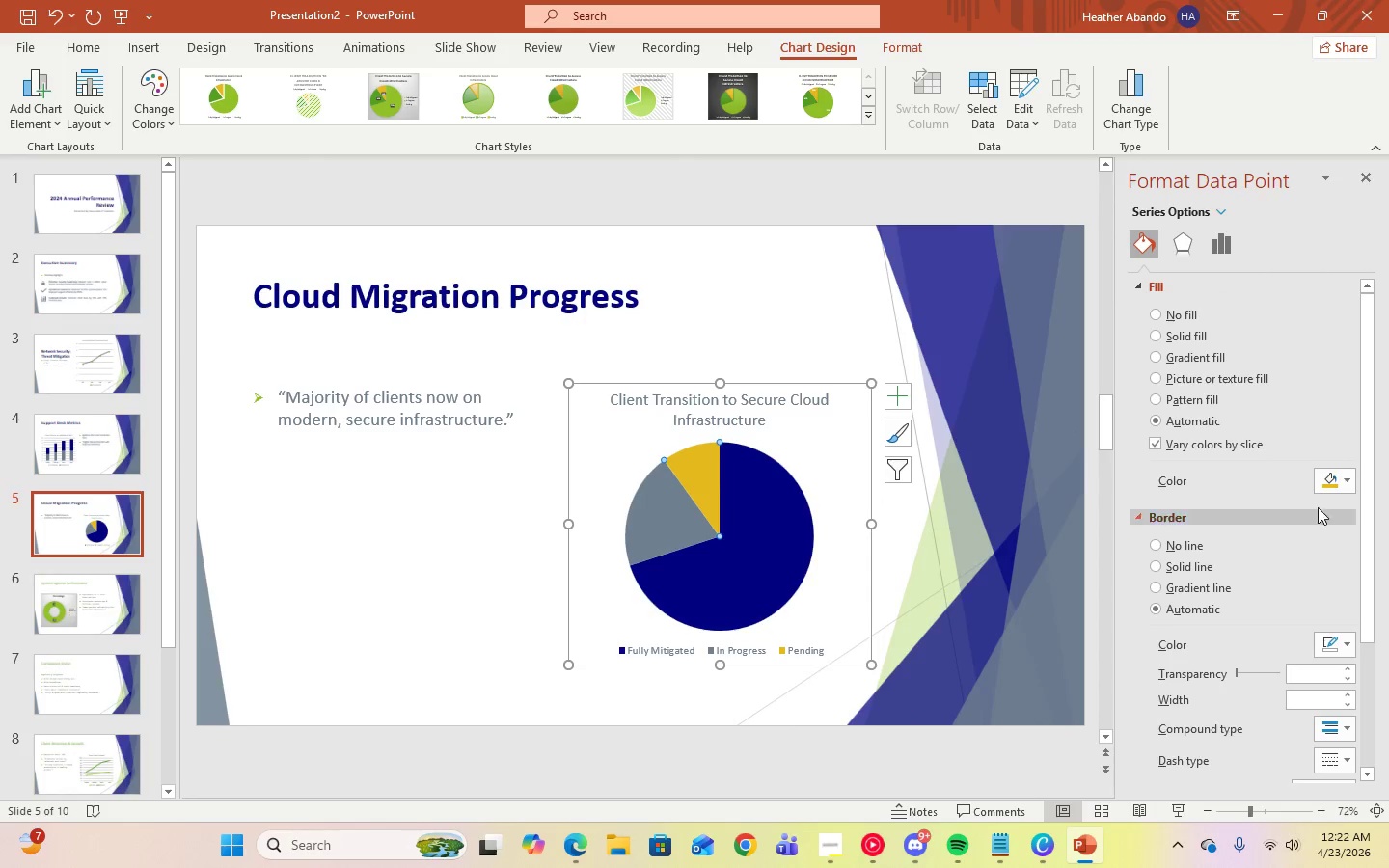 
left_click([1329, 488])
 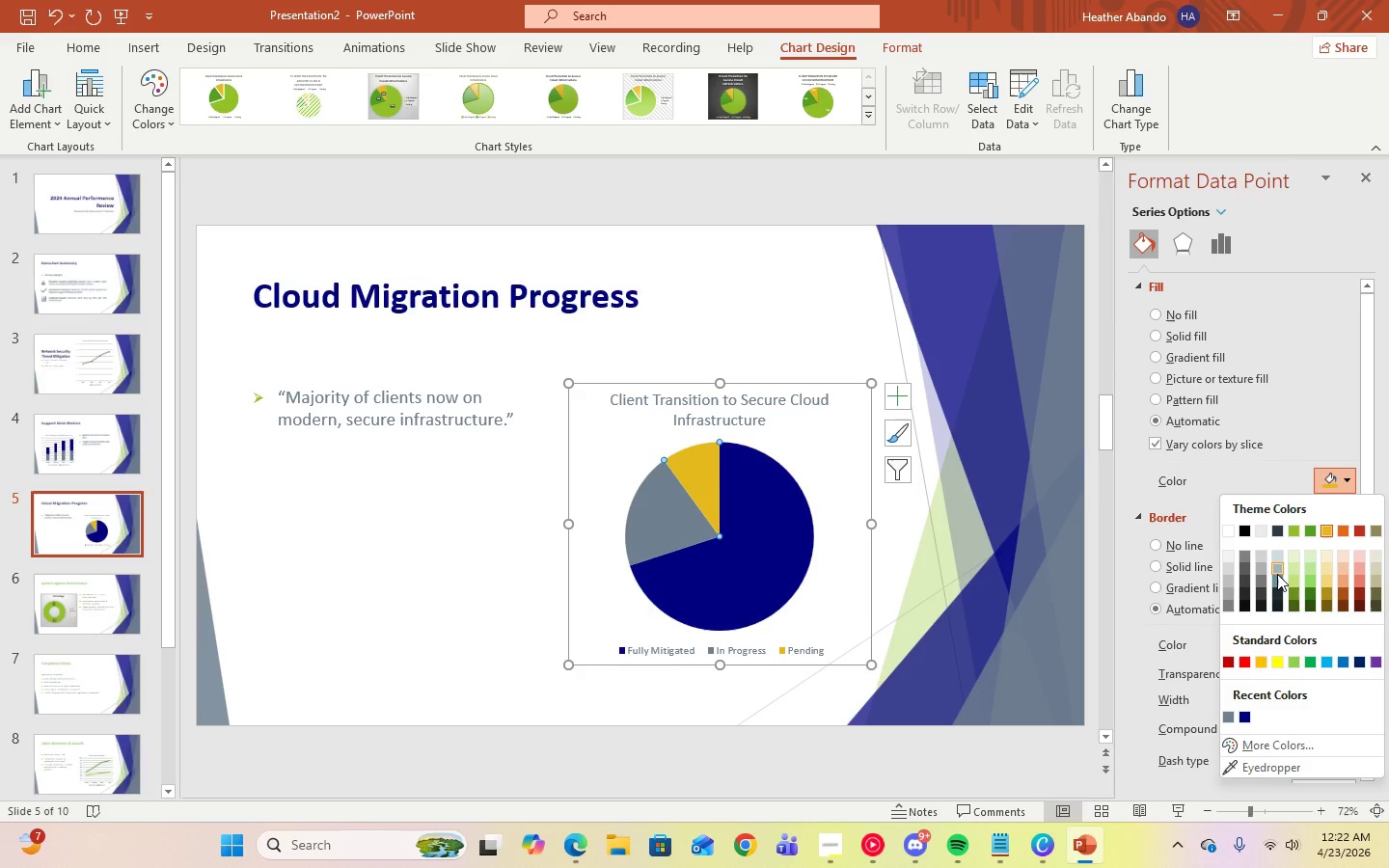 
left_click([1278, 580])
 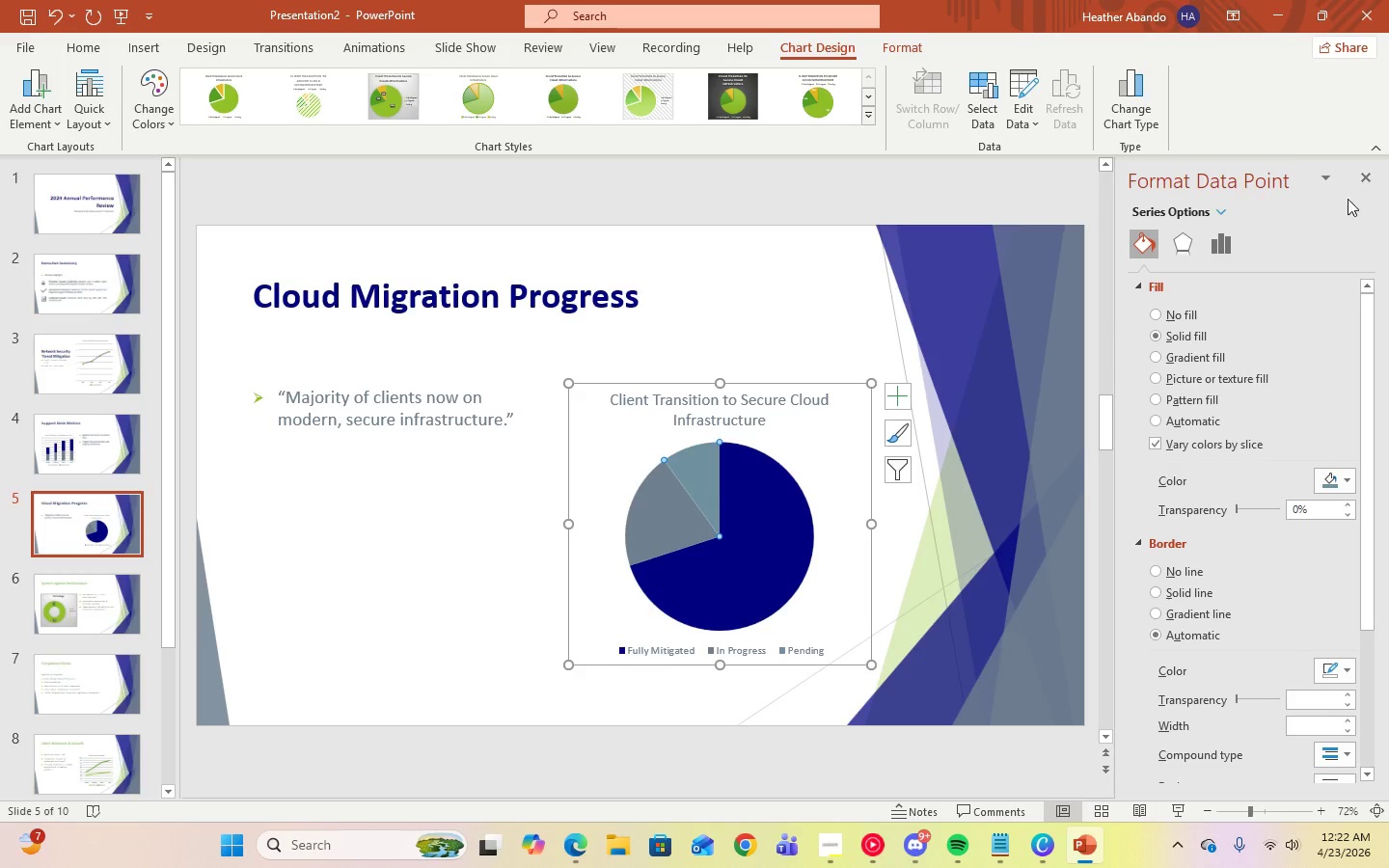 
left_click([1369, 176])
 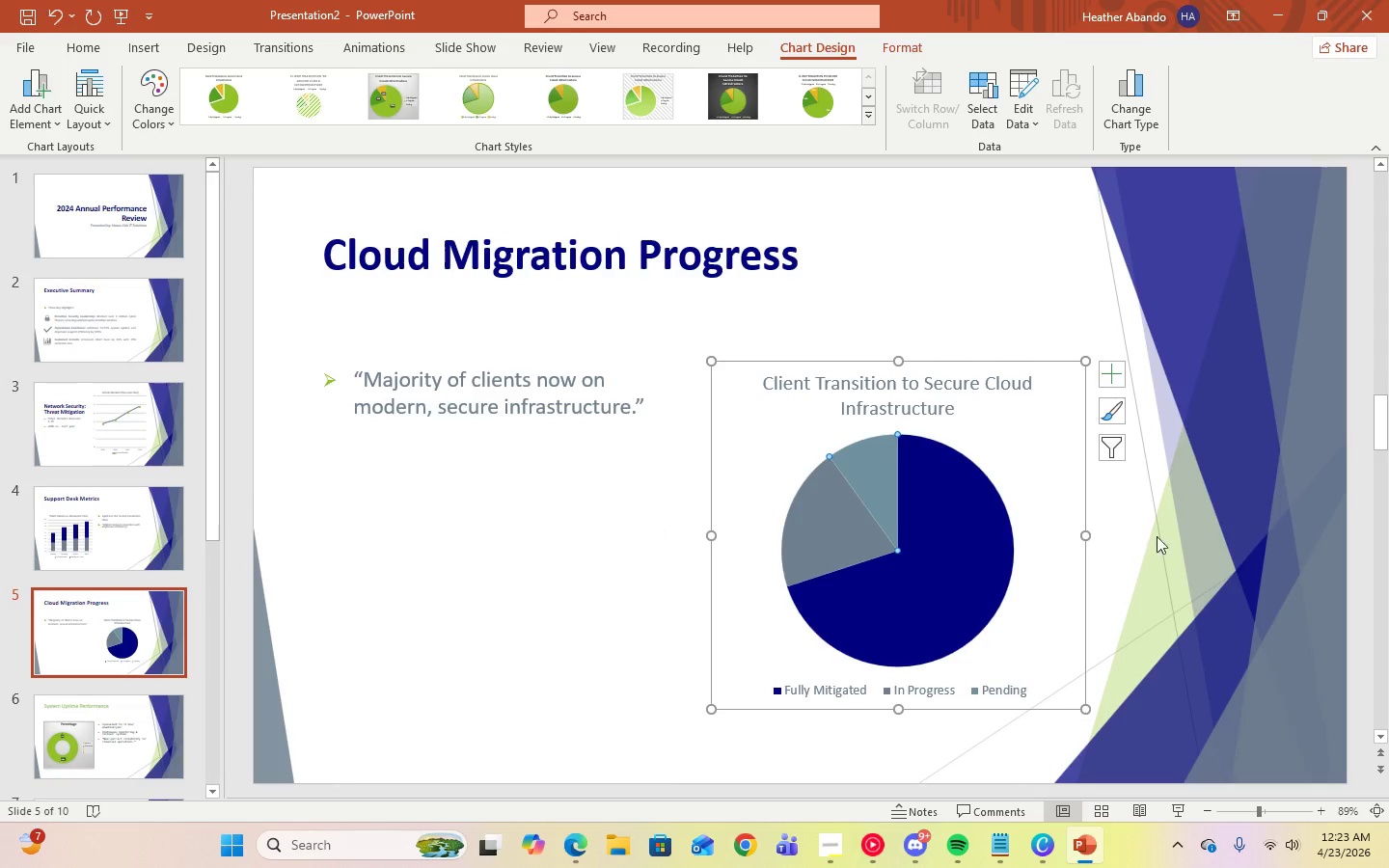 
left_click([1207, 534])
 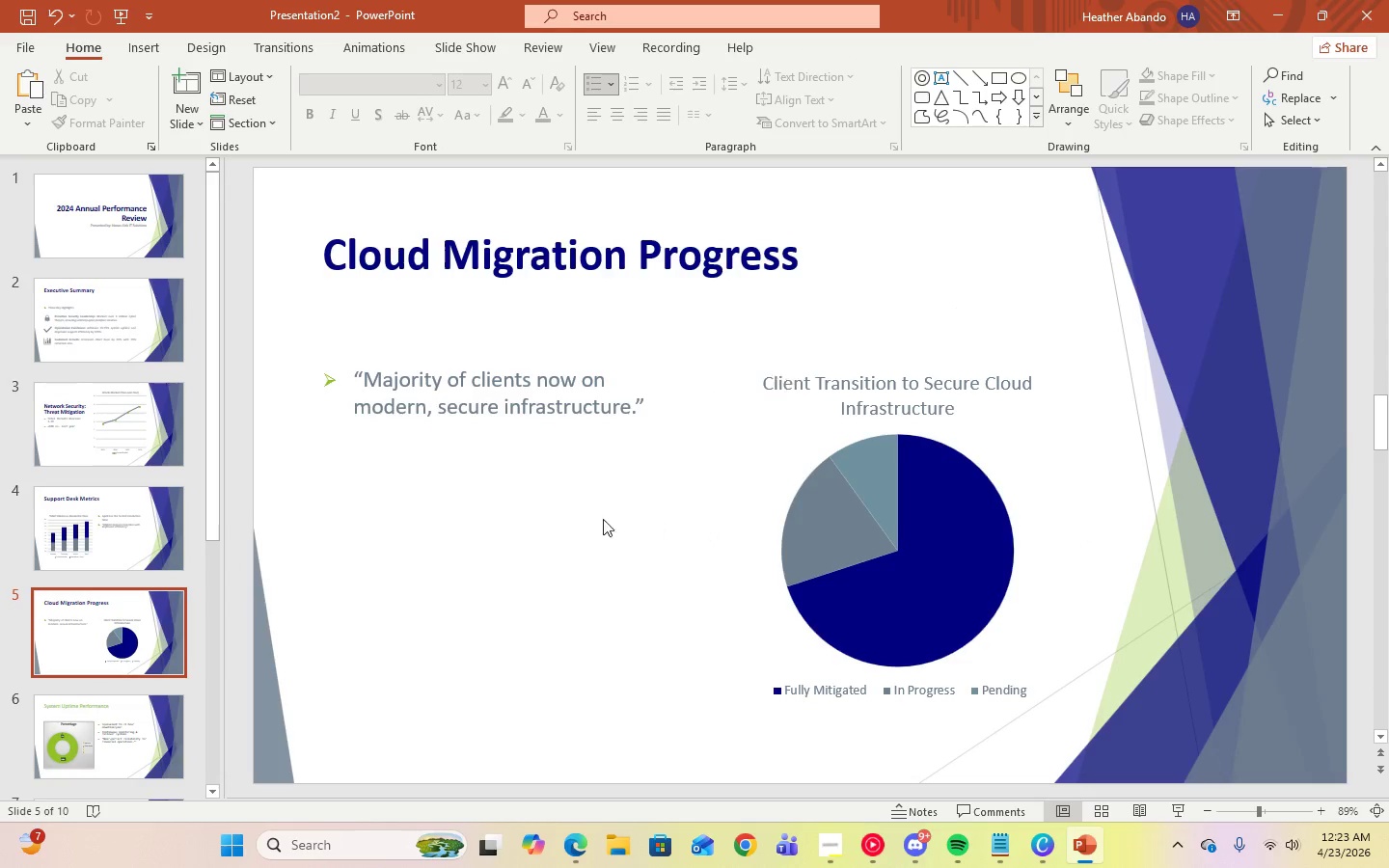 
left_click([600, 569])
 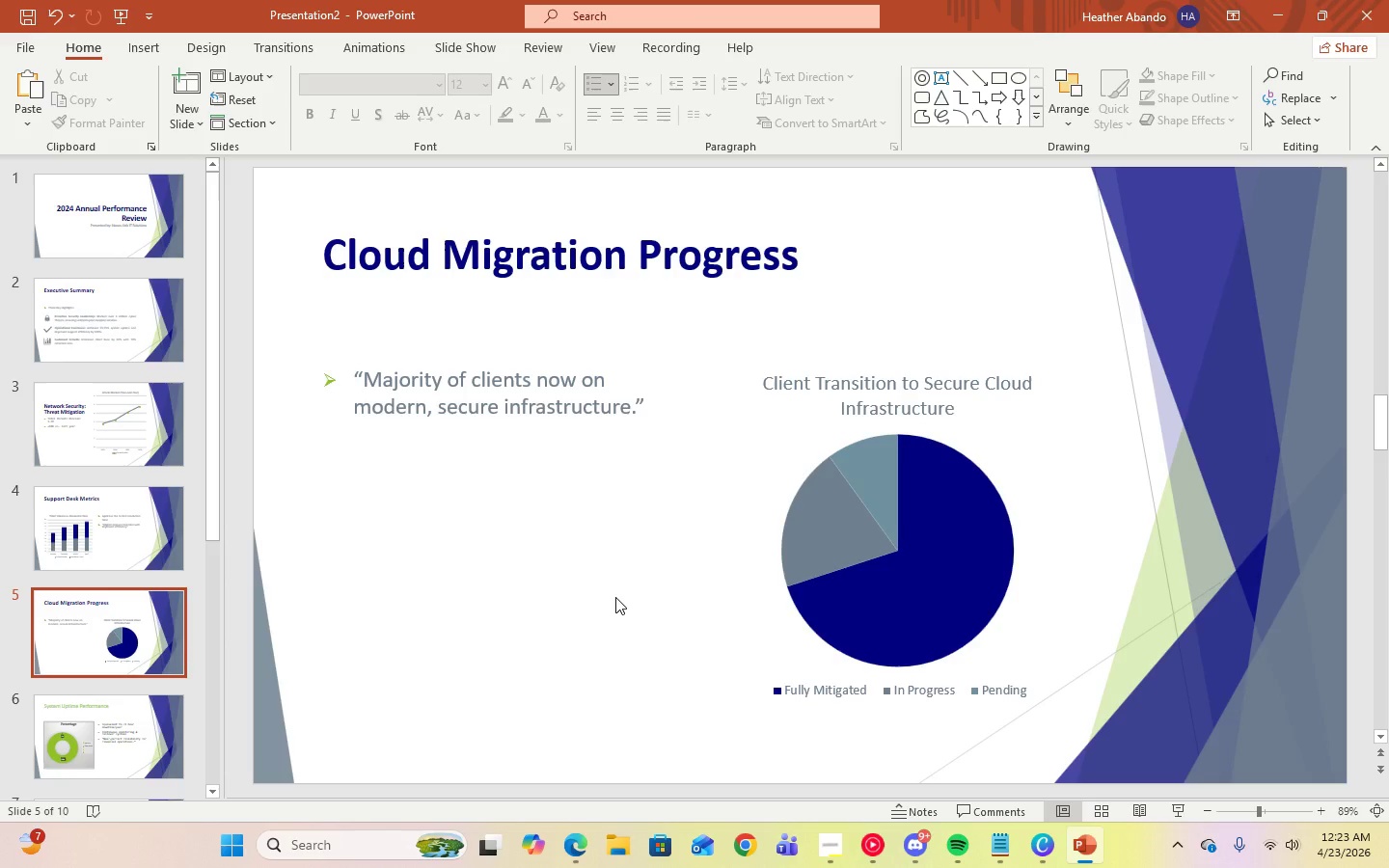 
wait(7.02)
 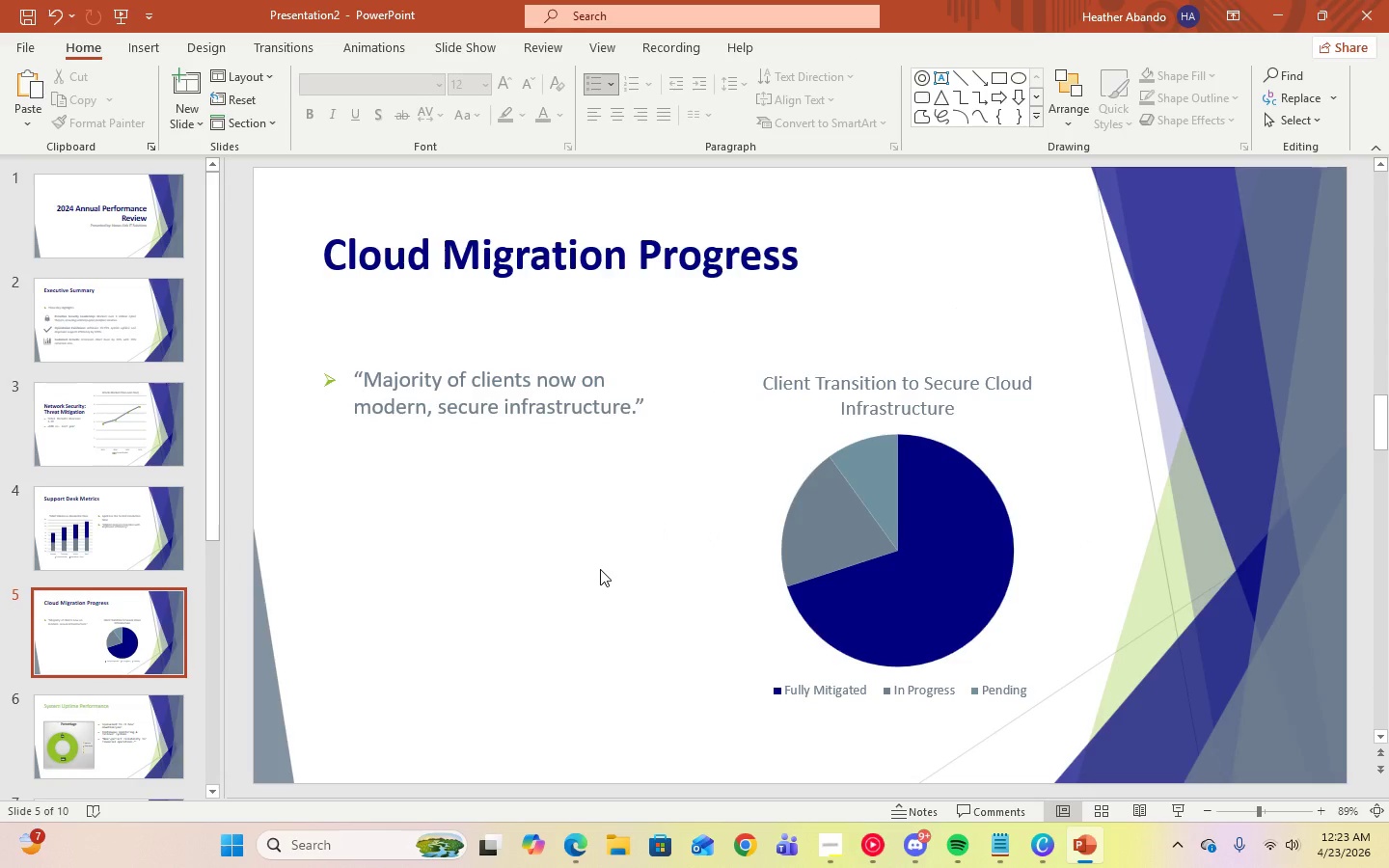 
left_click([87, 726])
 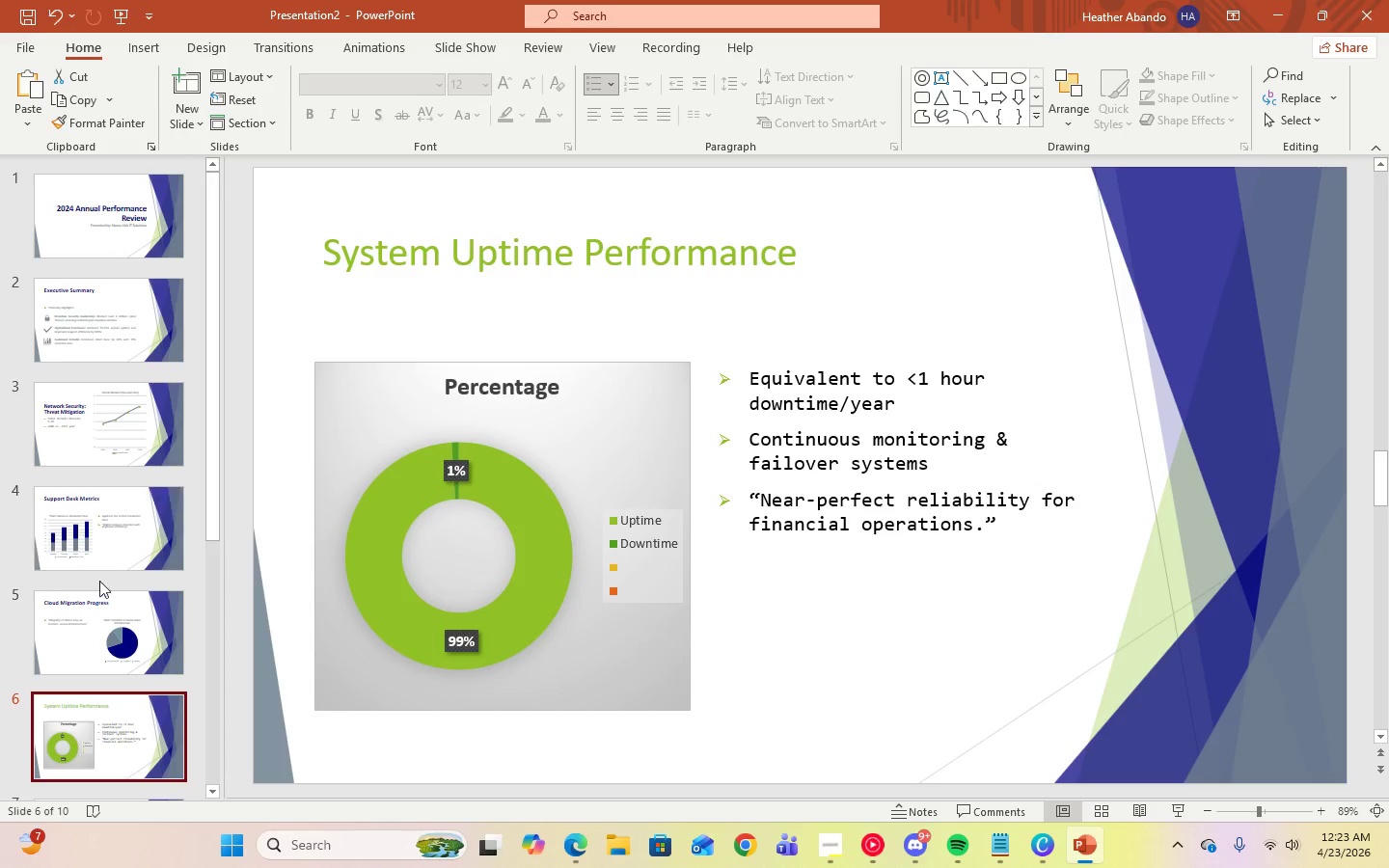 
left_click([496, 246])
 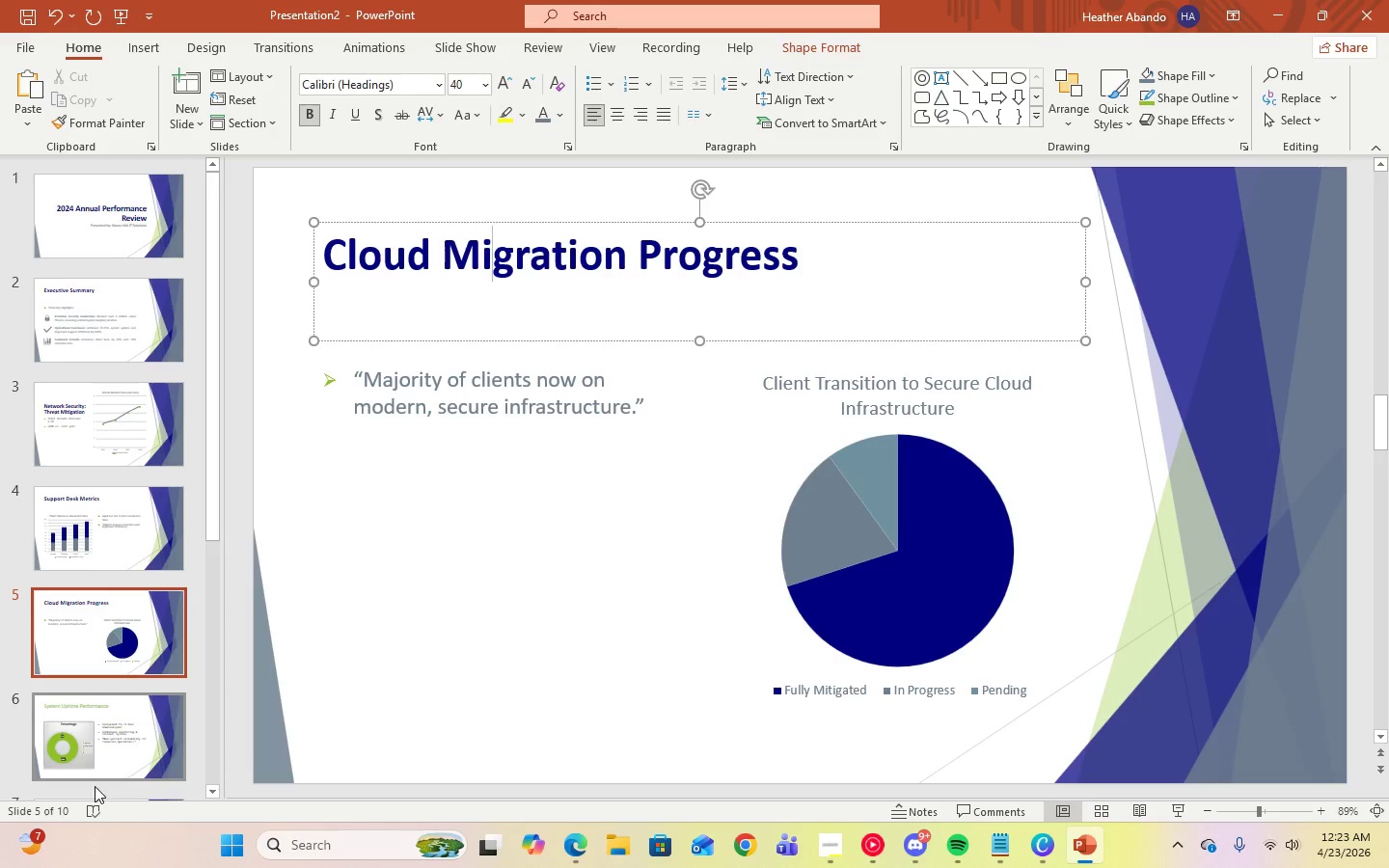 
left_click([102, 750])
 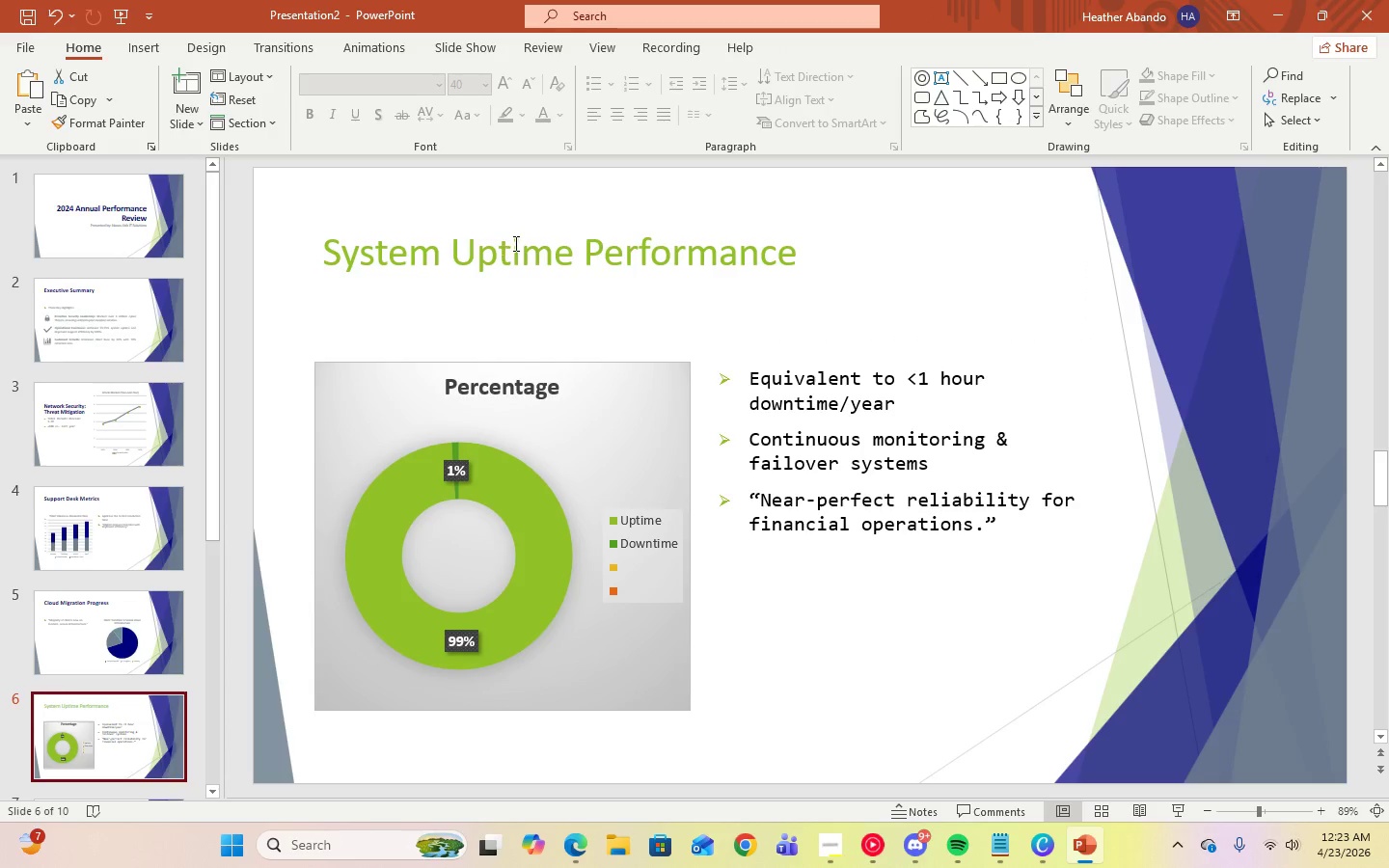 
left_click([515, 242])
 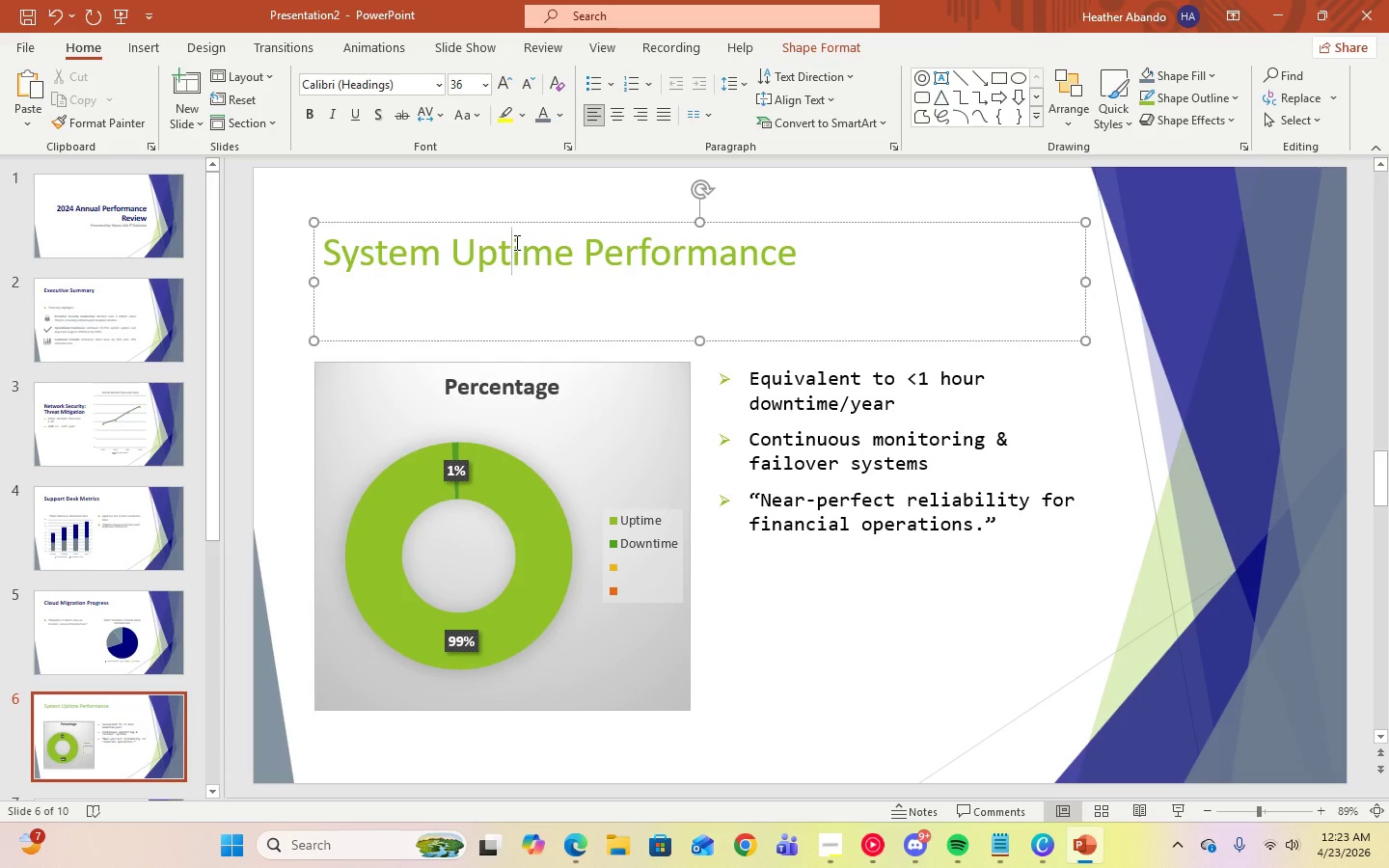 
key(Control+A)
 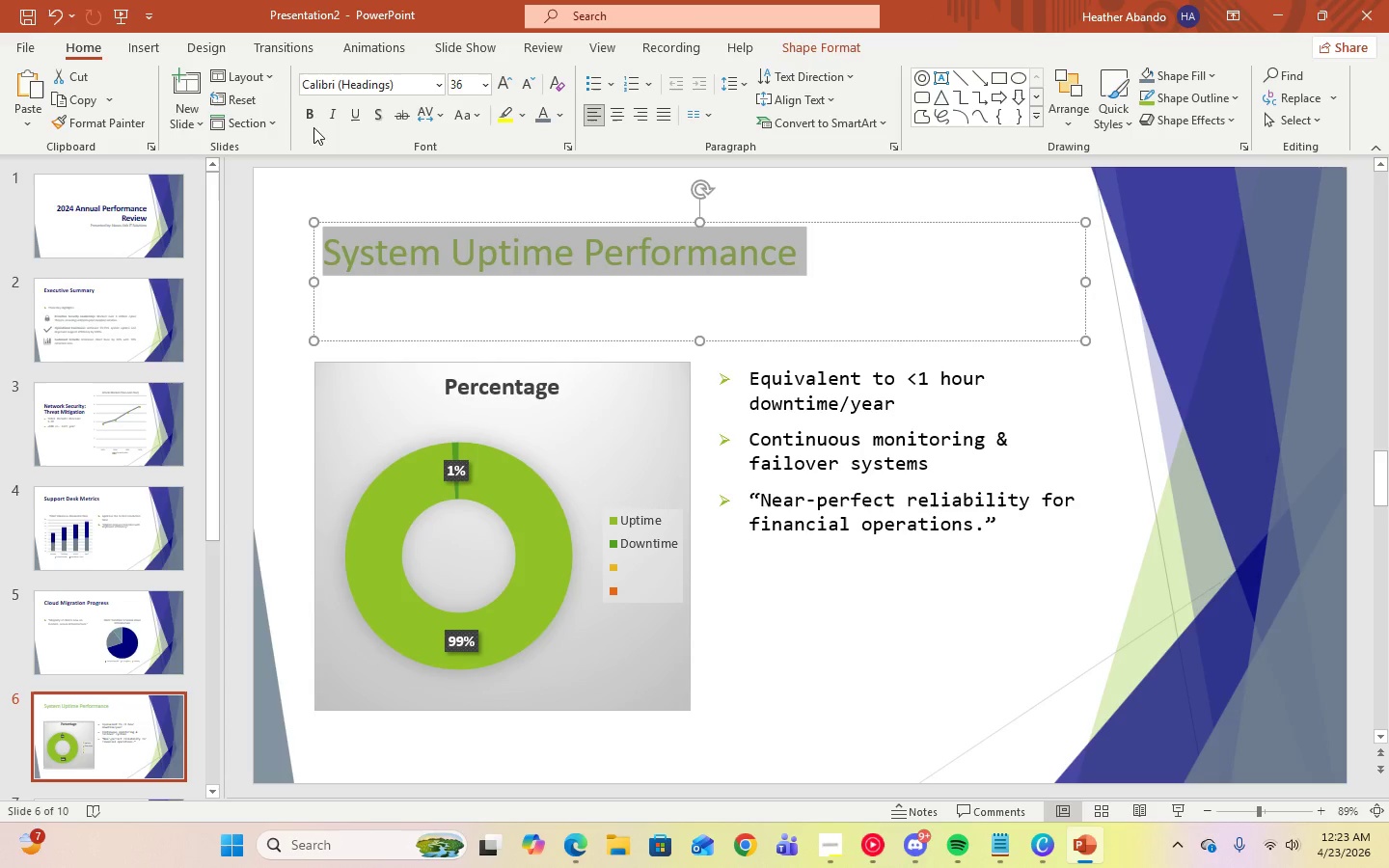 
left_click([313, 117])
 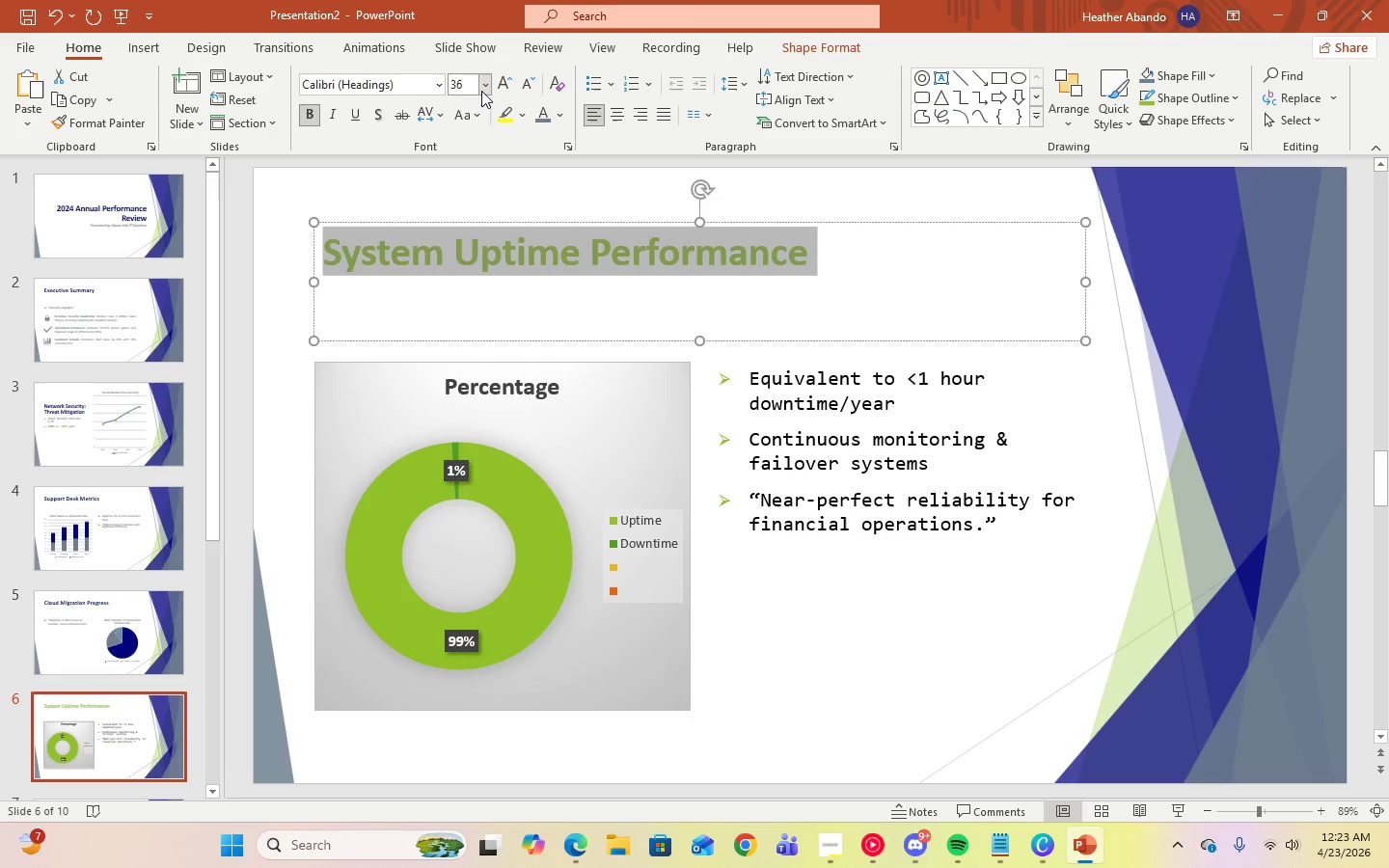 
left_click([482, 90])
 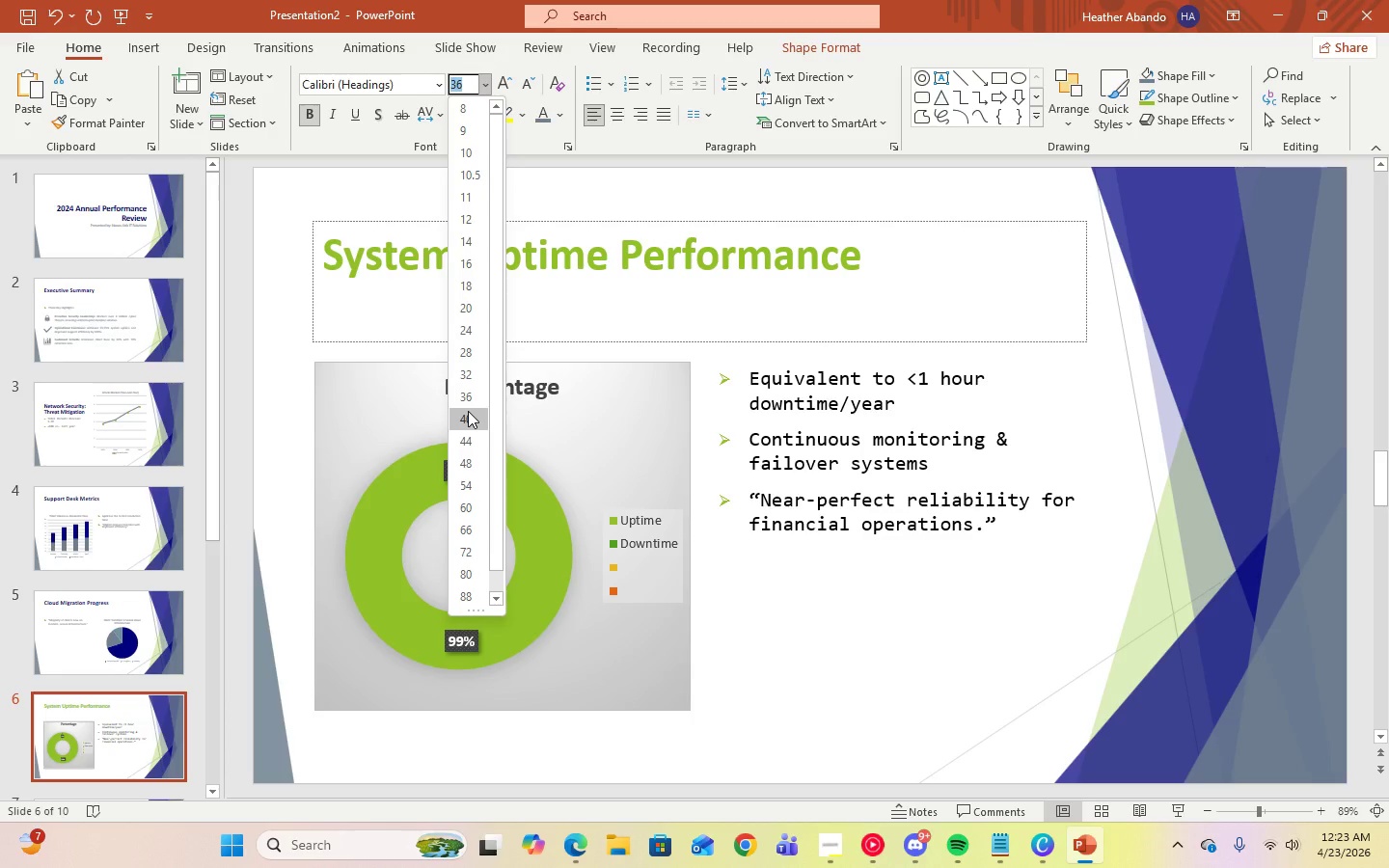 
left_click([468, 411])
 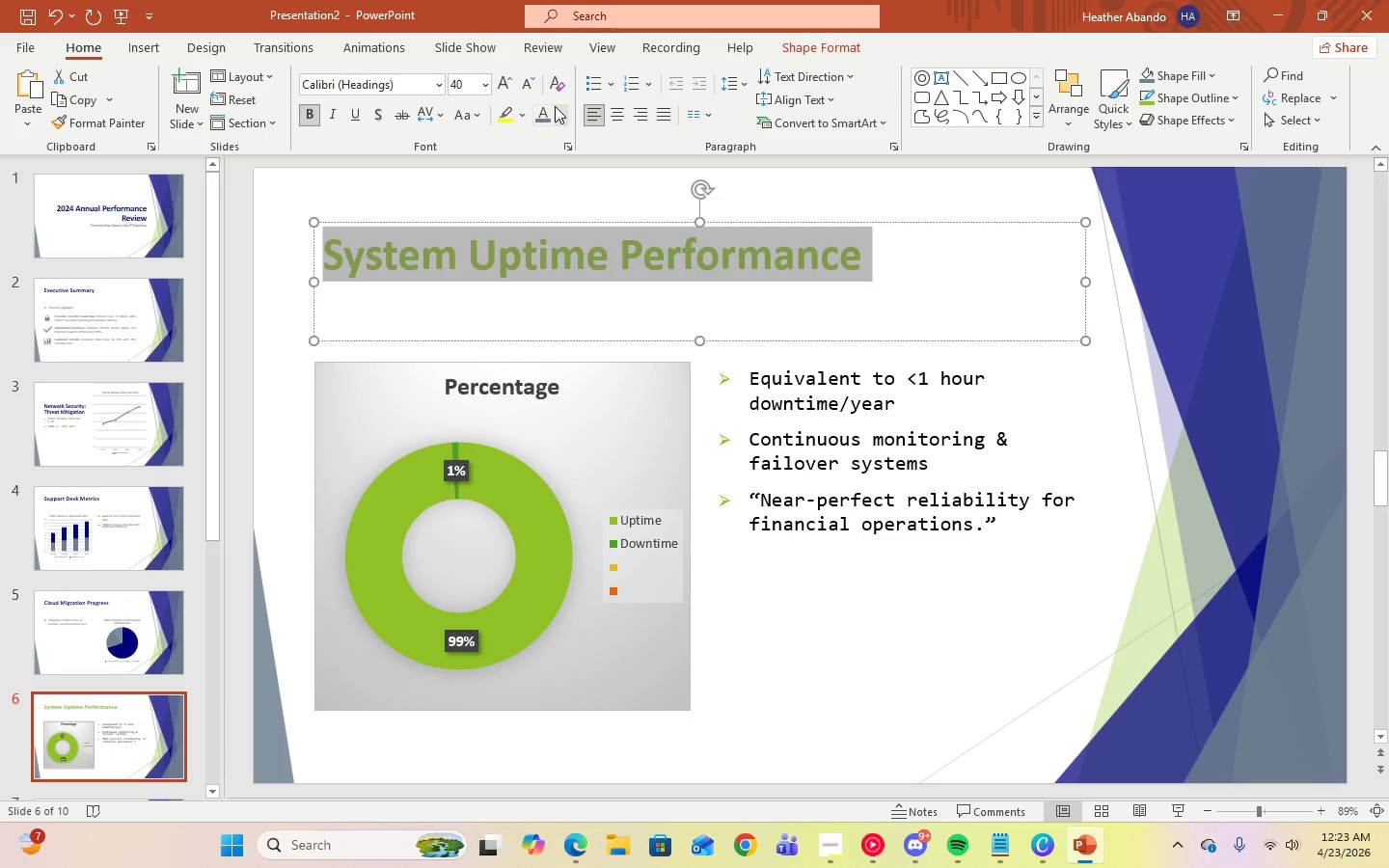 
left_click([559, 113])
 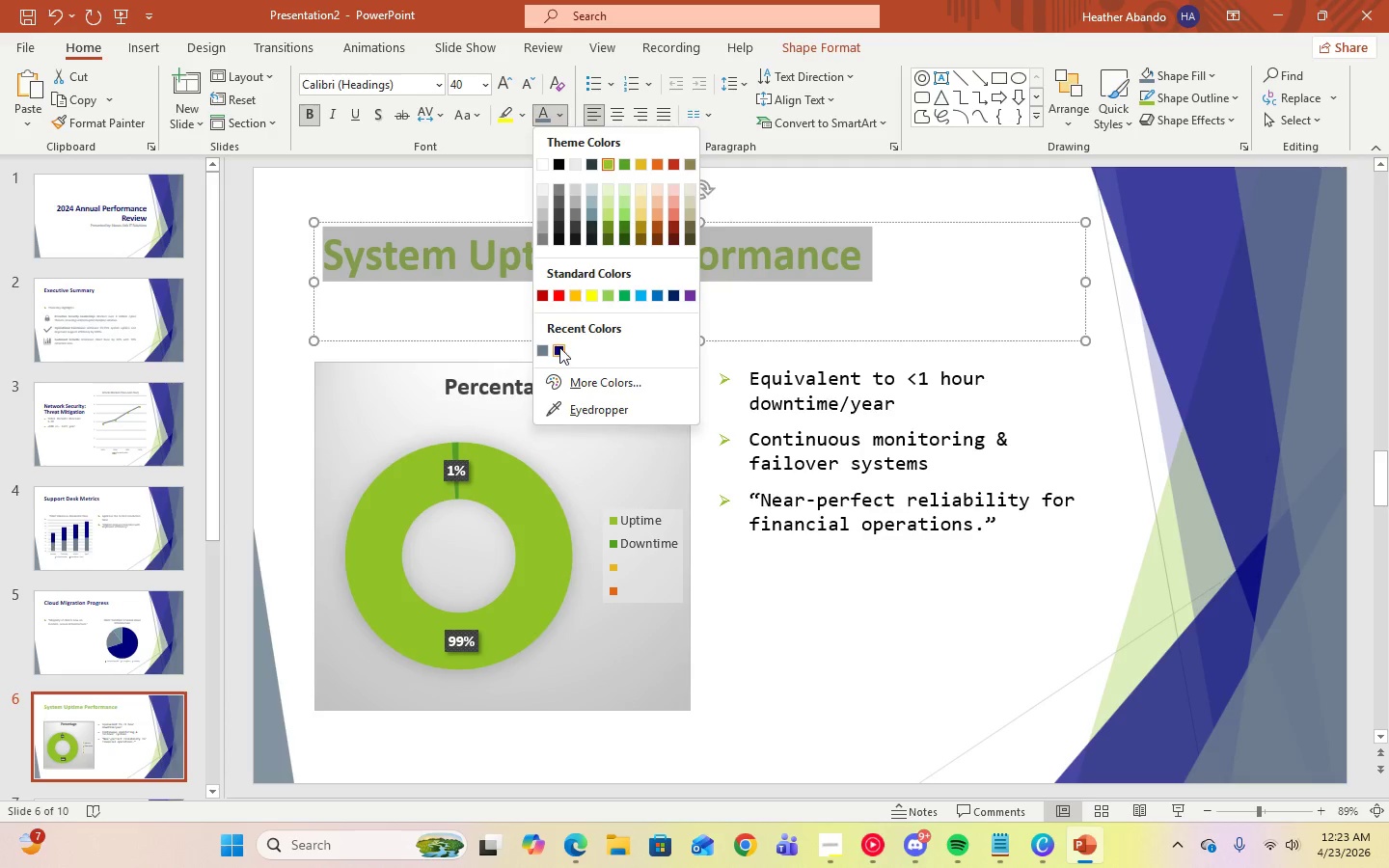 
left_click([559, 347])
 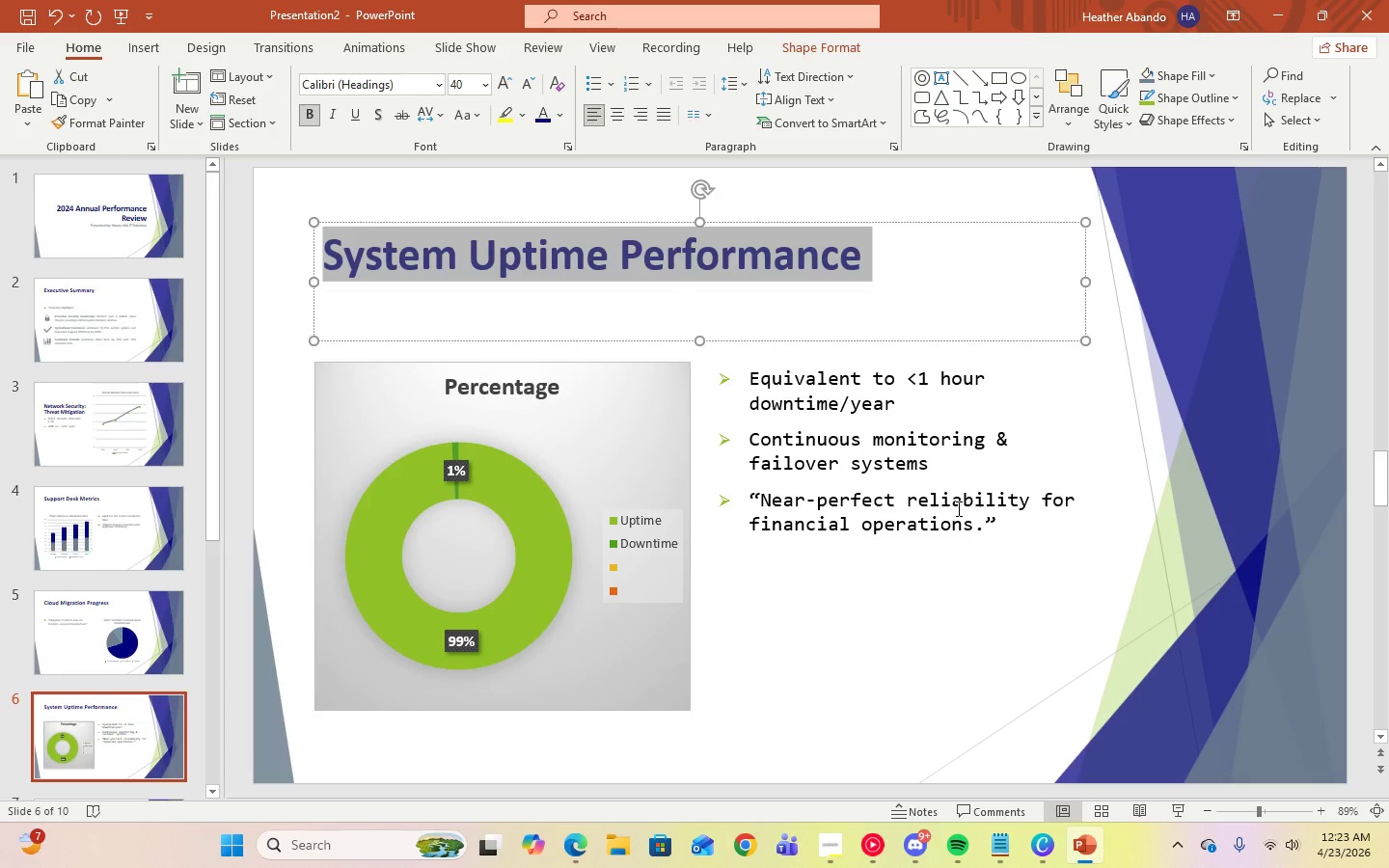 
left_click([1019, 513])
 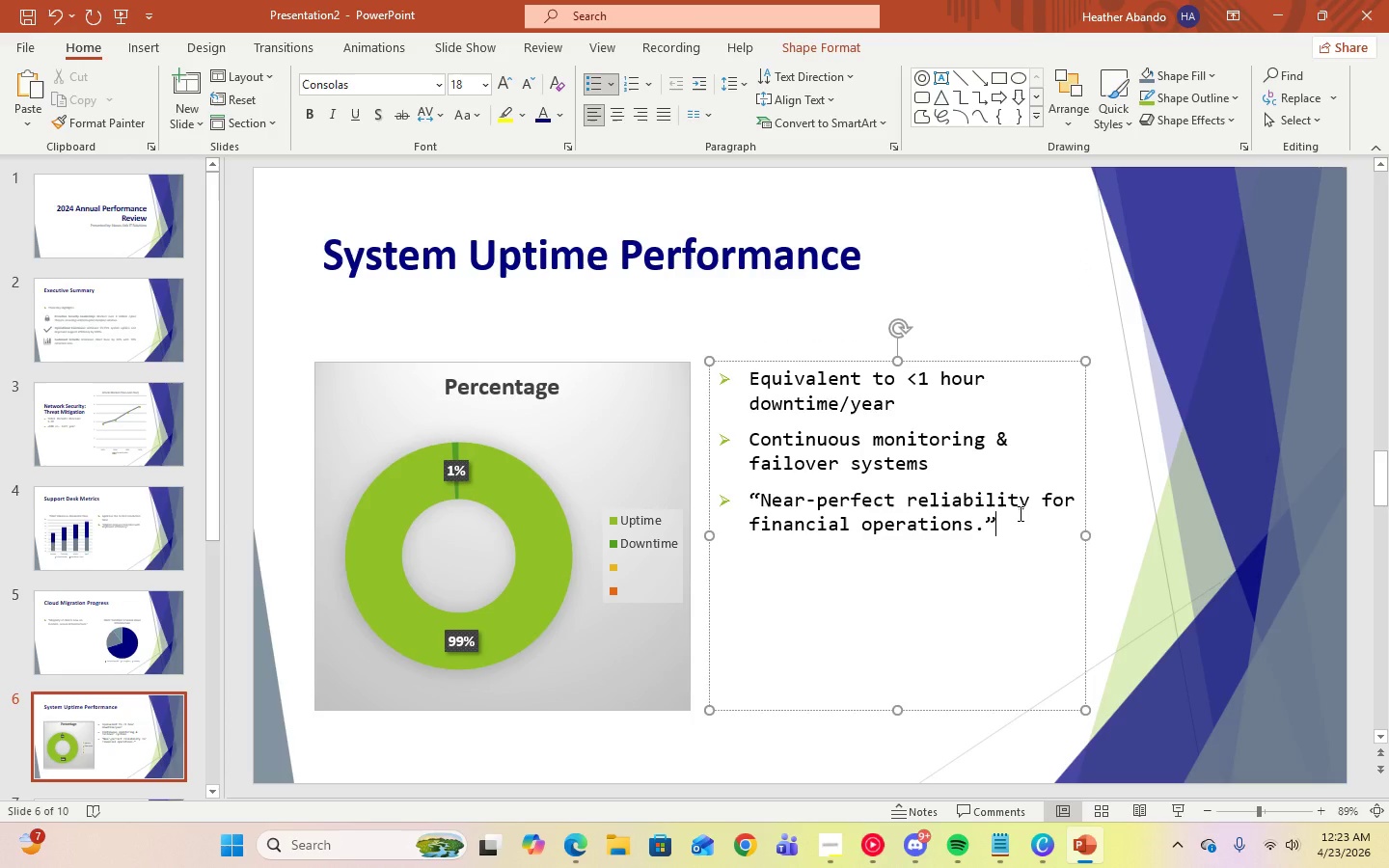 
key(Control+A)
 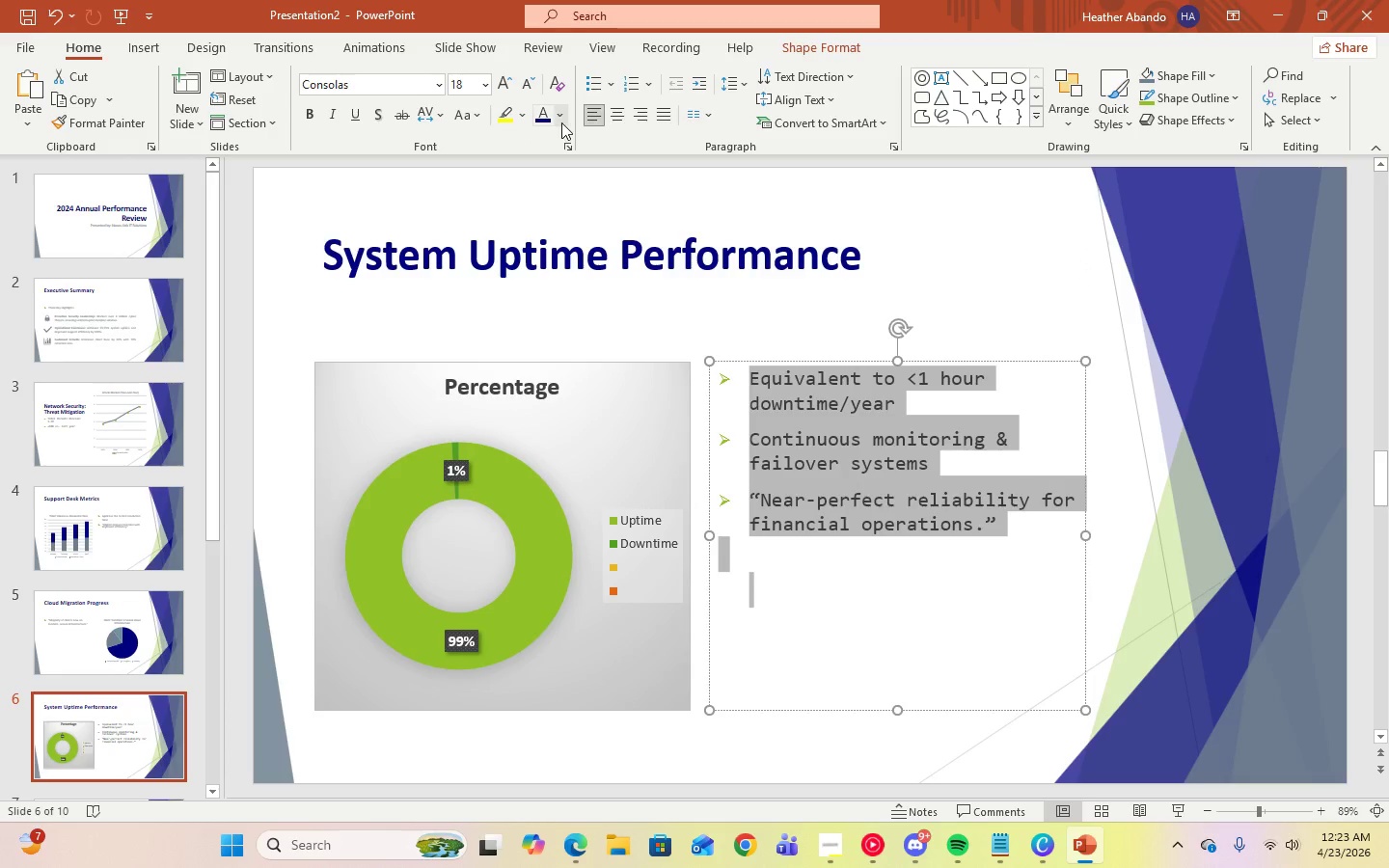 
left_click([561, 122])
 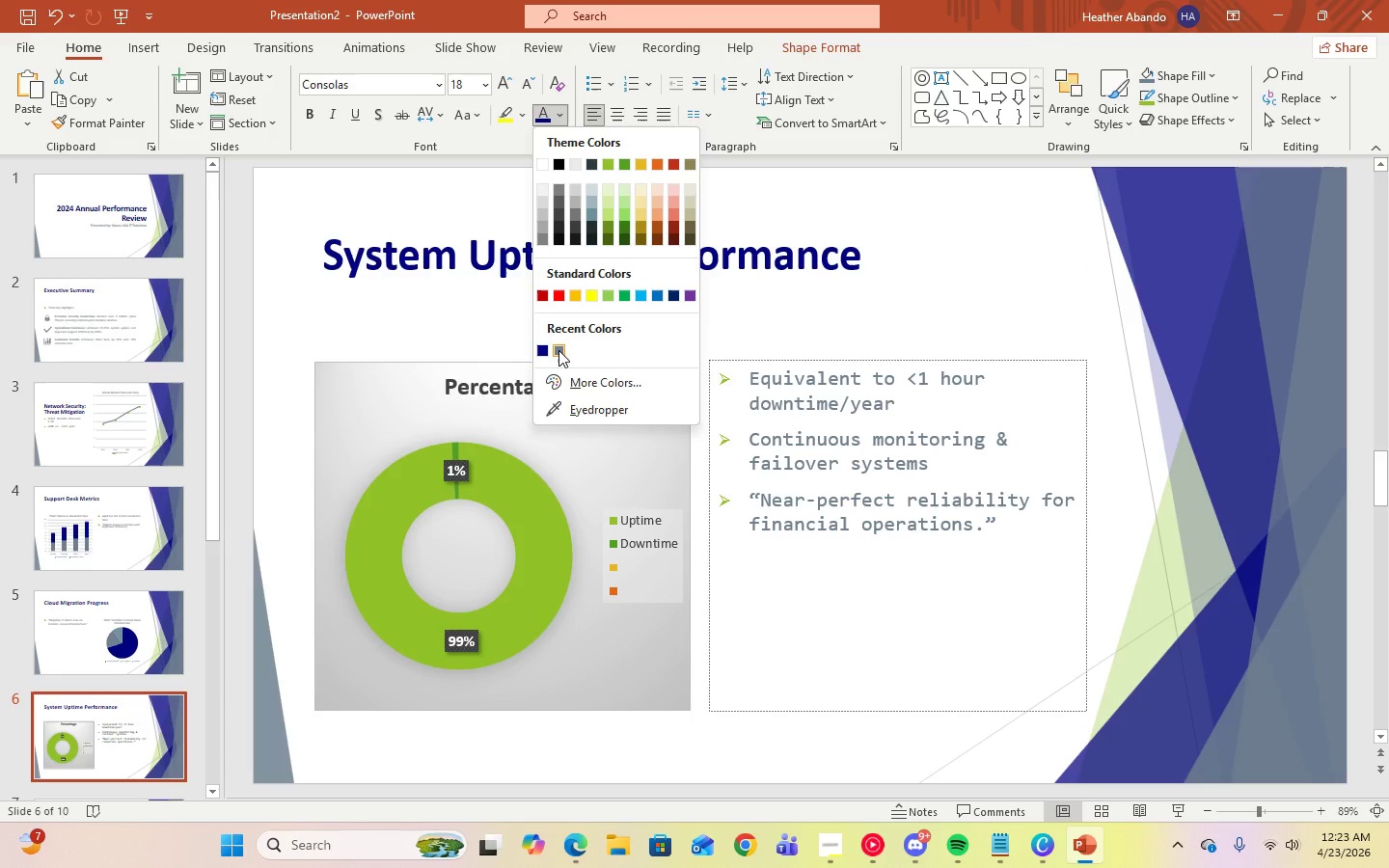 
left_click([558, 350])
 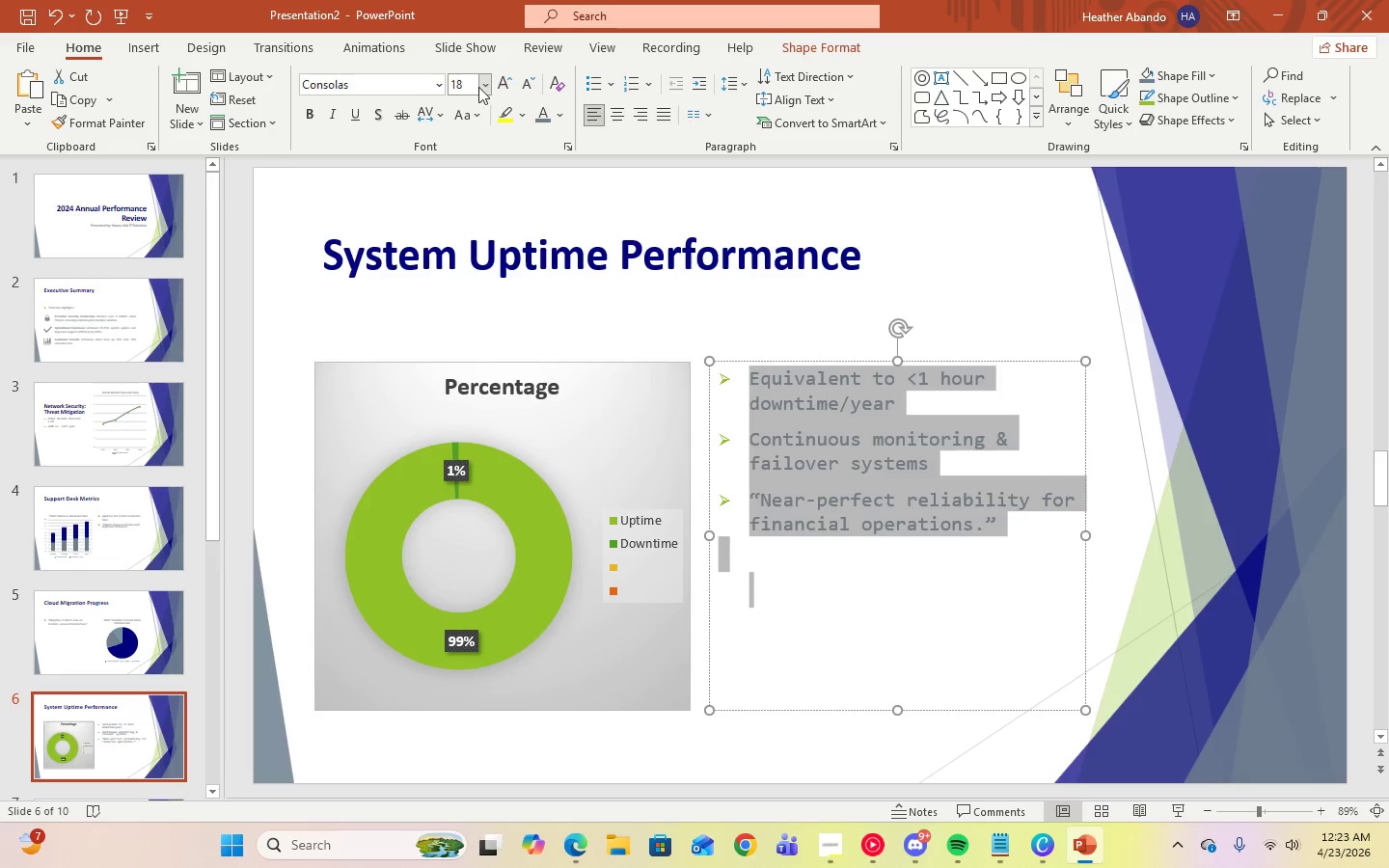 
left_click([488, 87])
 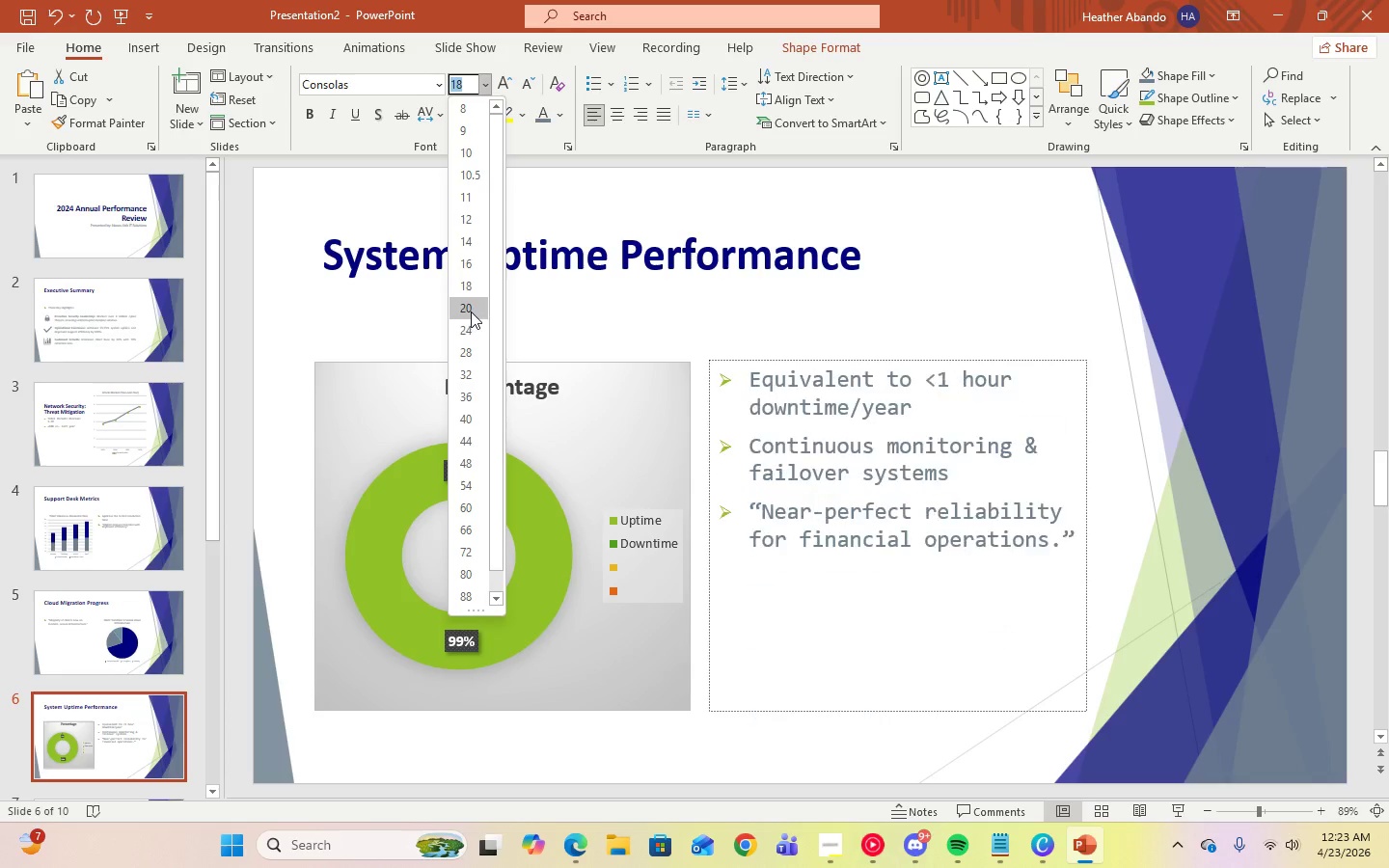 
left_click([471, 312])
 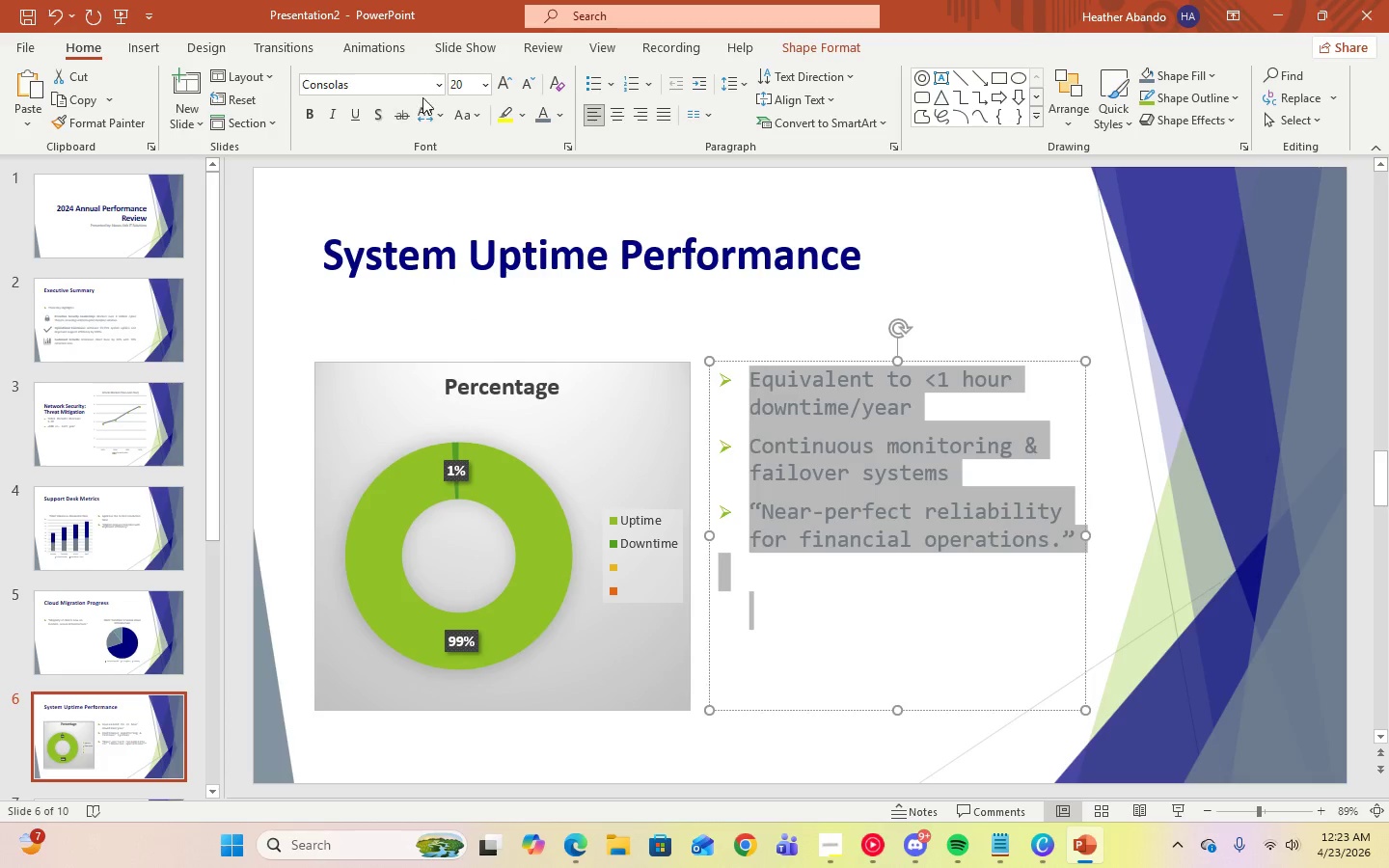 
left_click([441, 87])
 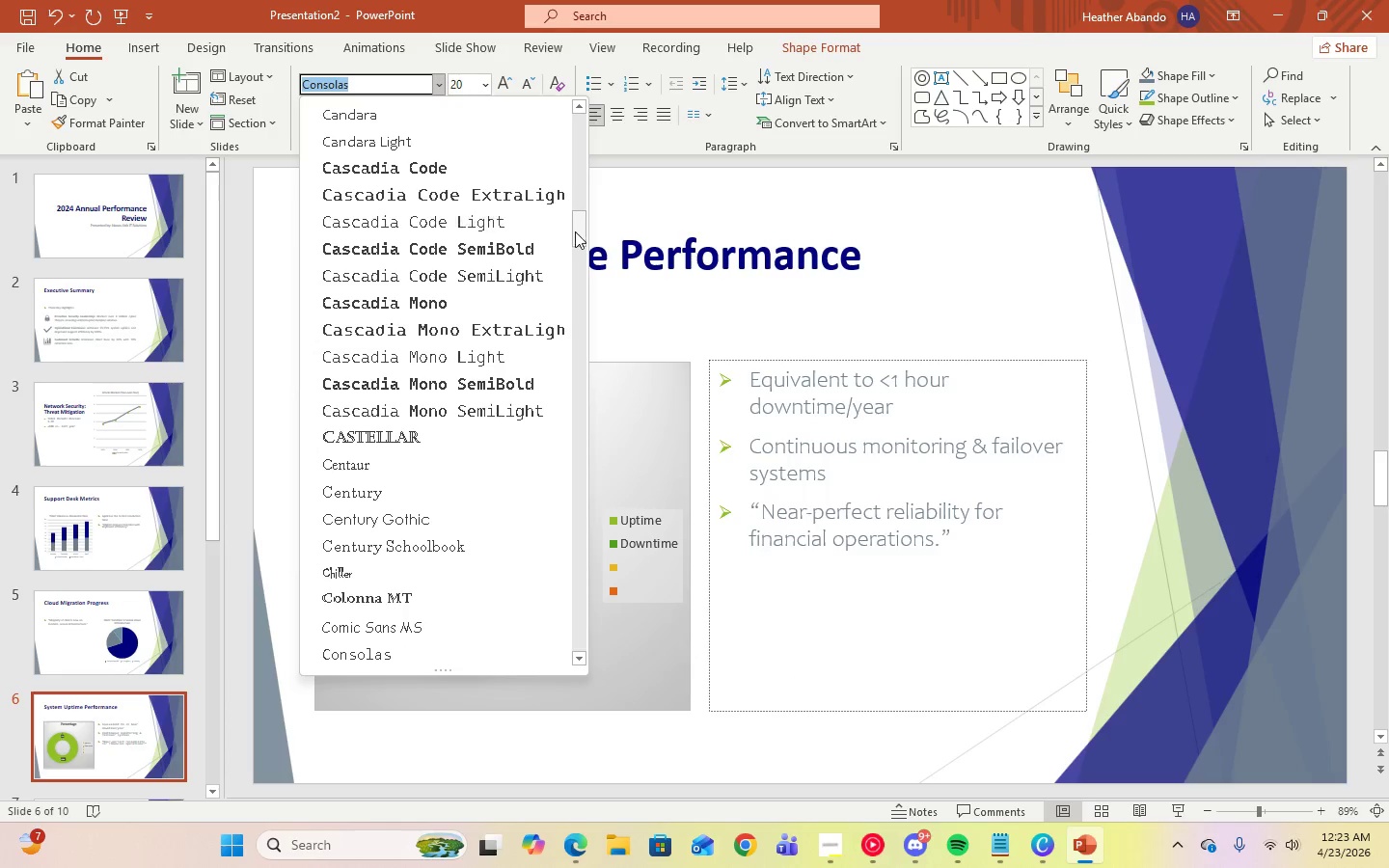 
left_click_drag(start_coordinate=[579, 235], to_coordinate=[573, 103])
 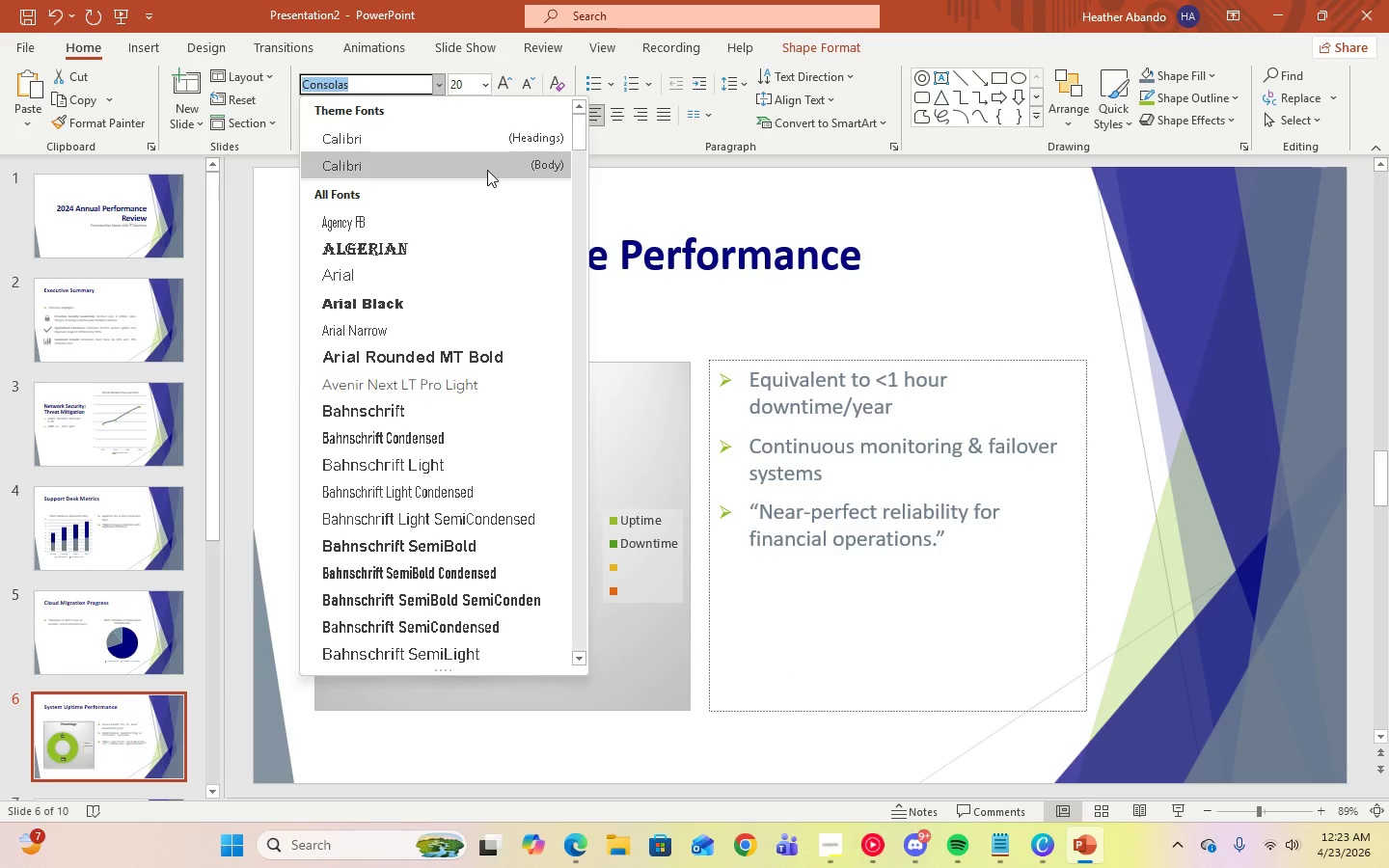 
left_click([487, 170])
 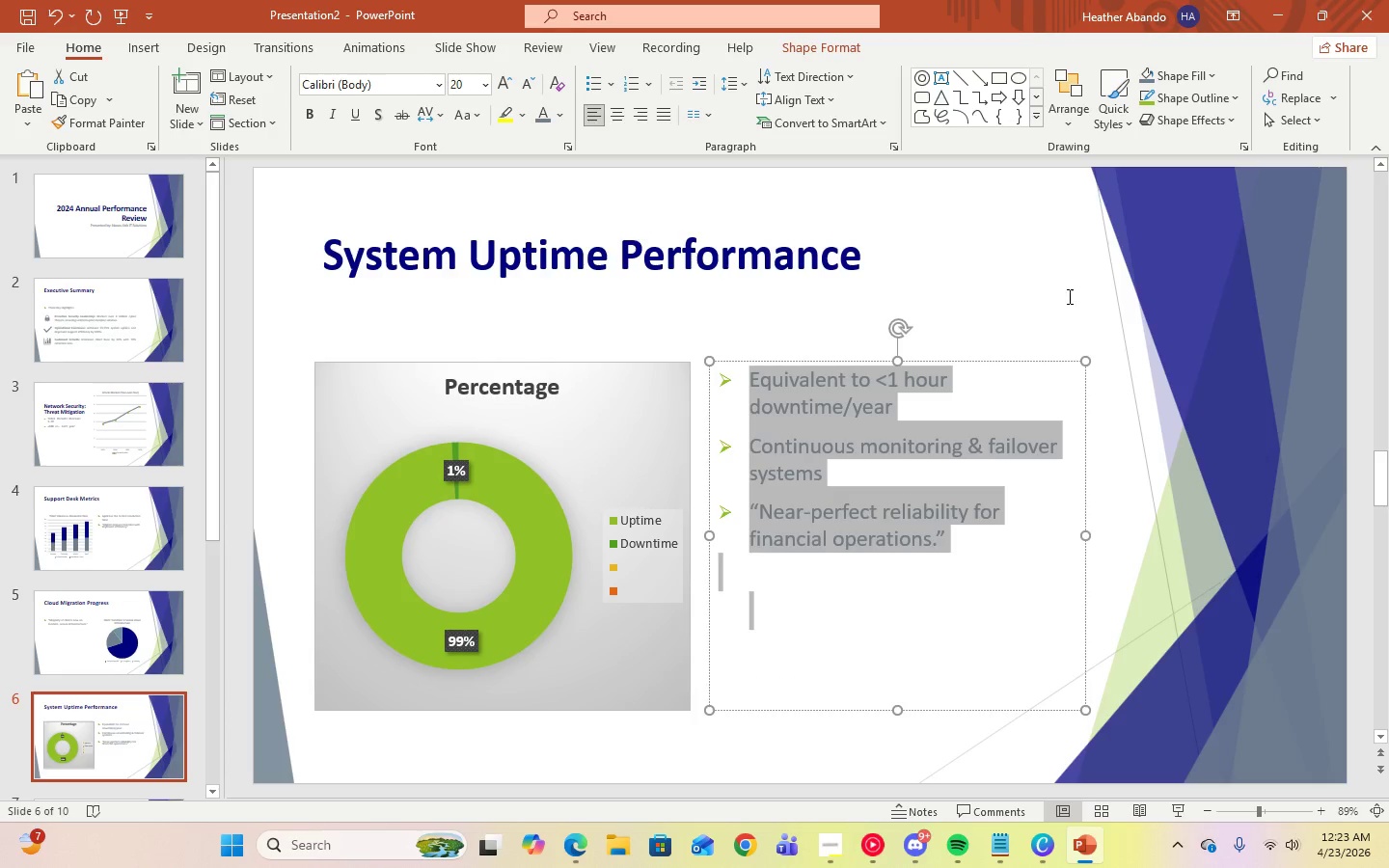 
left_click([1091, 303])
 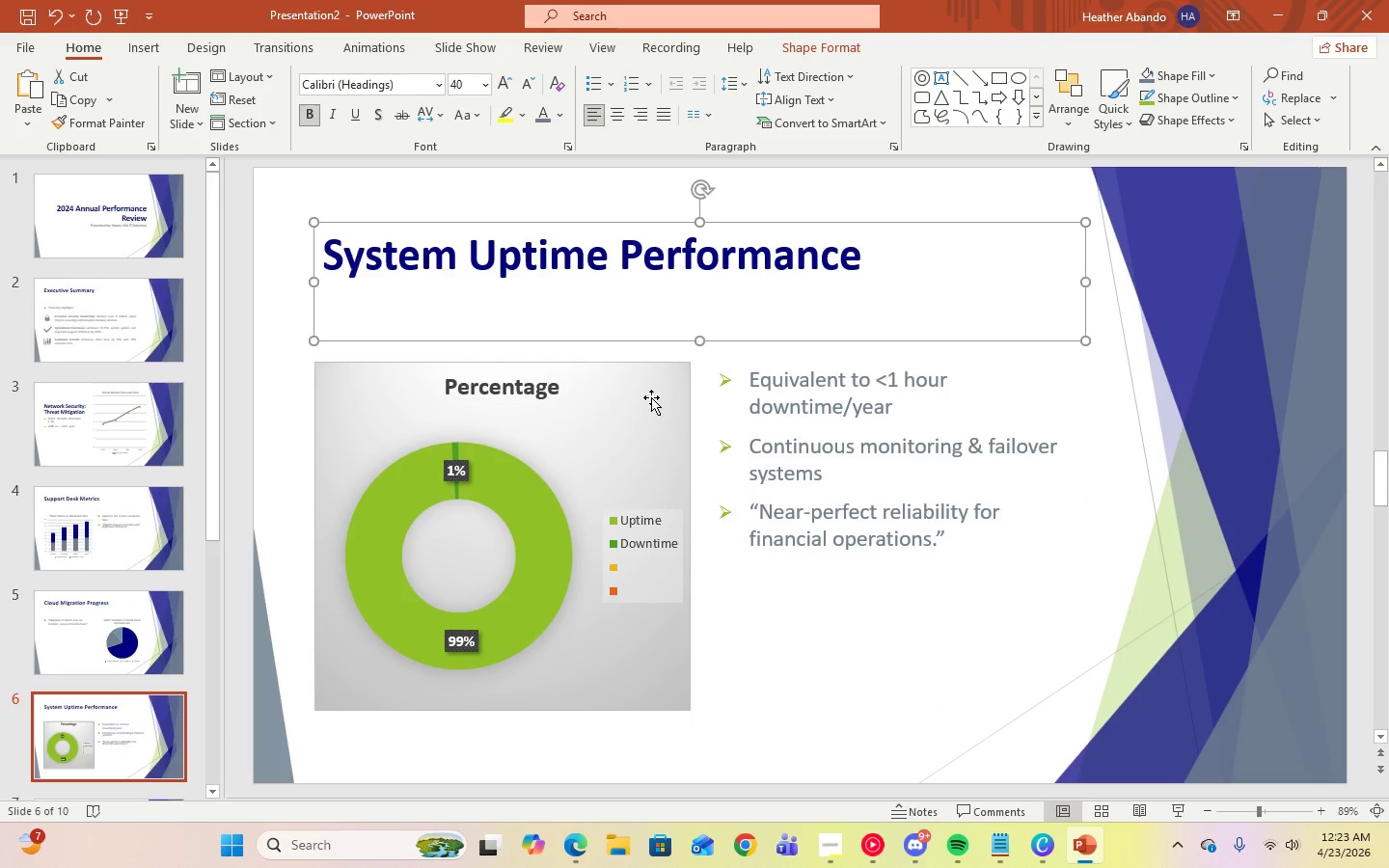 
left_click([644, 400])
 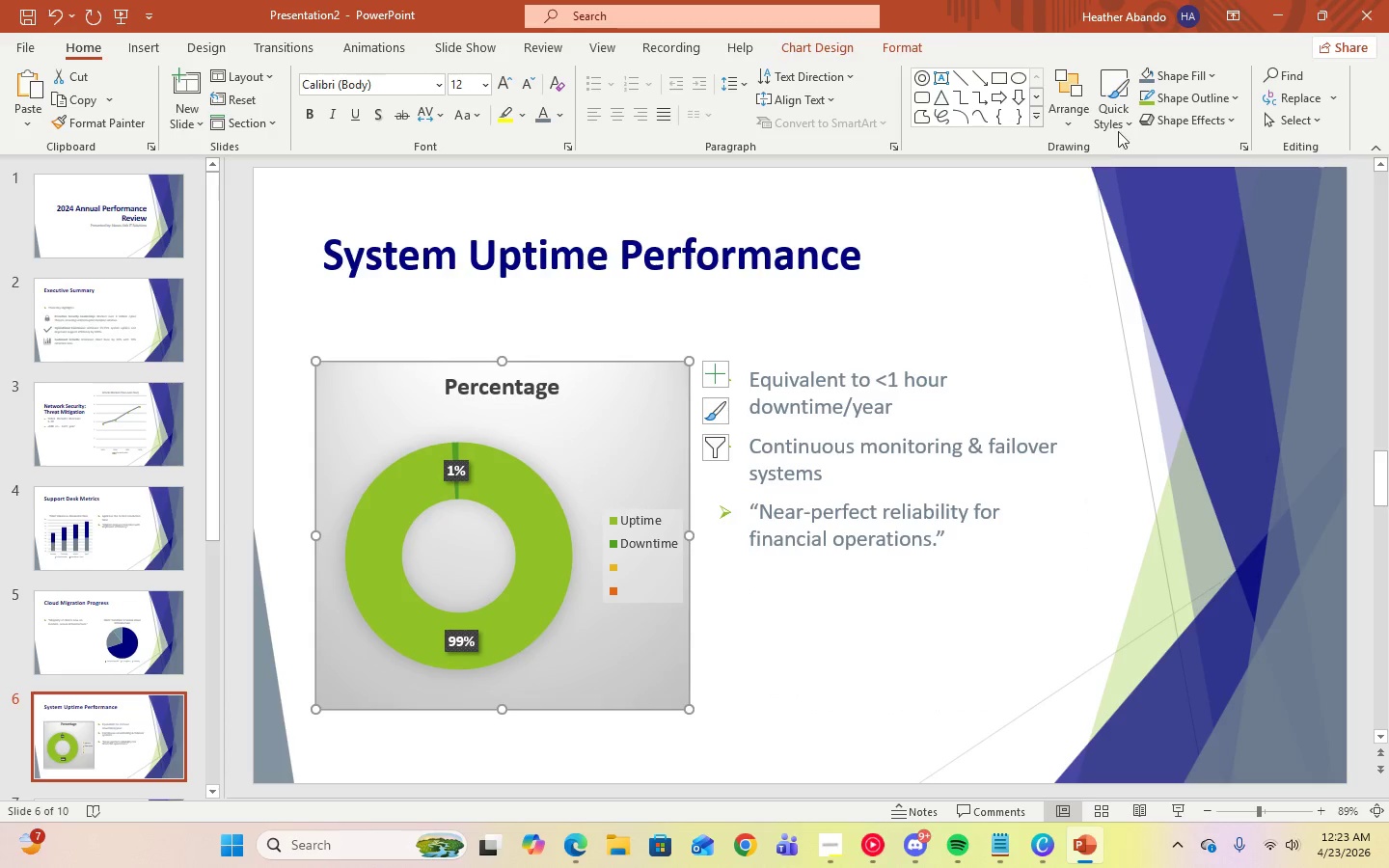 
left_click([1207, 77])
 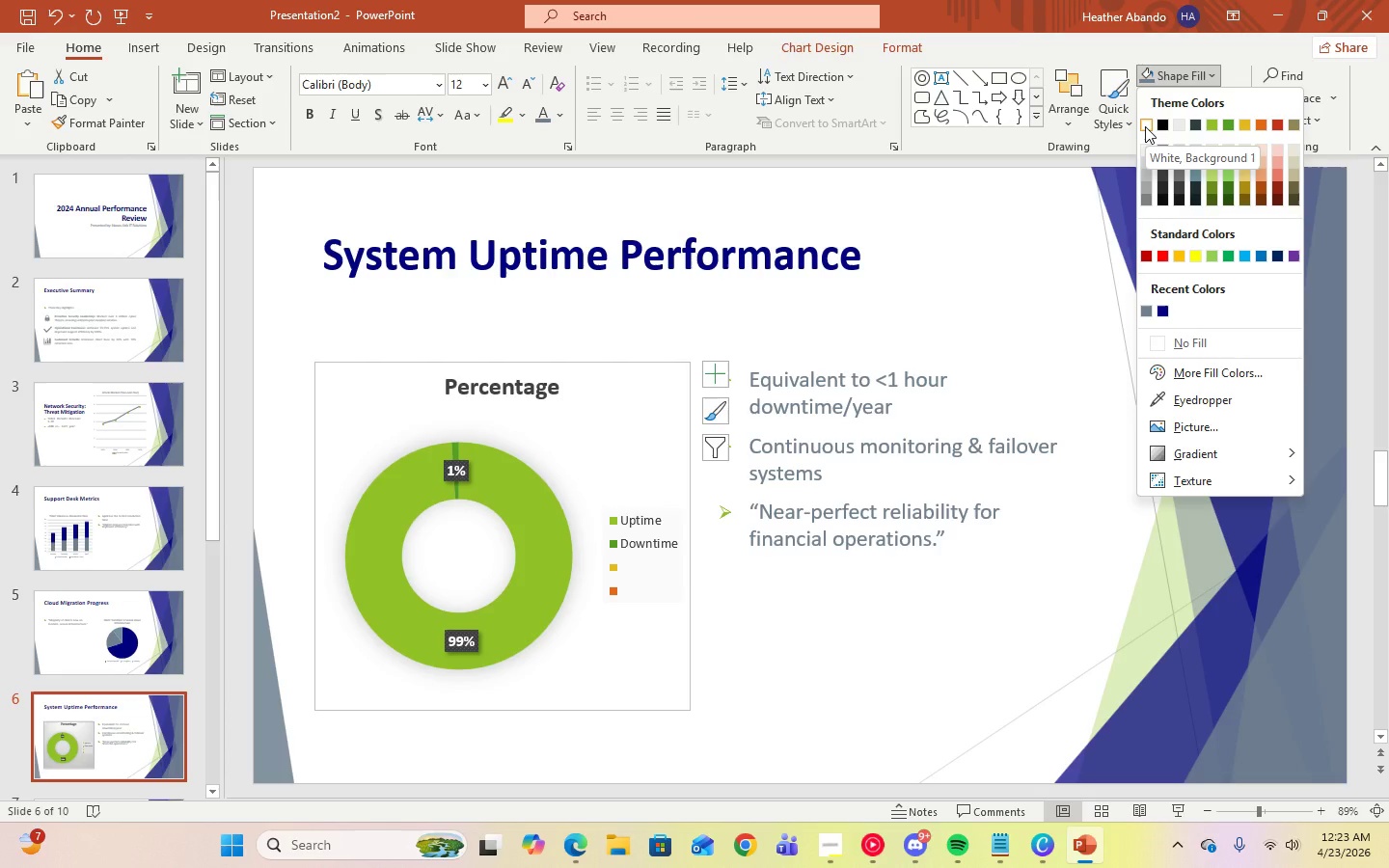 
wait(7.23)
 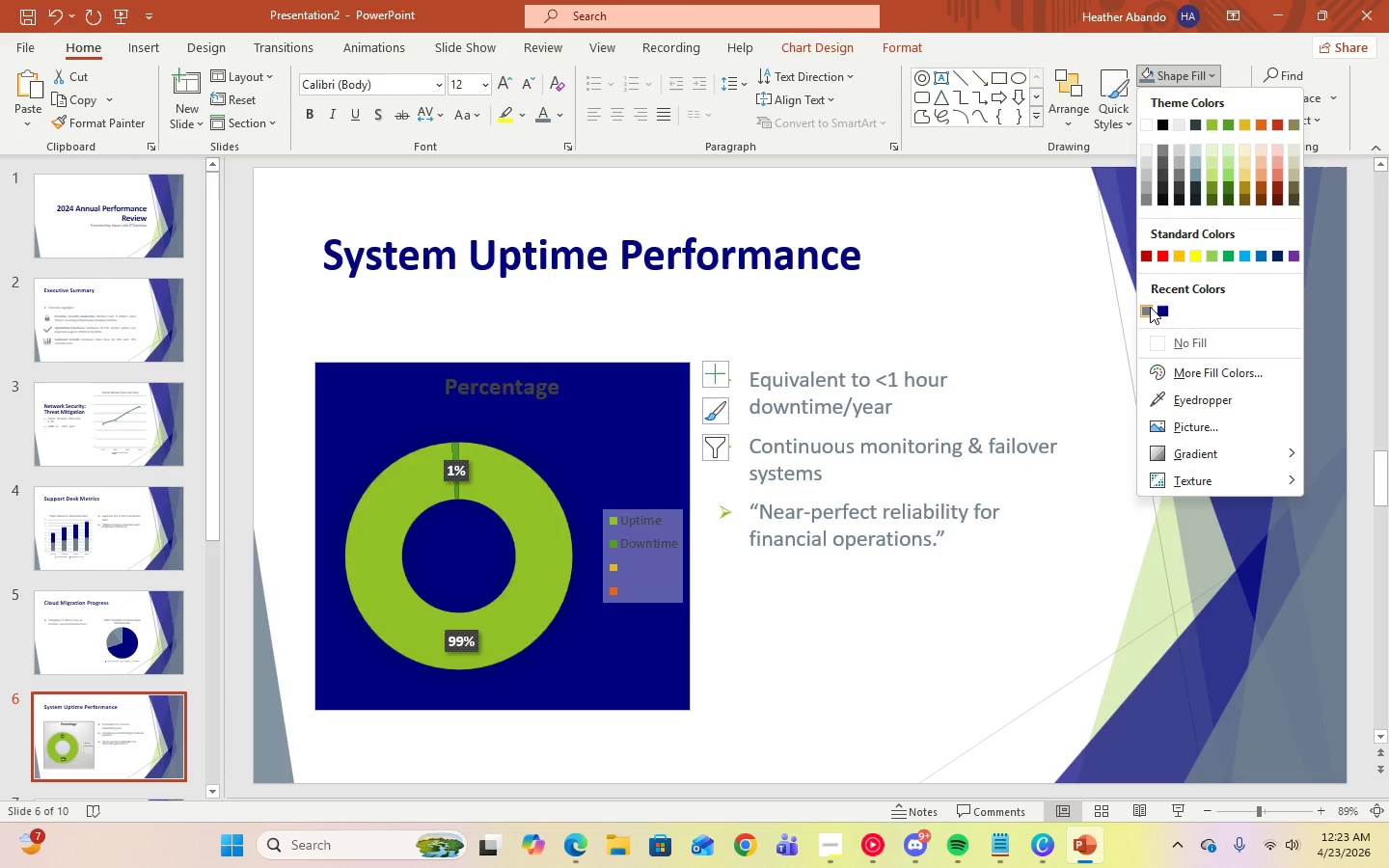 
left_click([1145, 126])
 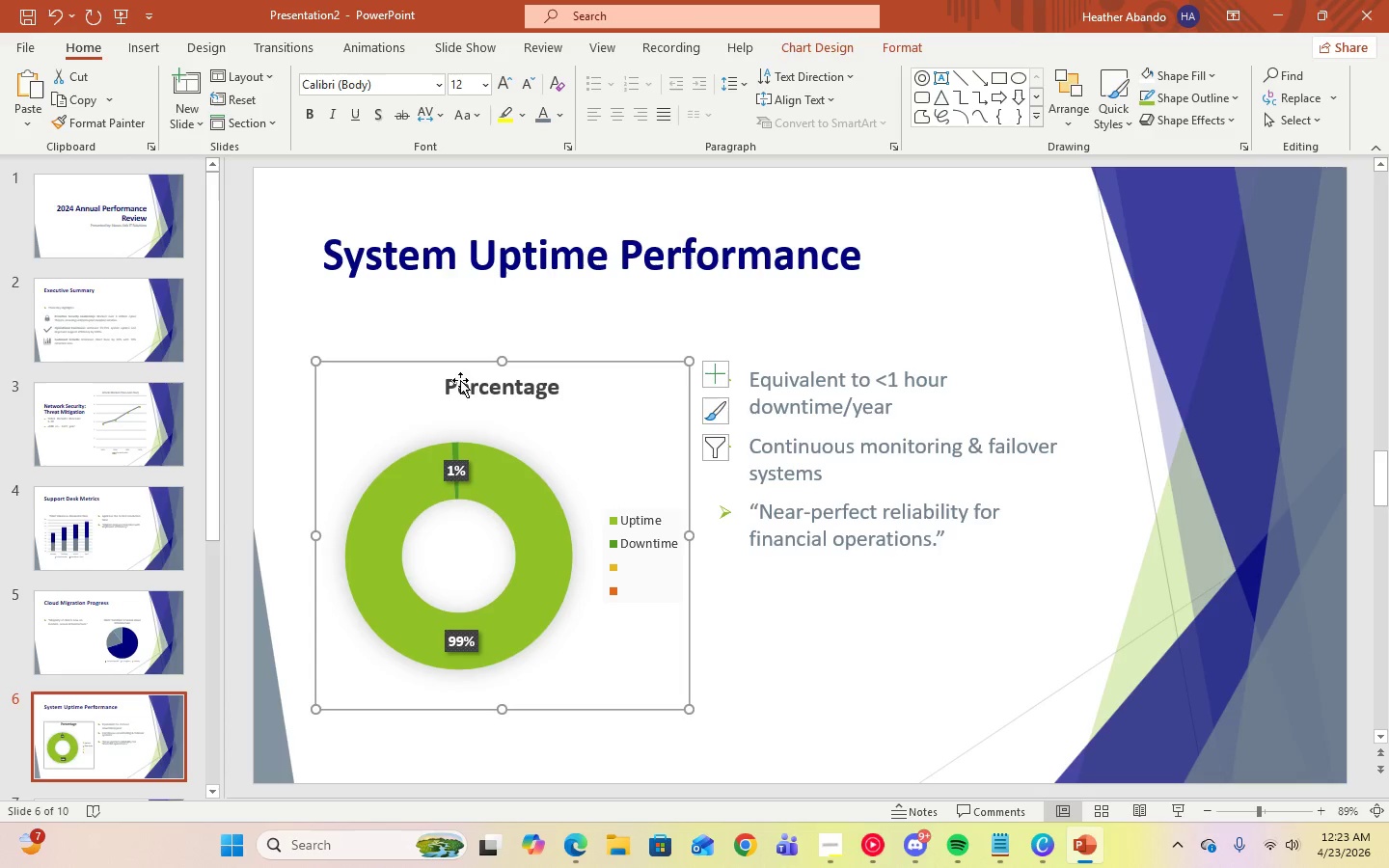 
left_click([487, 390])
 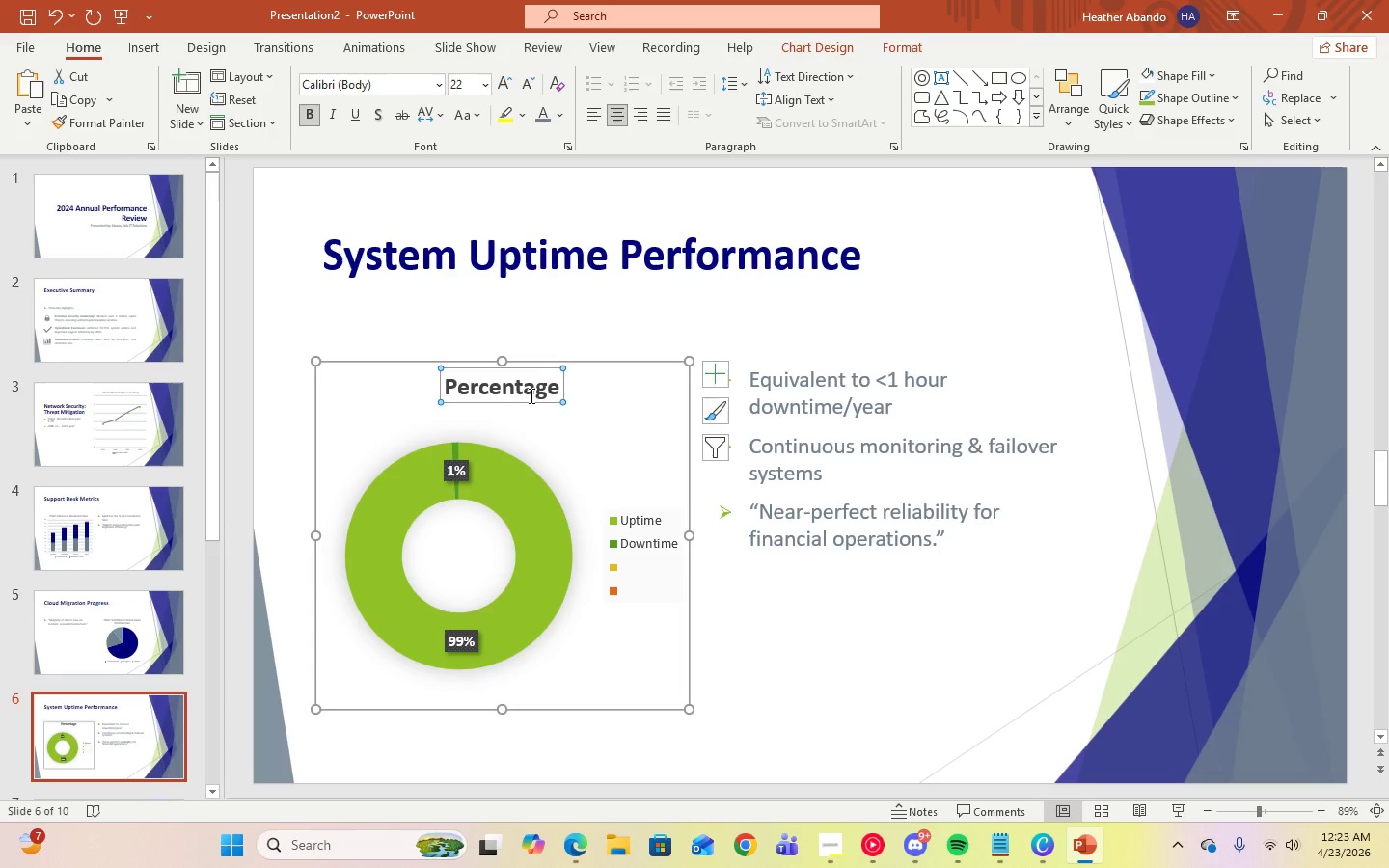 
left_click([528, 389])
 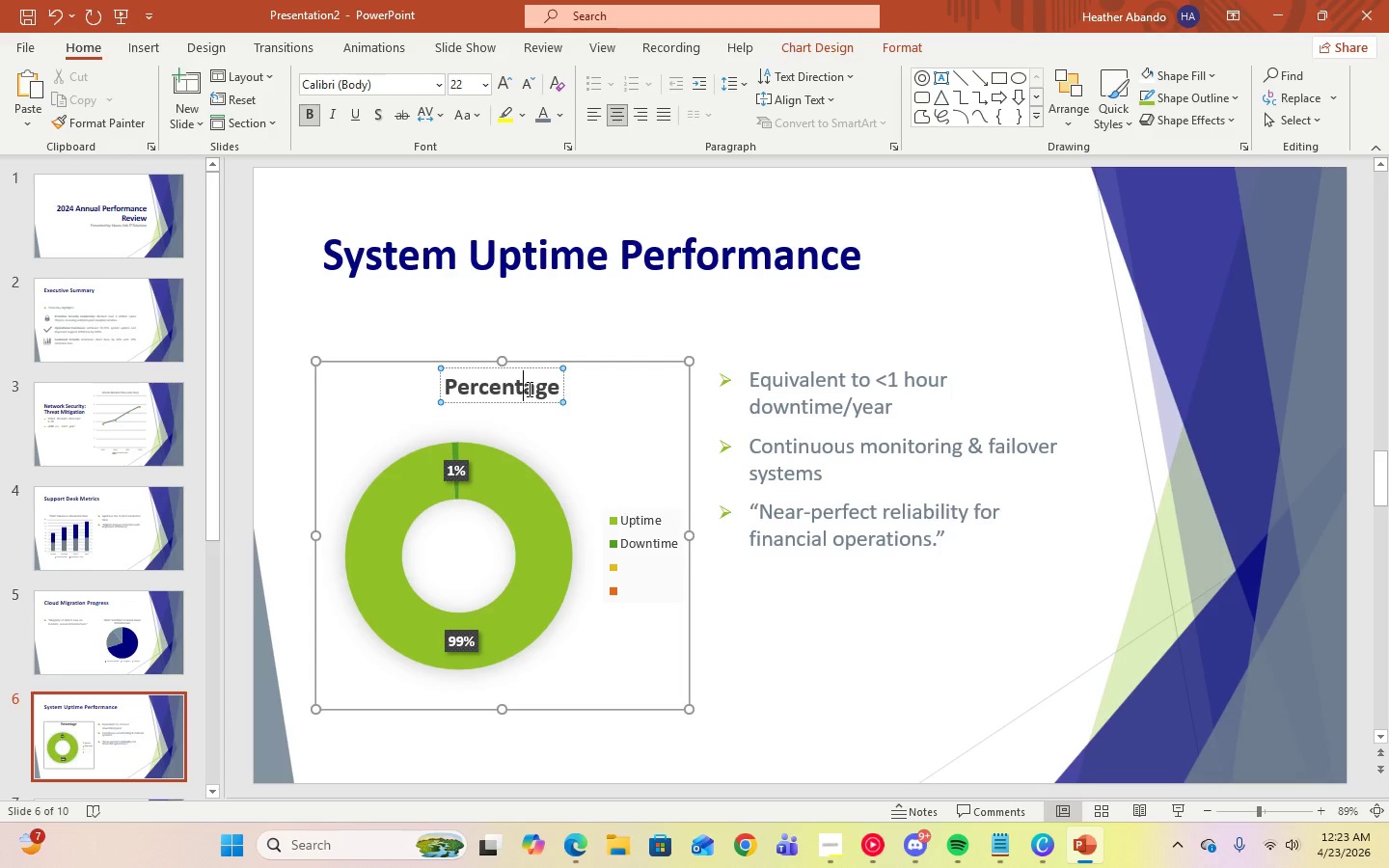 
key(Control+A)
 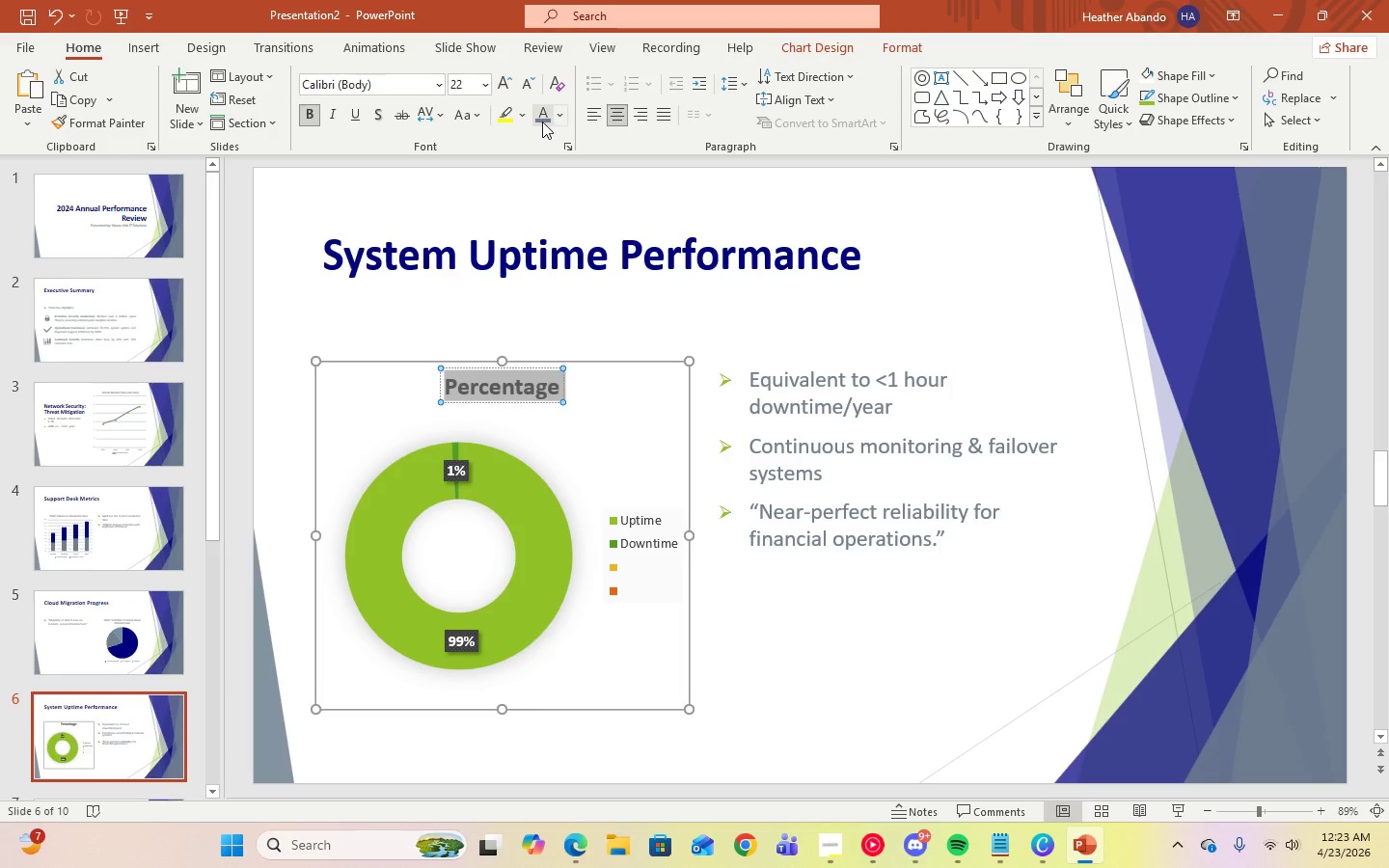 
left_click([542, 122])
 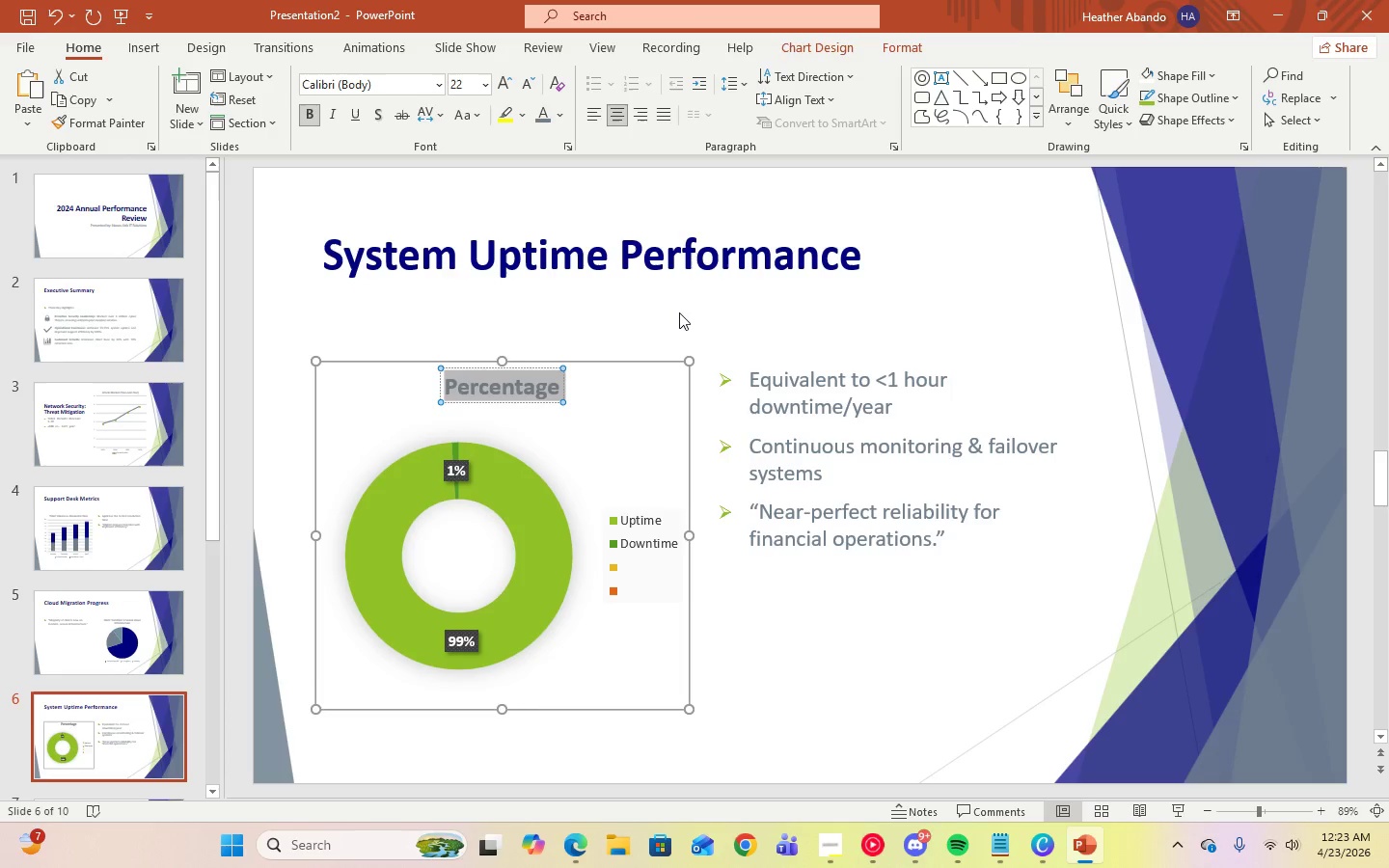 
left_click([679, 315])
 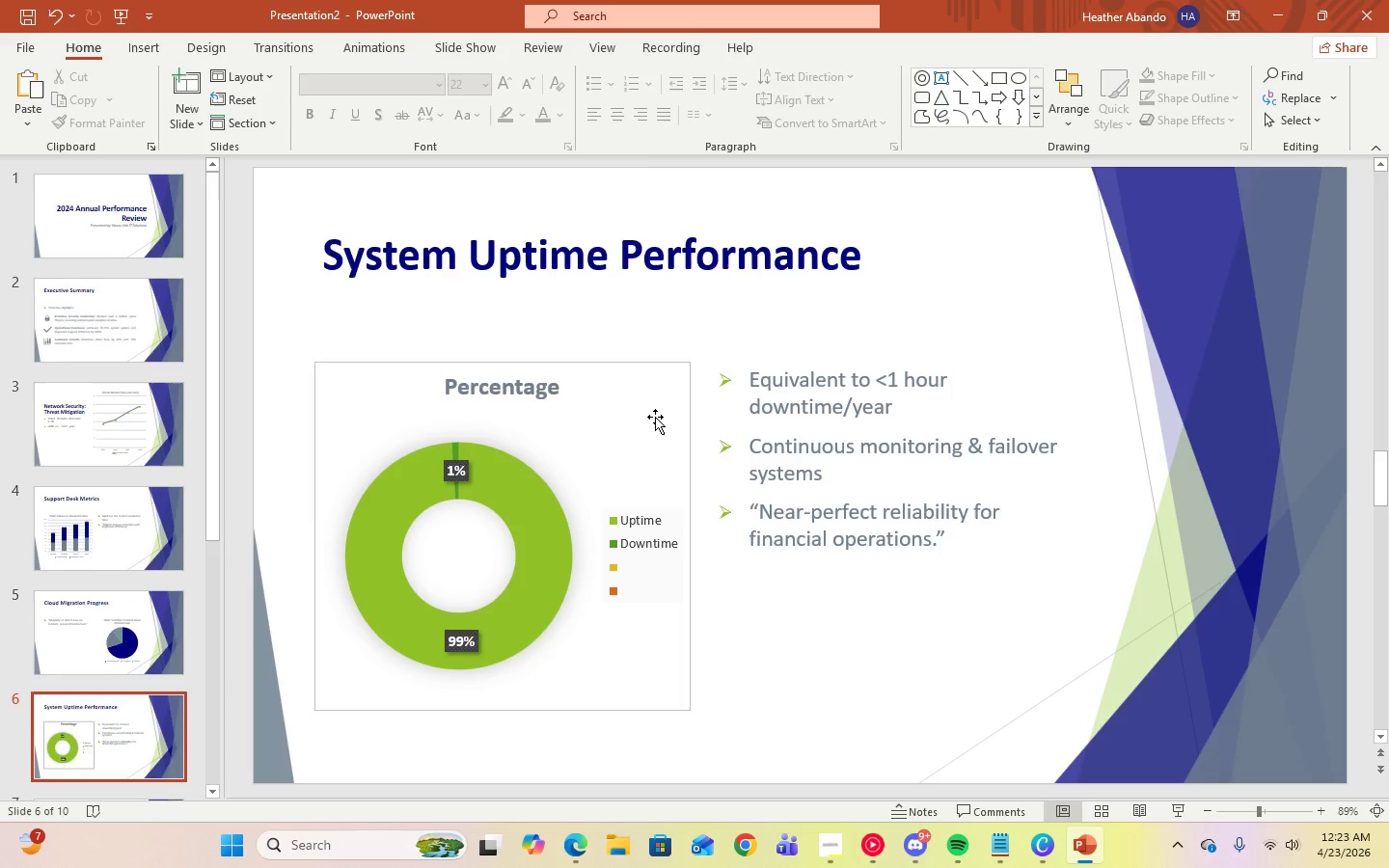 
left_click([666, 361])
 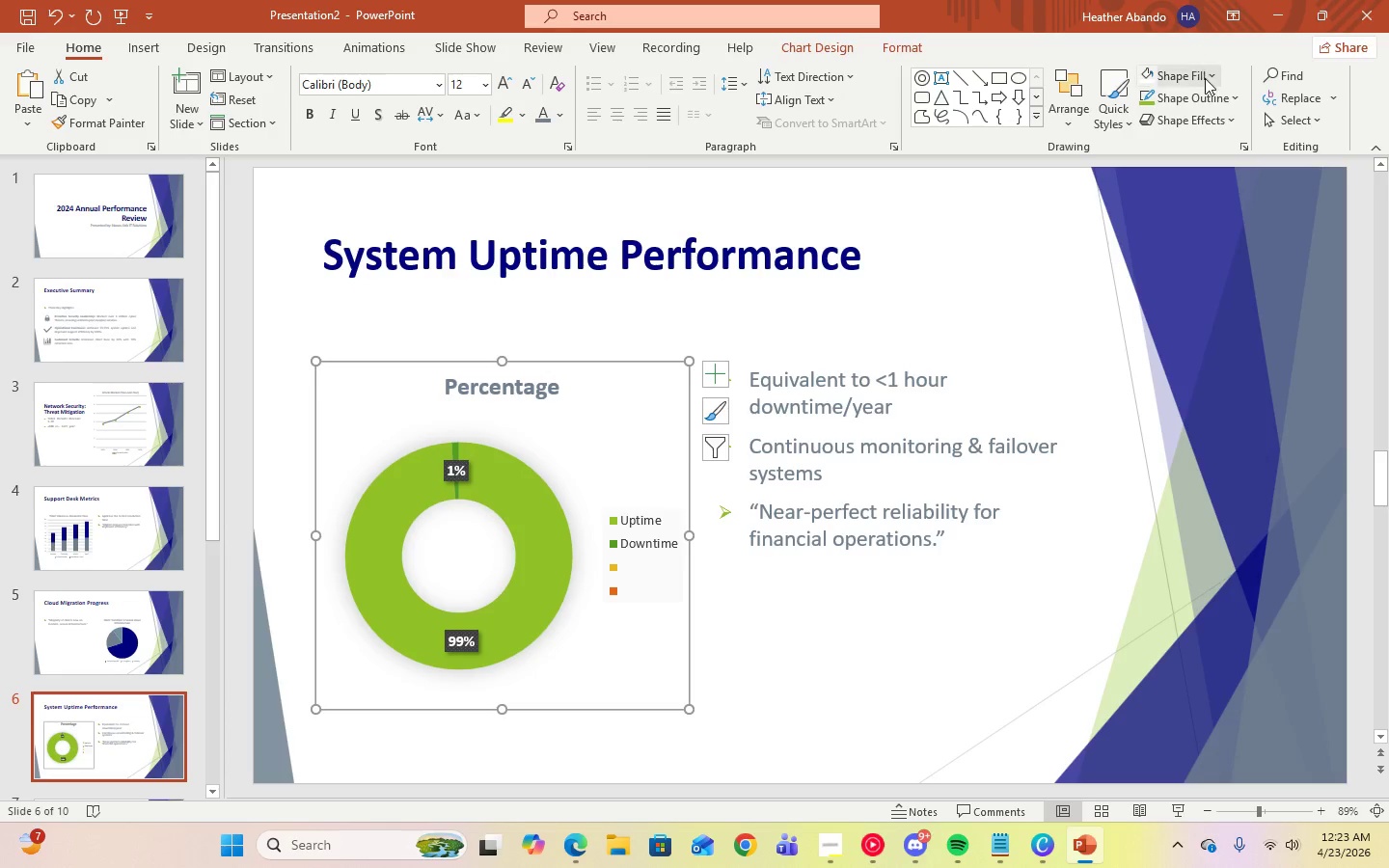 
left_click([1221, 100])
 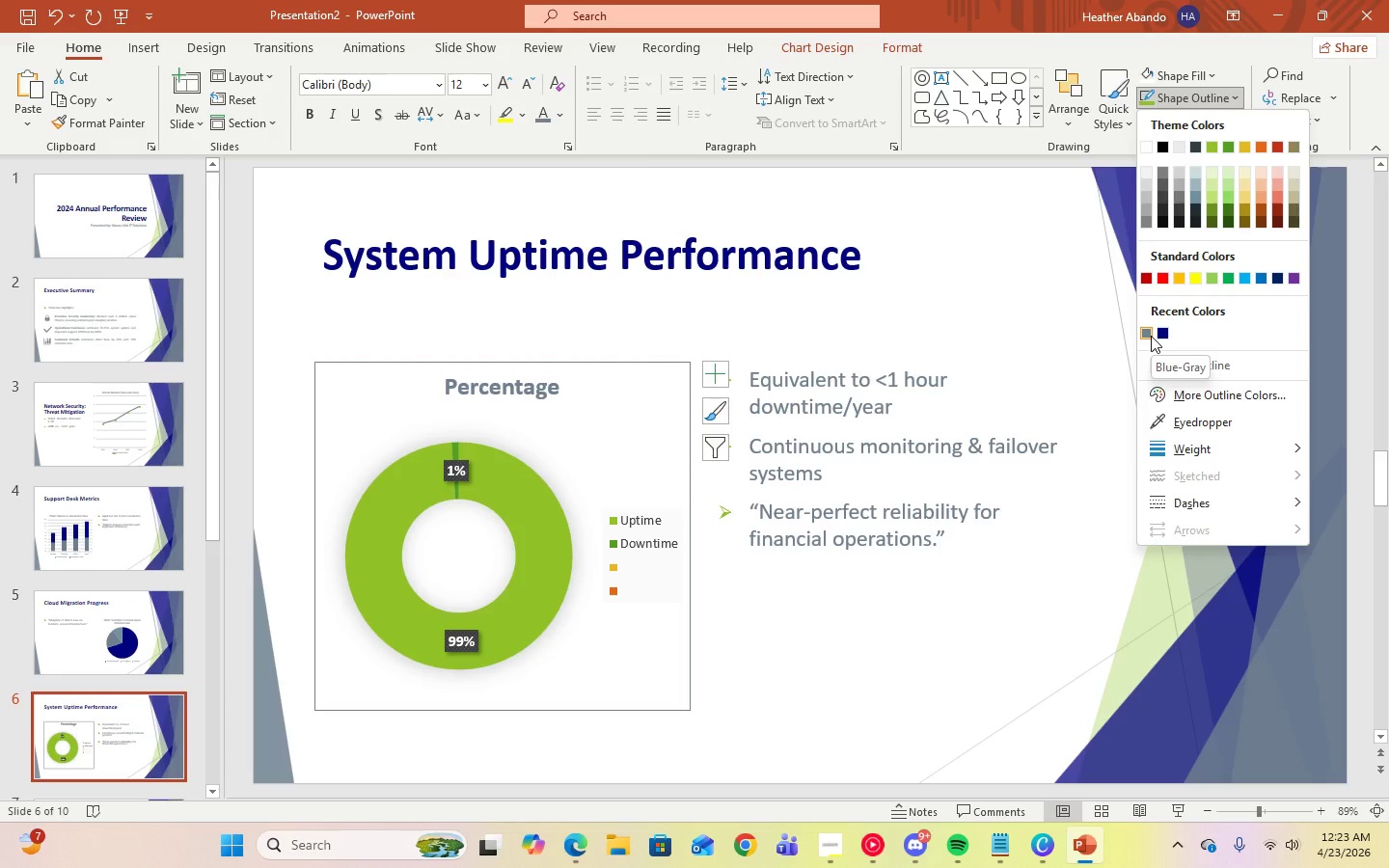 
wait(5.16)
 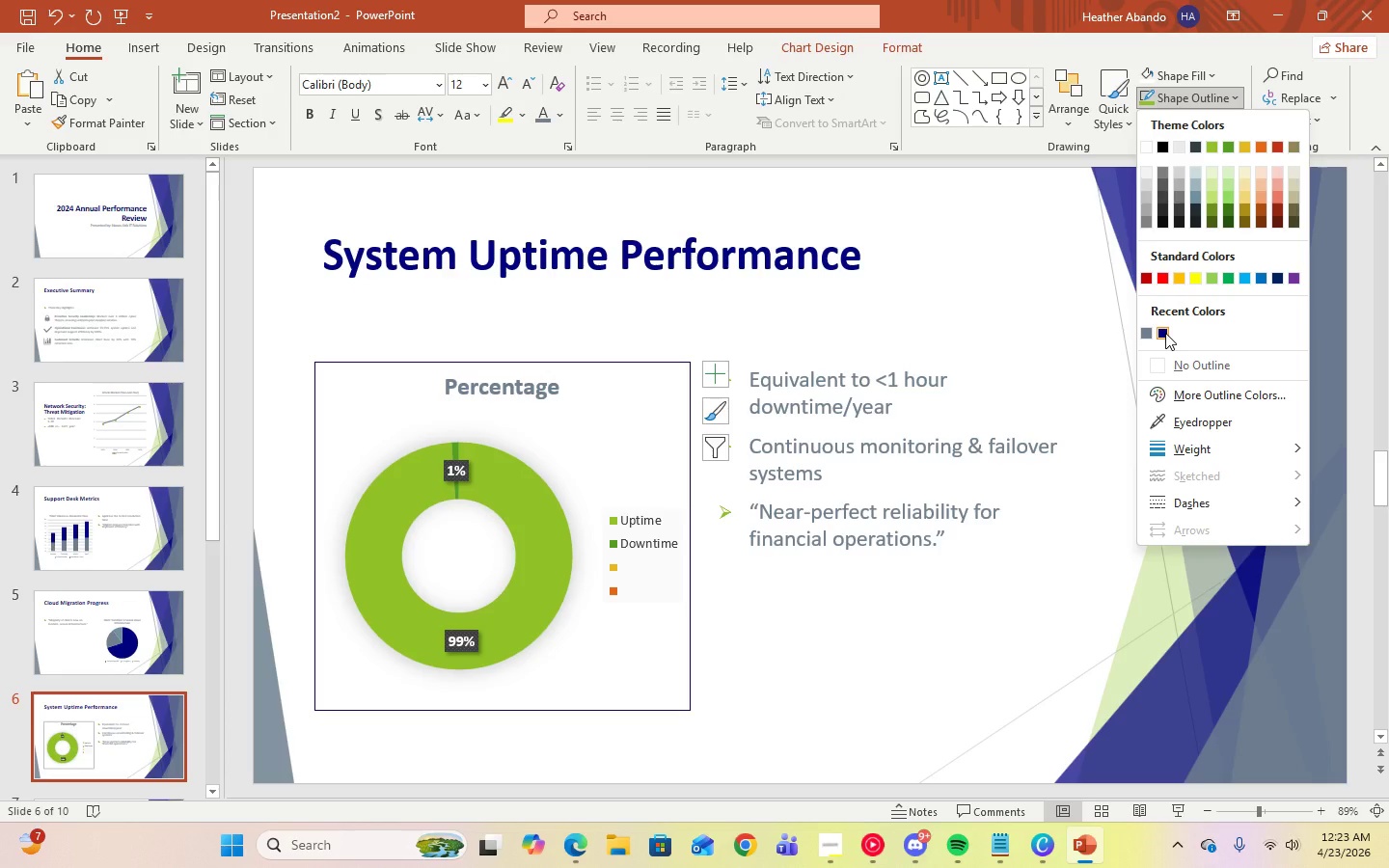 
left_click([1161, 338])
 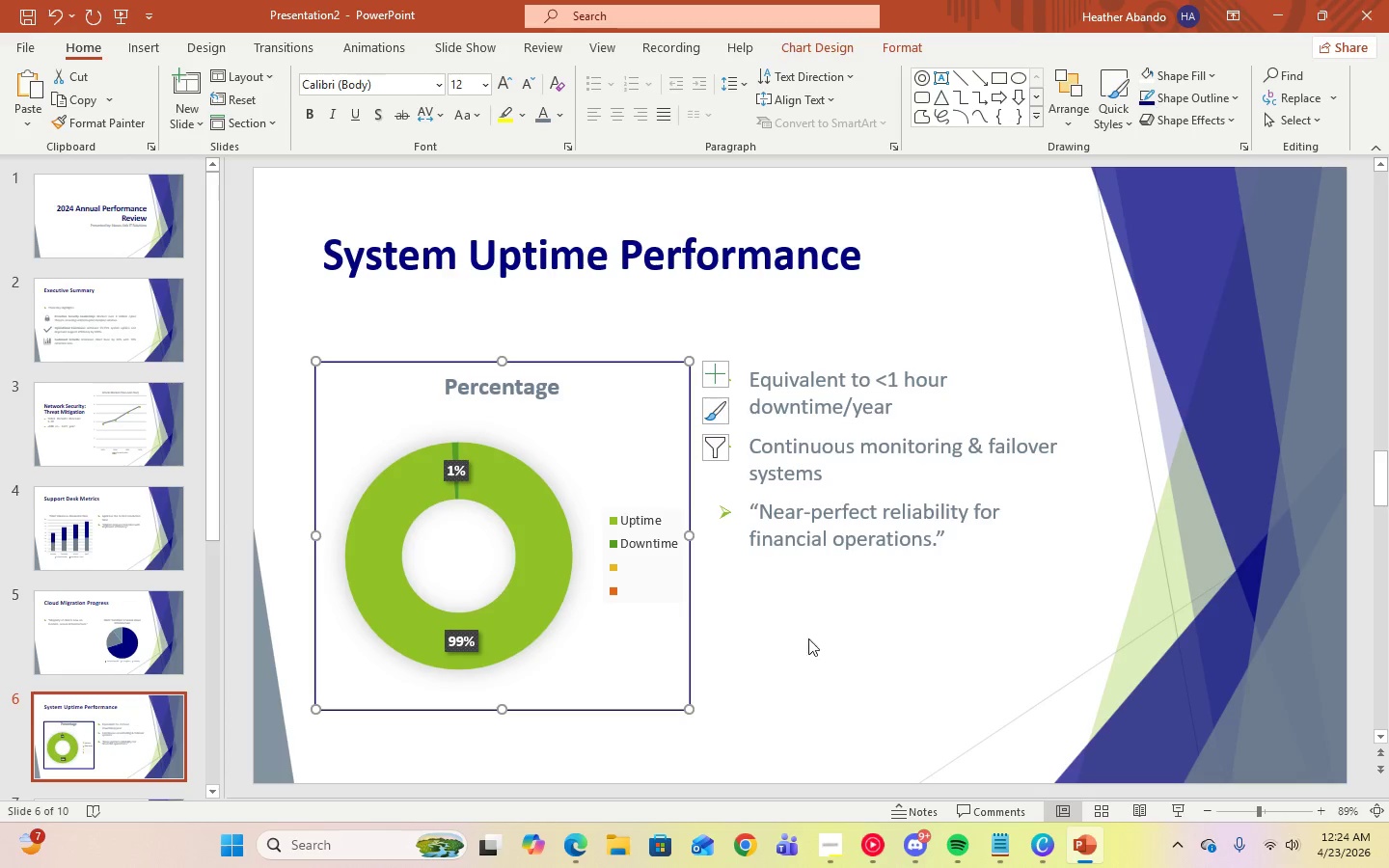 
left_click([803, 693])
 